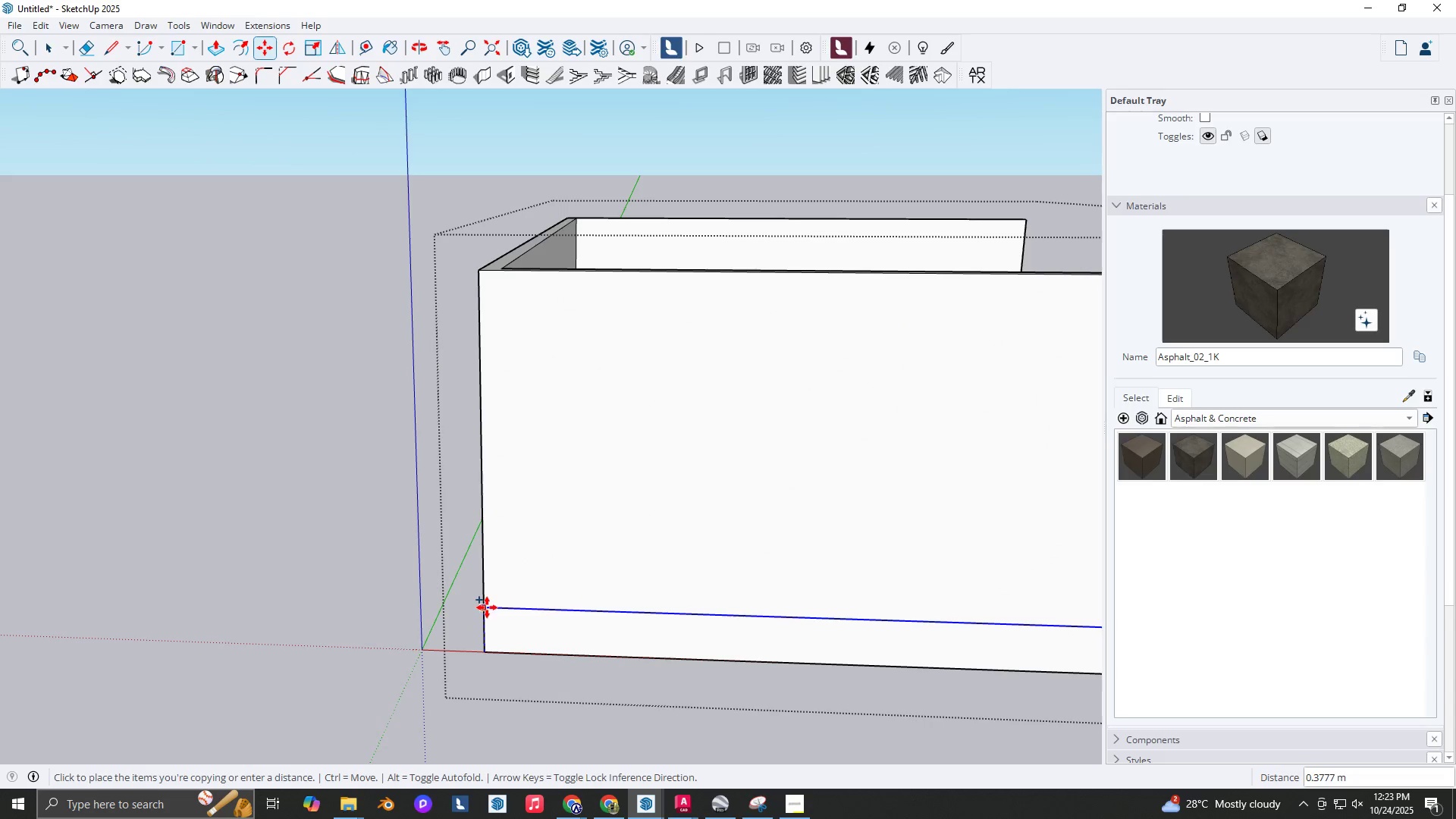 
key(ArrowUp)
 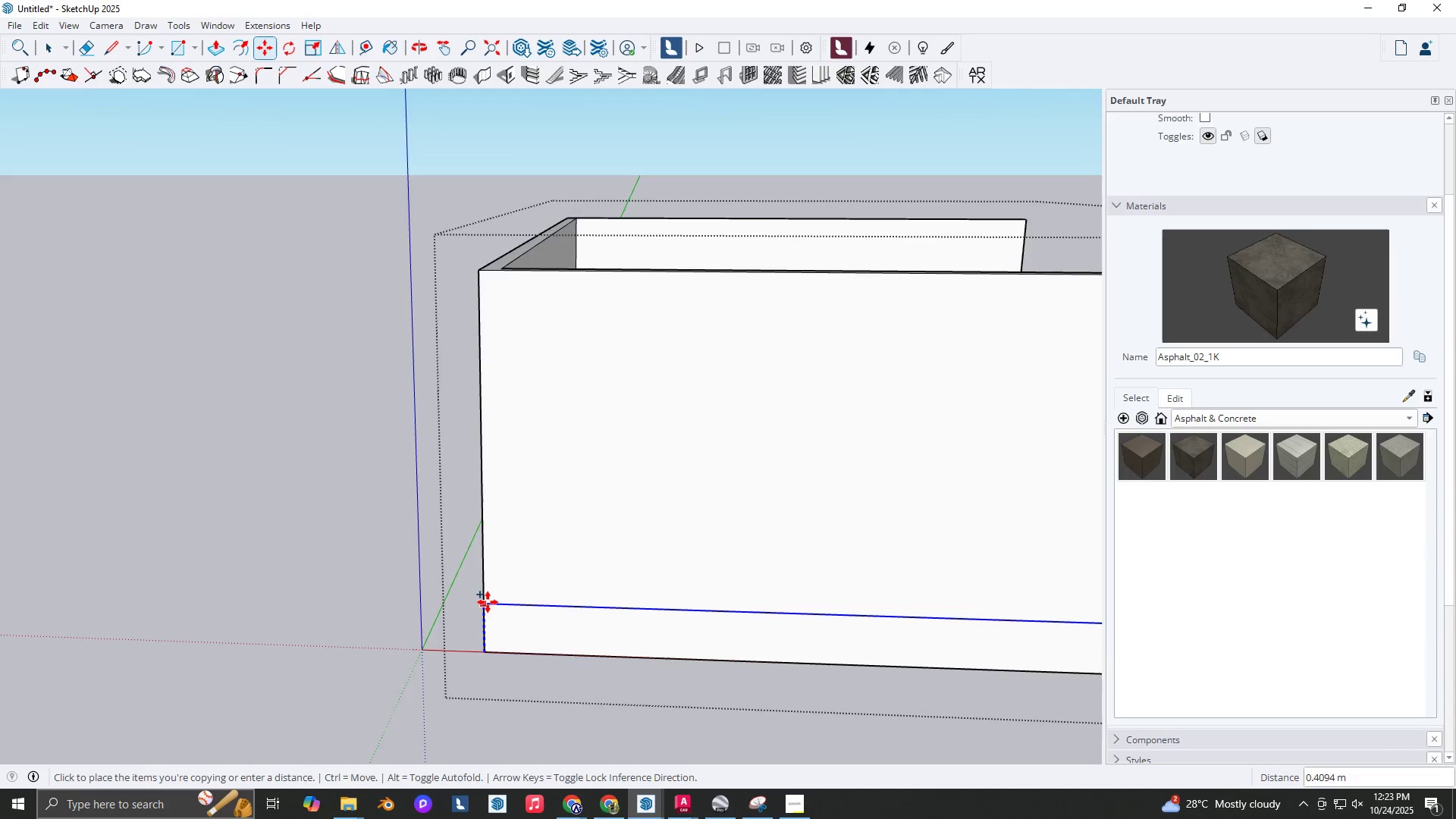 
scroll: coordinate [488, 602], scroll_direction: up, amount: 2.0
 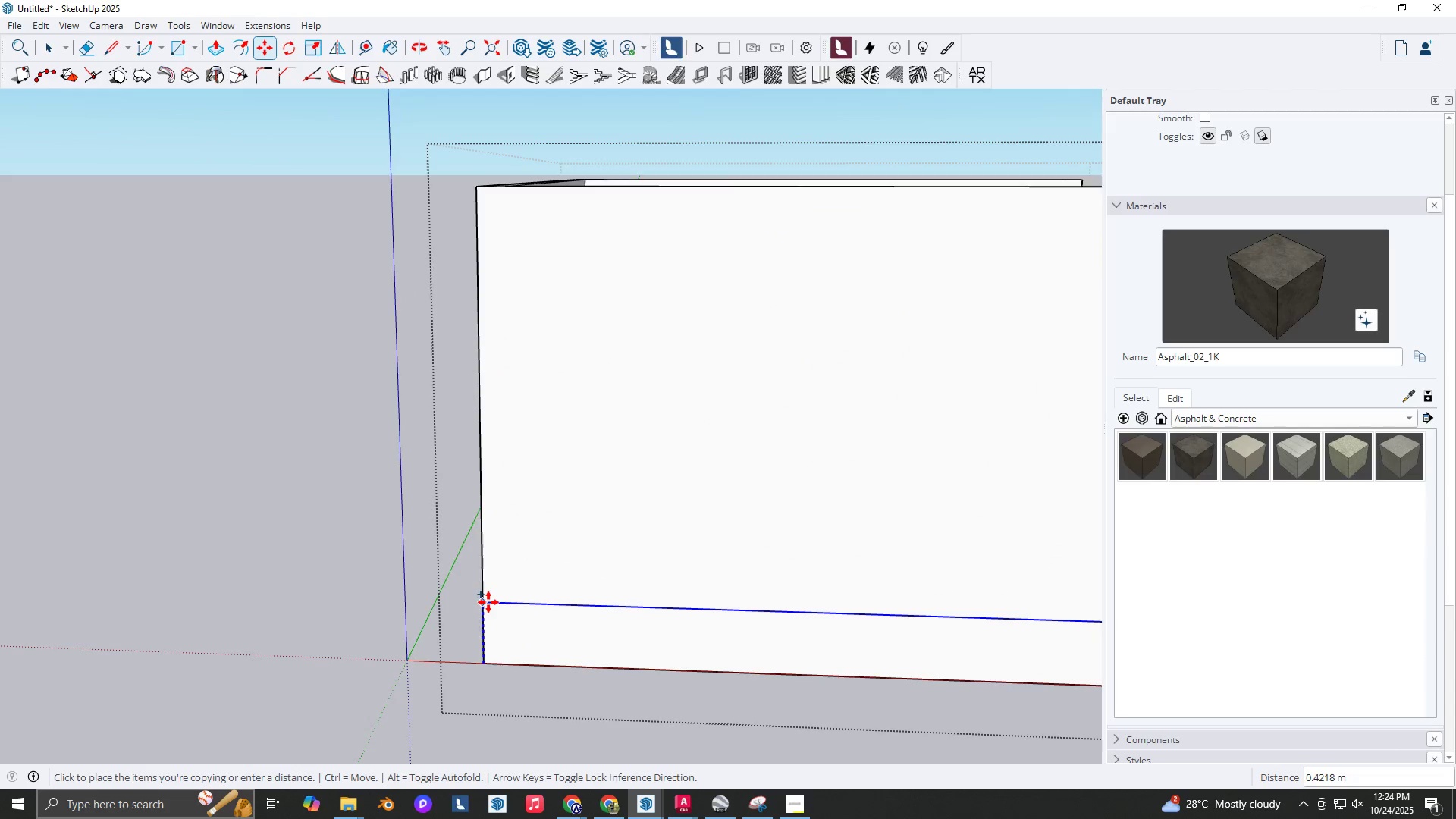 
key(Backquote)
 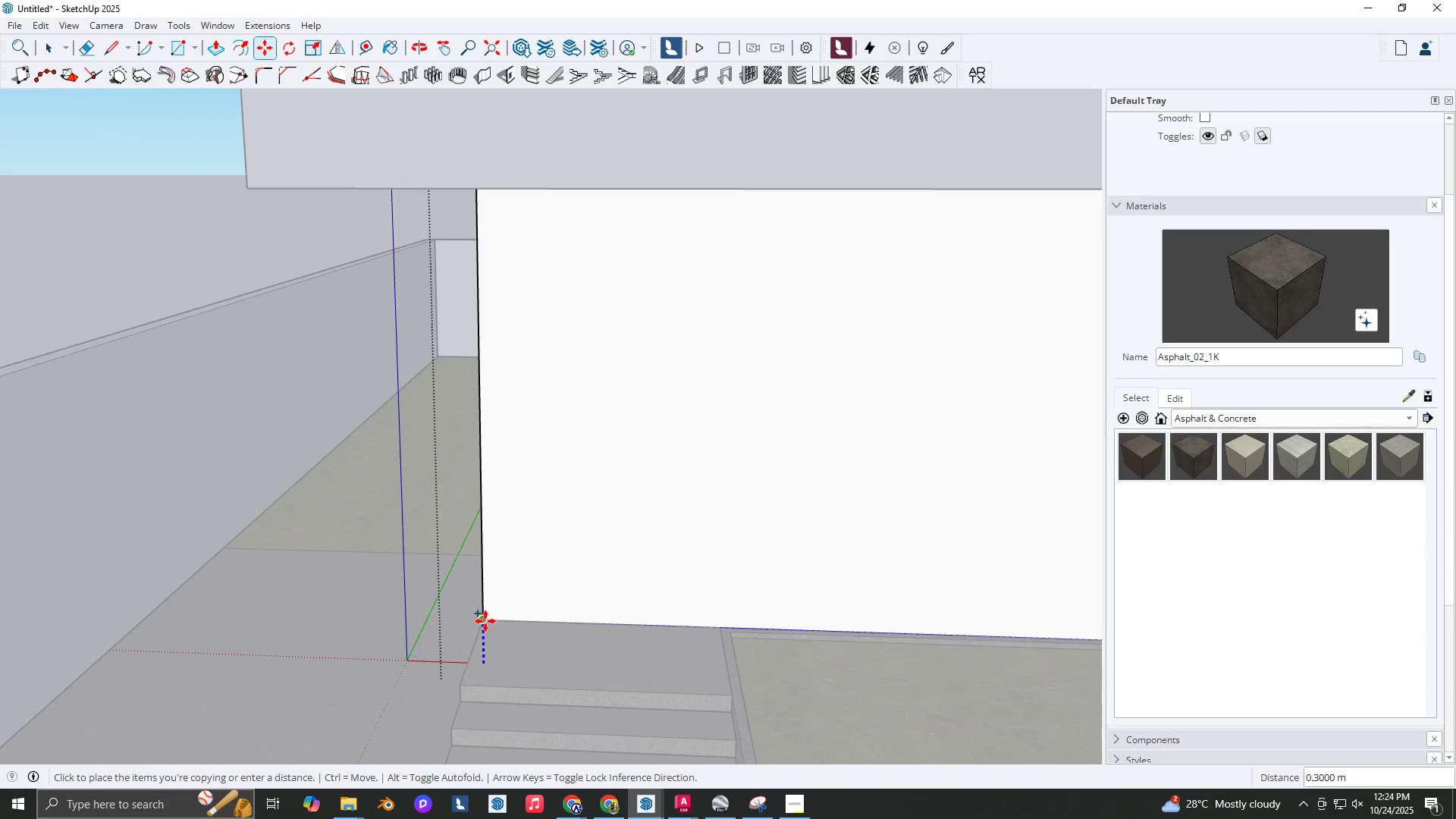 
left_click([485, 621])
 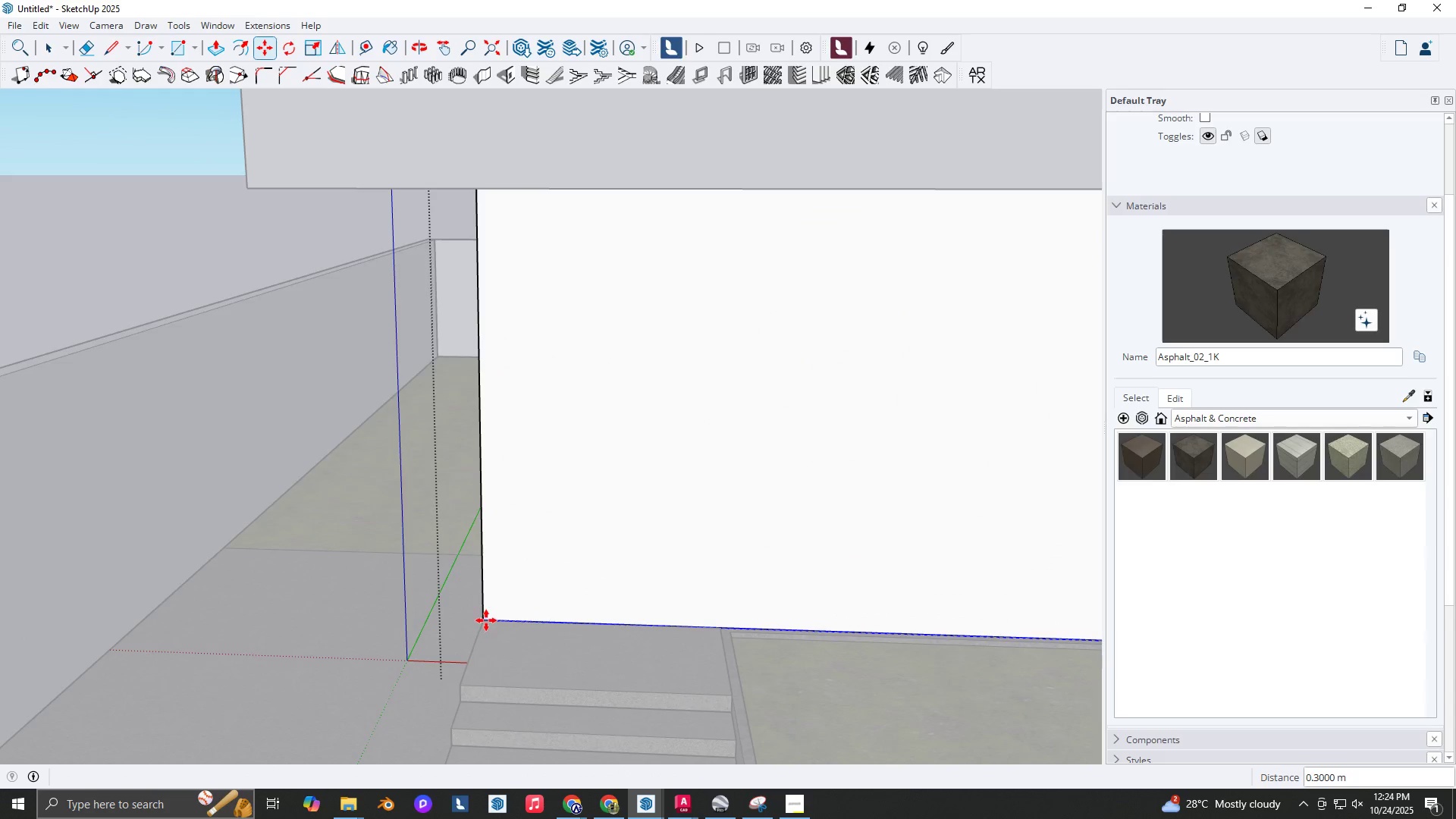 
key(Backquote)
 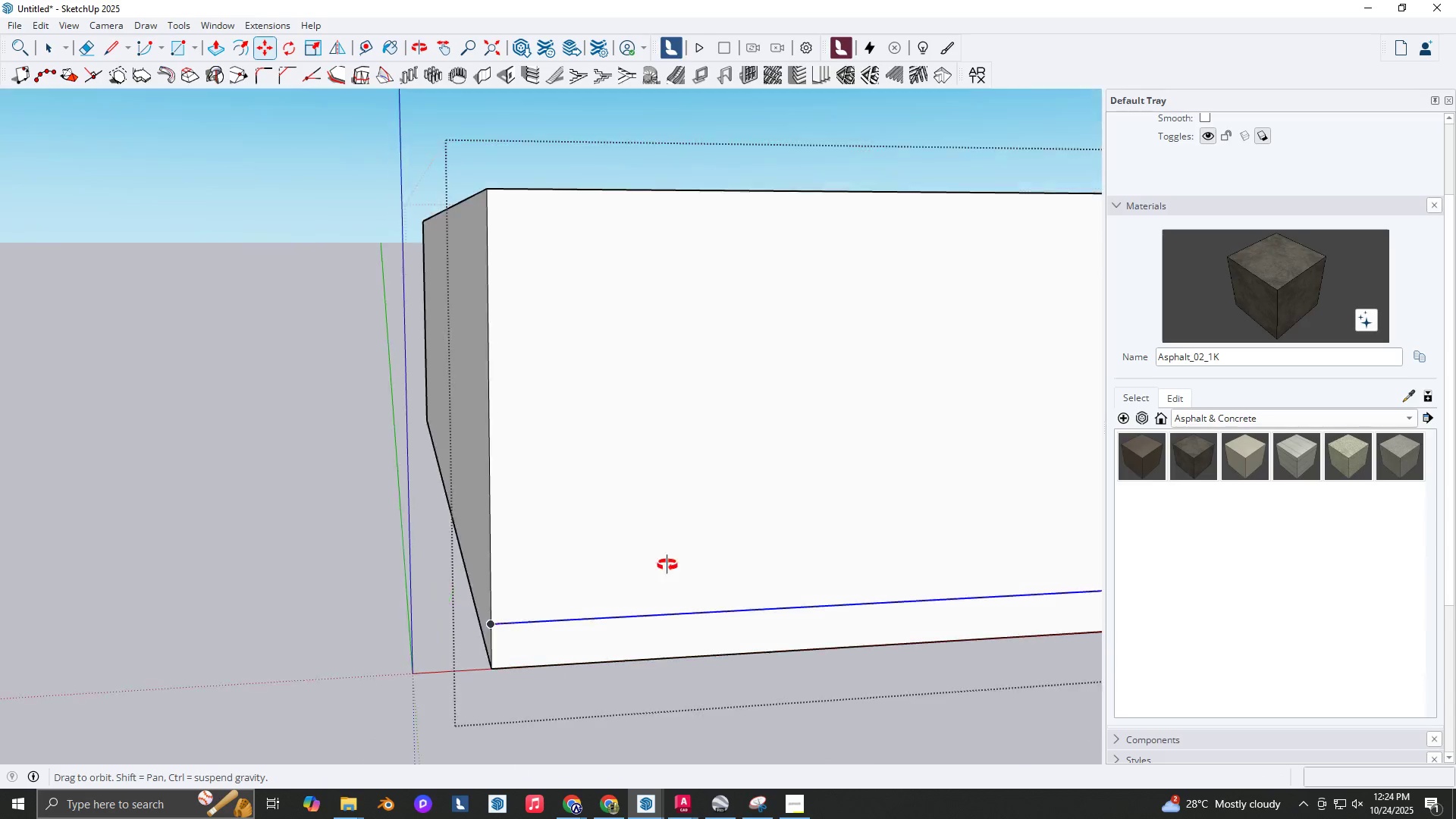 
scroll: coordinate [711, 544], scroll_direction: down, amount: 2.0
 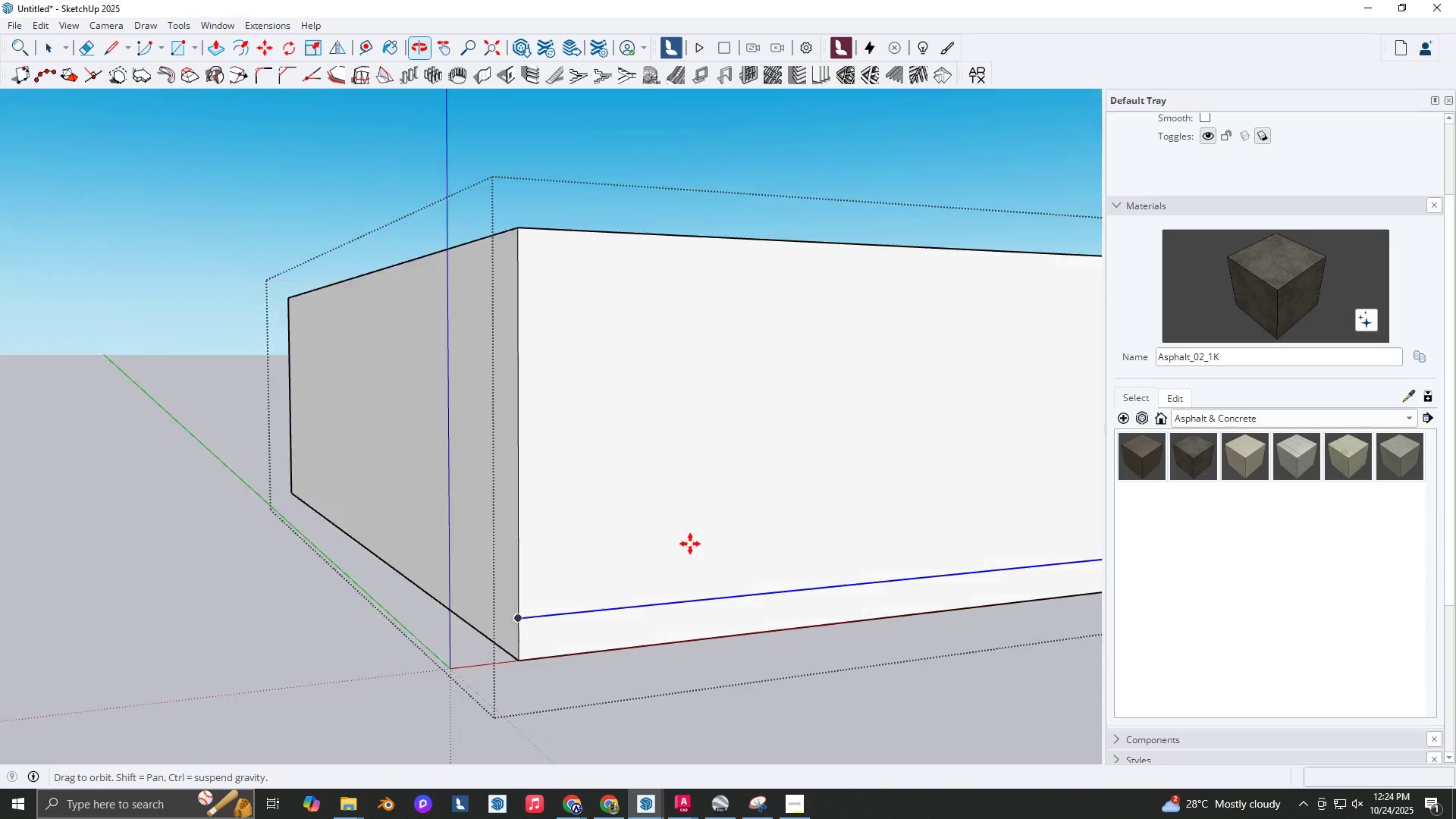 
key(Backquote)
 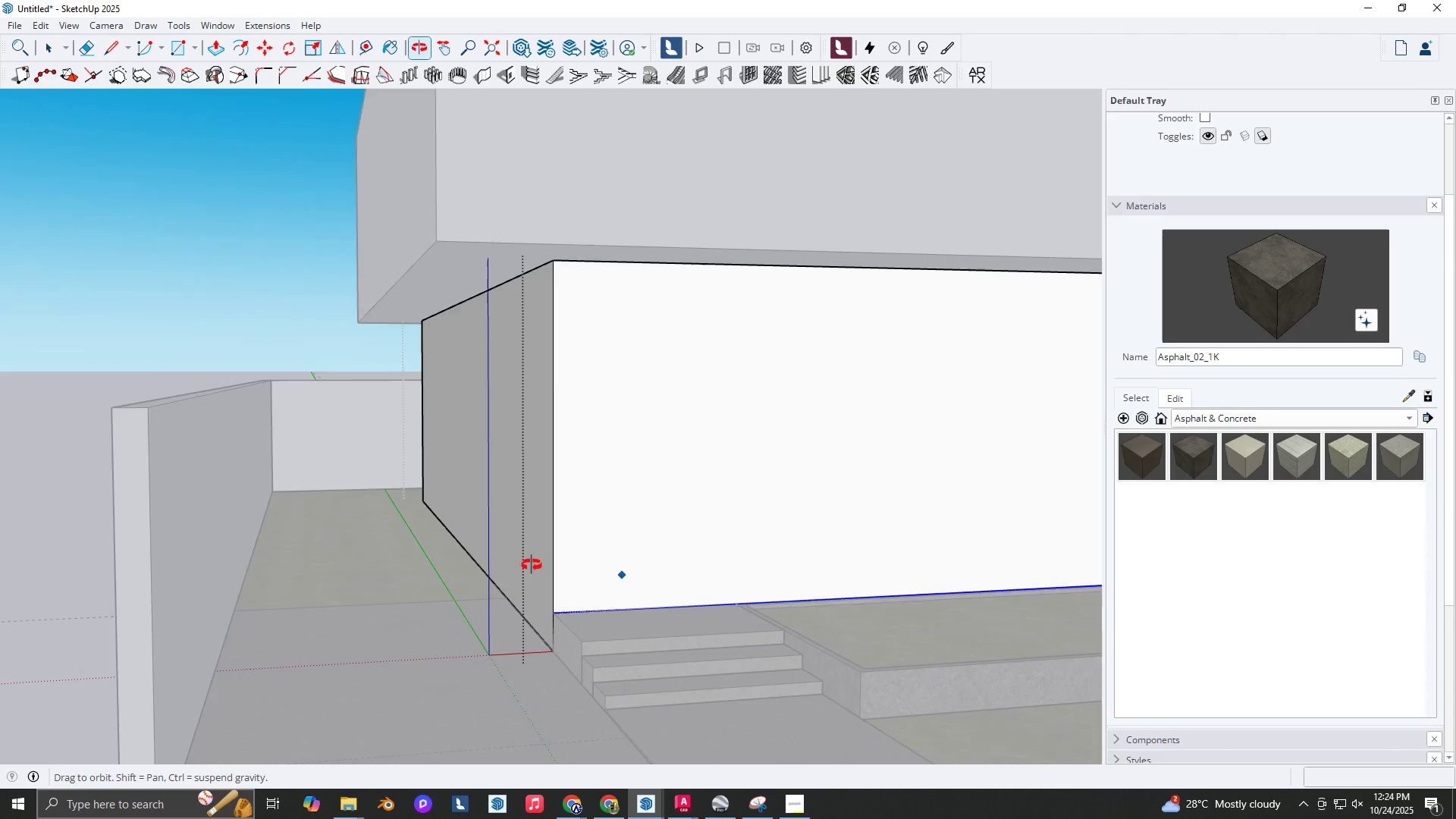 
scroll: coordinate [511, 566], scroll_direction: down, amount: 3.0
 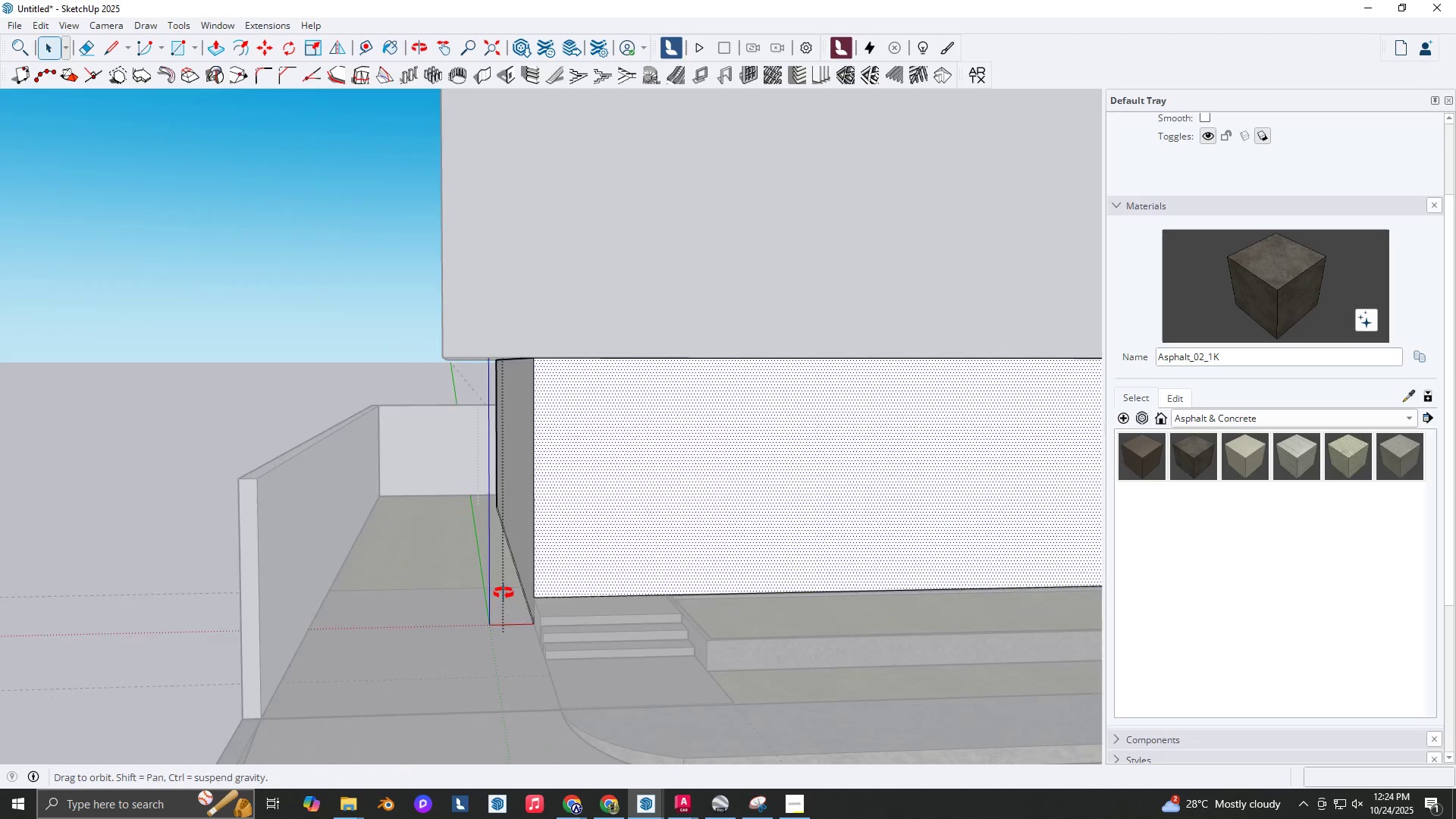 
key(Space)
 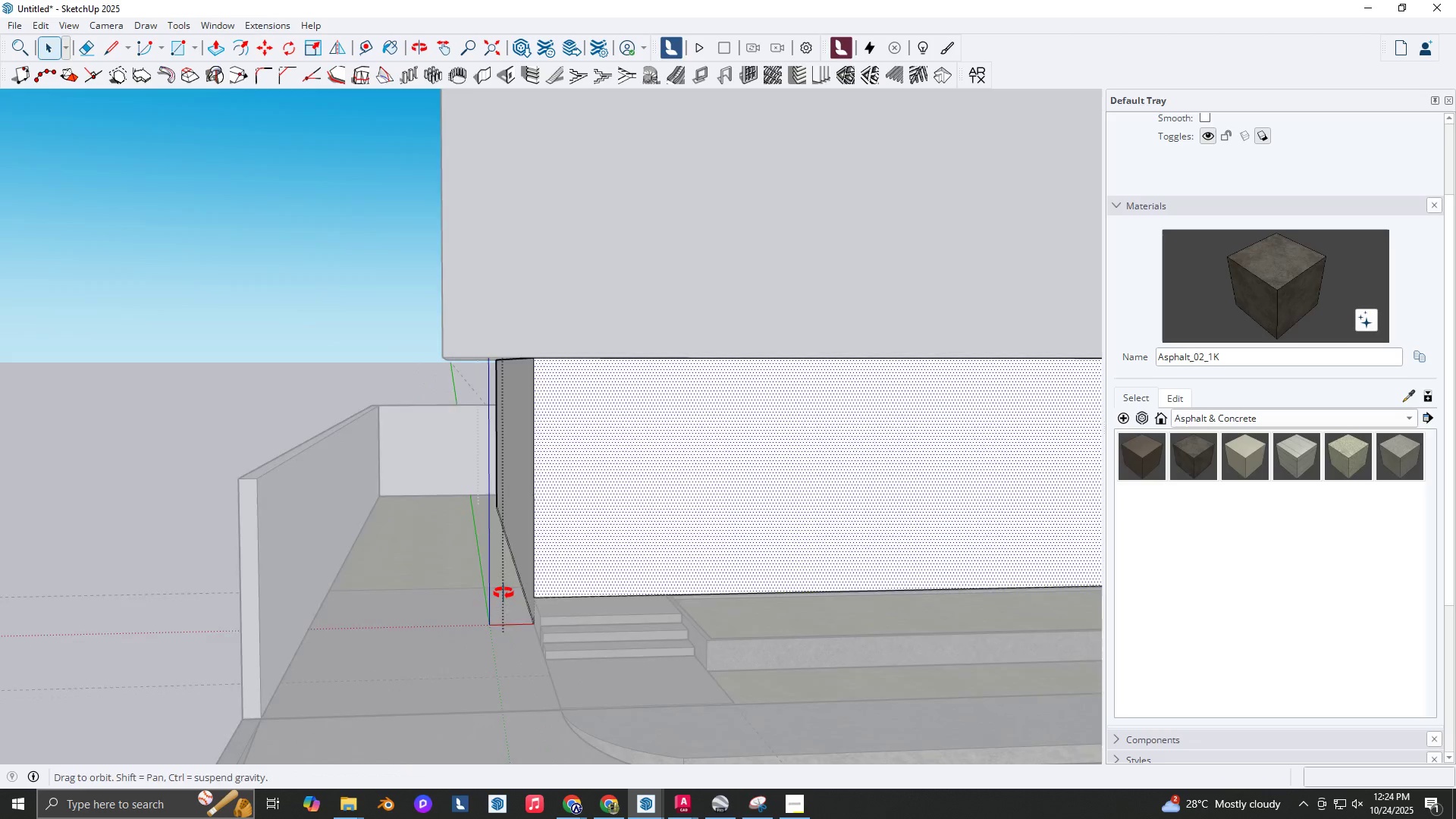 
scroll: coordinate [539, 572], scroll_direction: up, amount: 2.0
 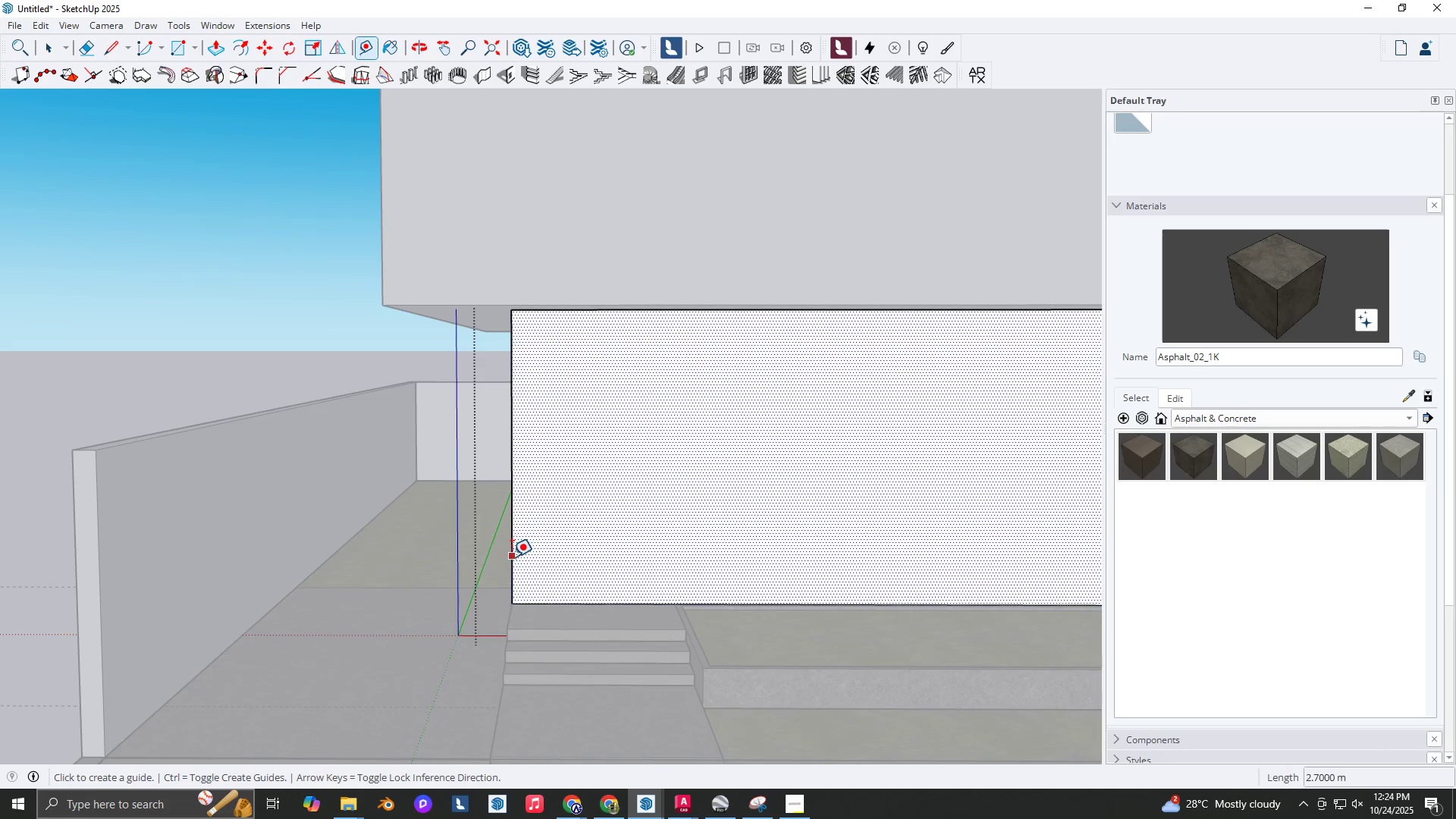 
key(T)
 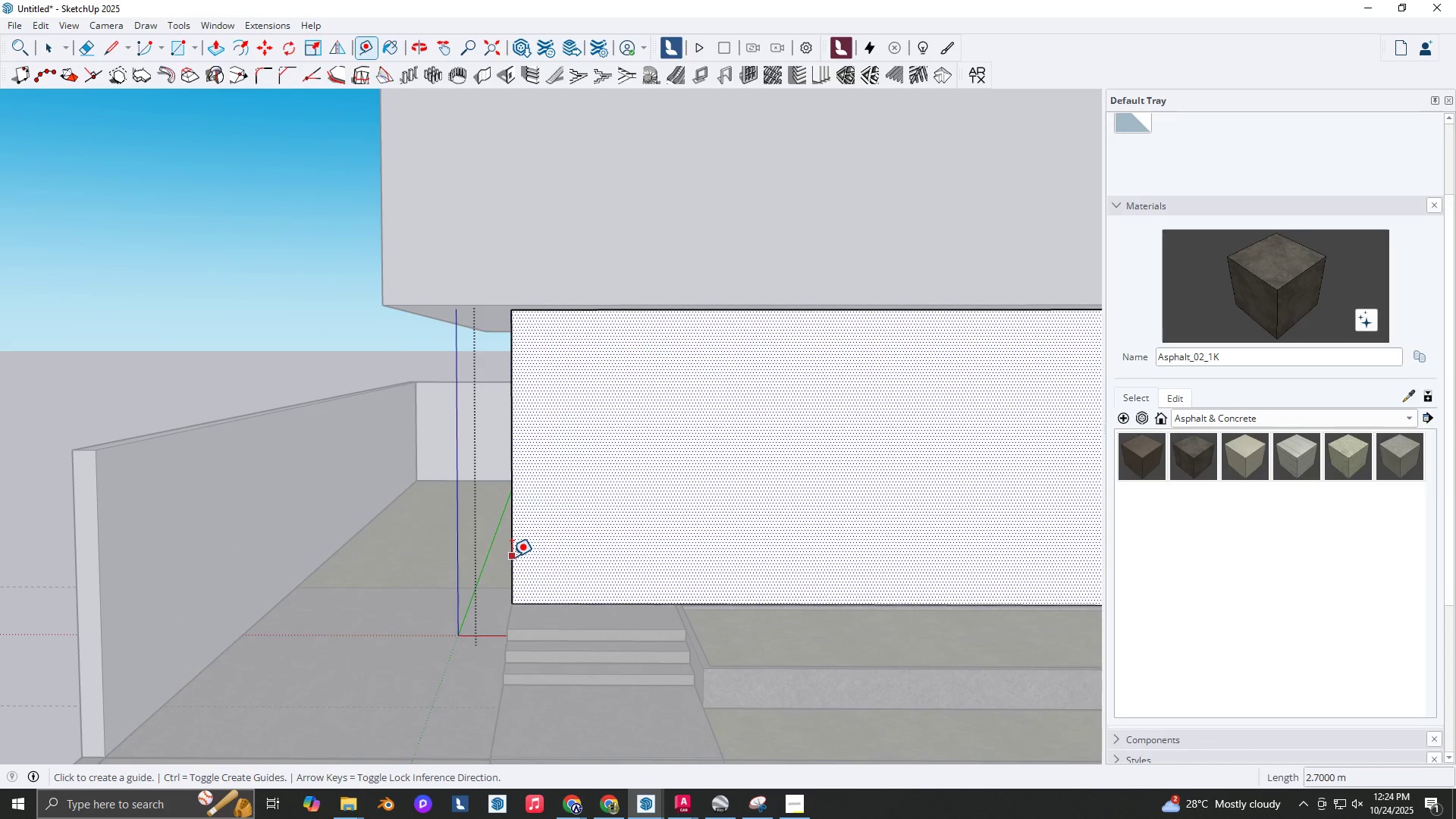 
left_click([512, 557])
 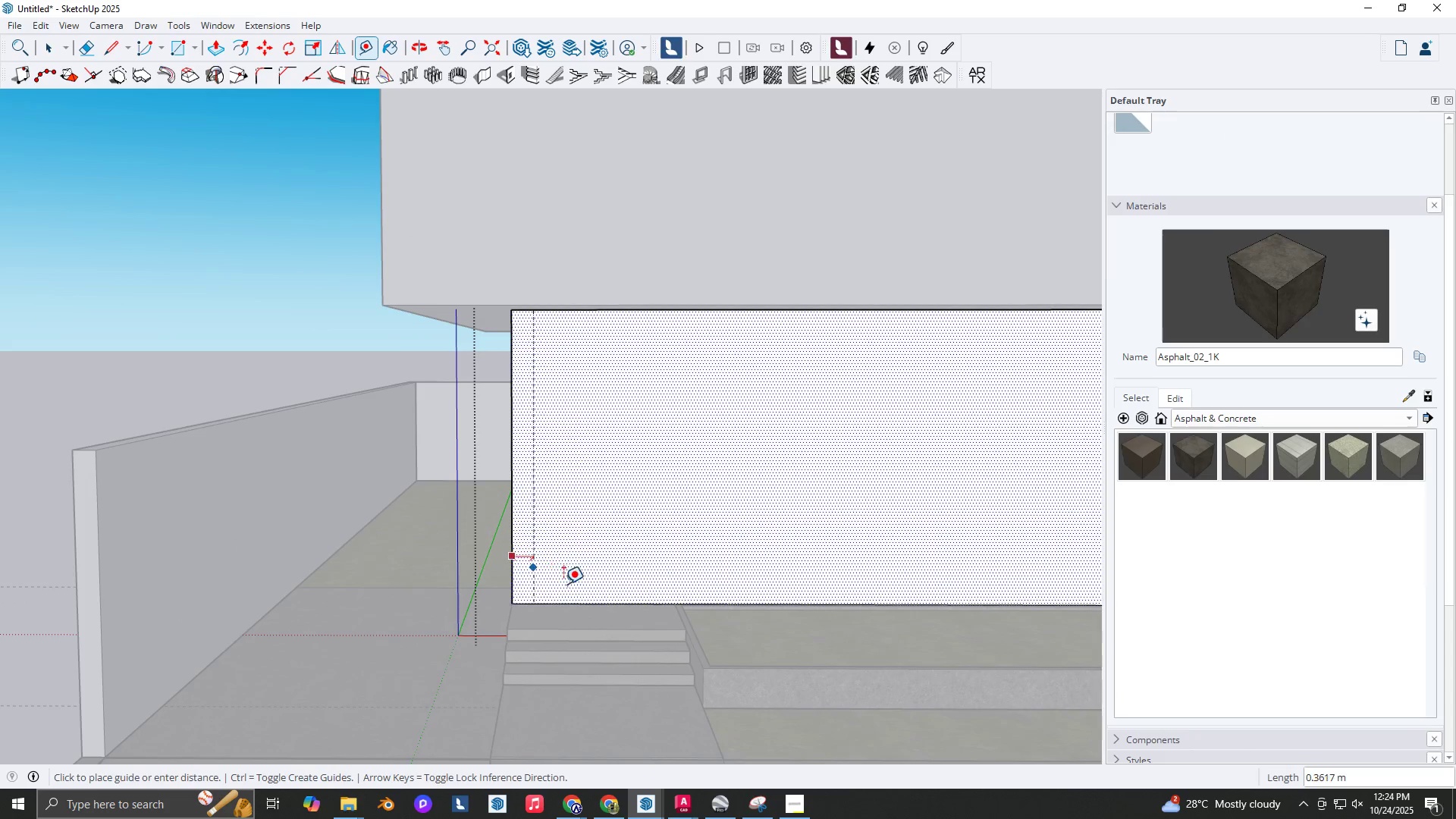 
scroll: coordinate [554, 589], scroll_direction: up, amount: 2.0
 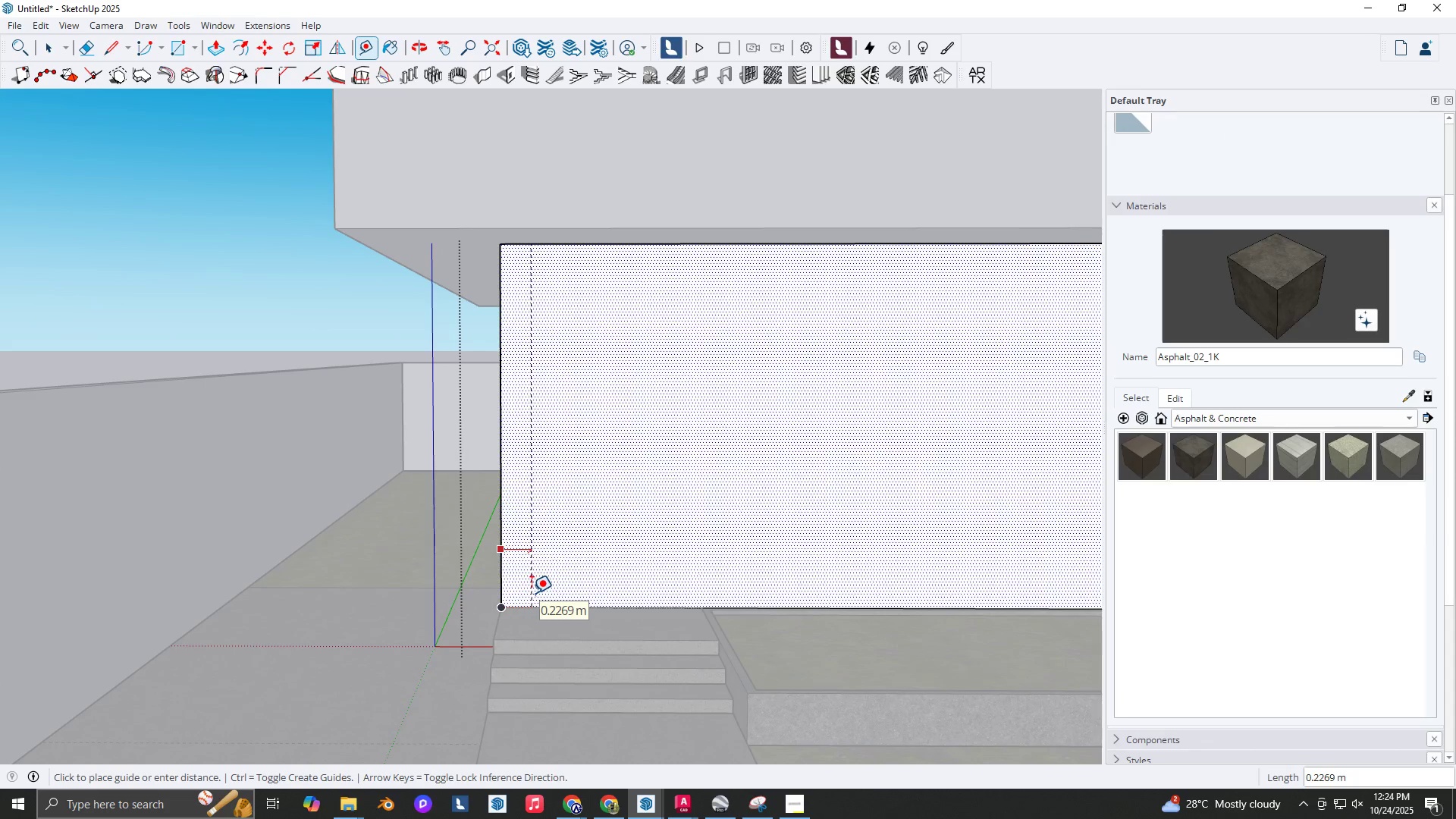 
left_click([532, 593])
 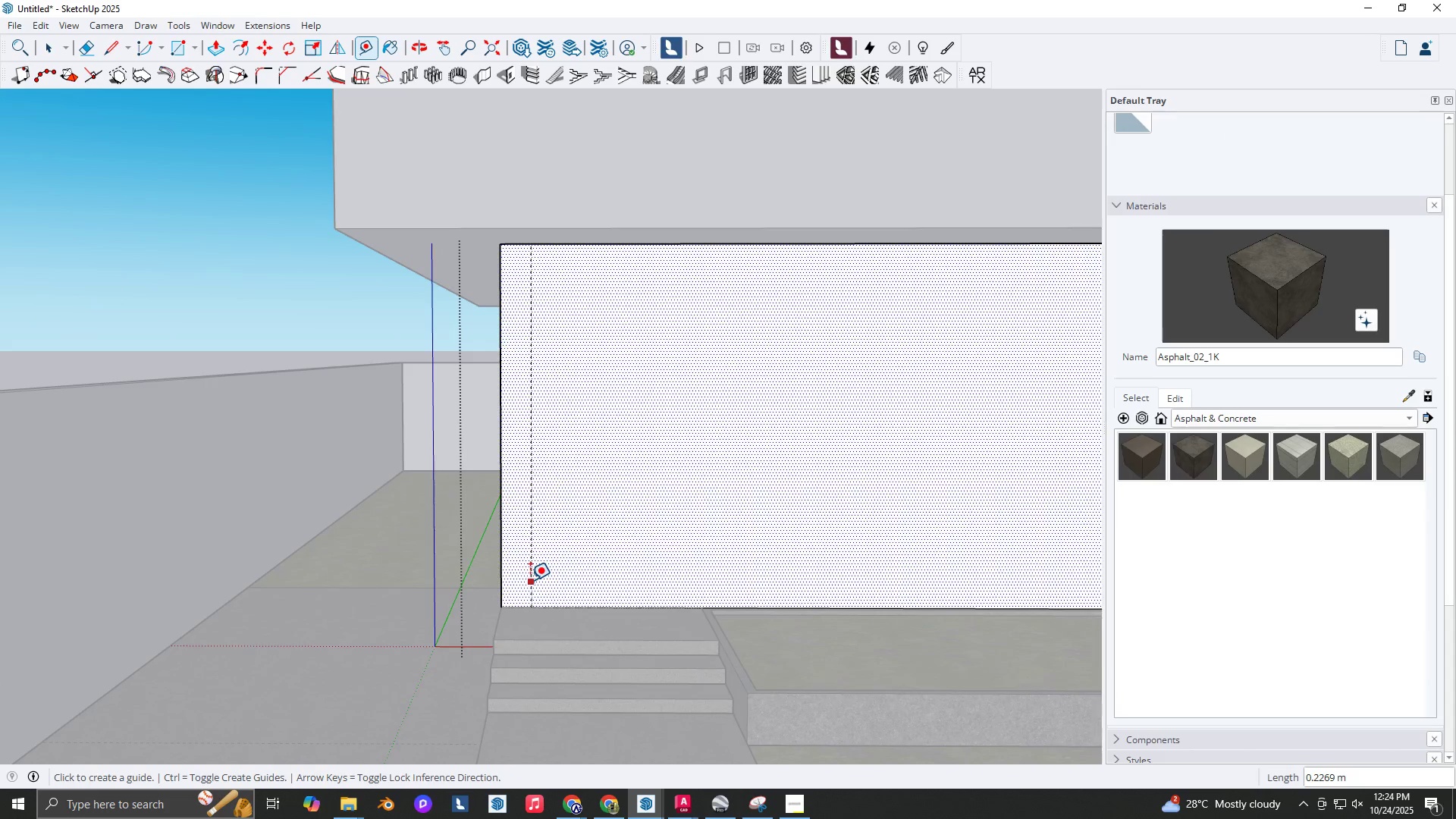 
key(Backquote)
 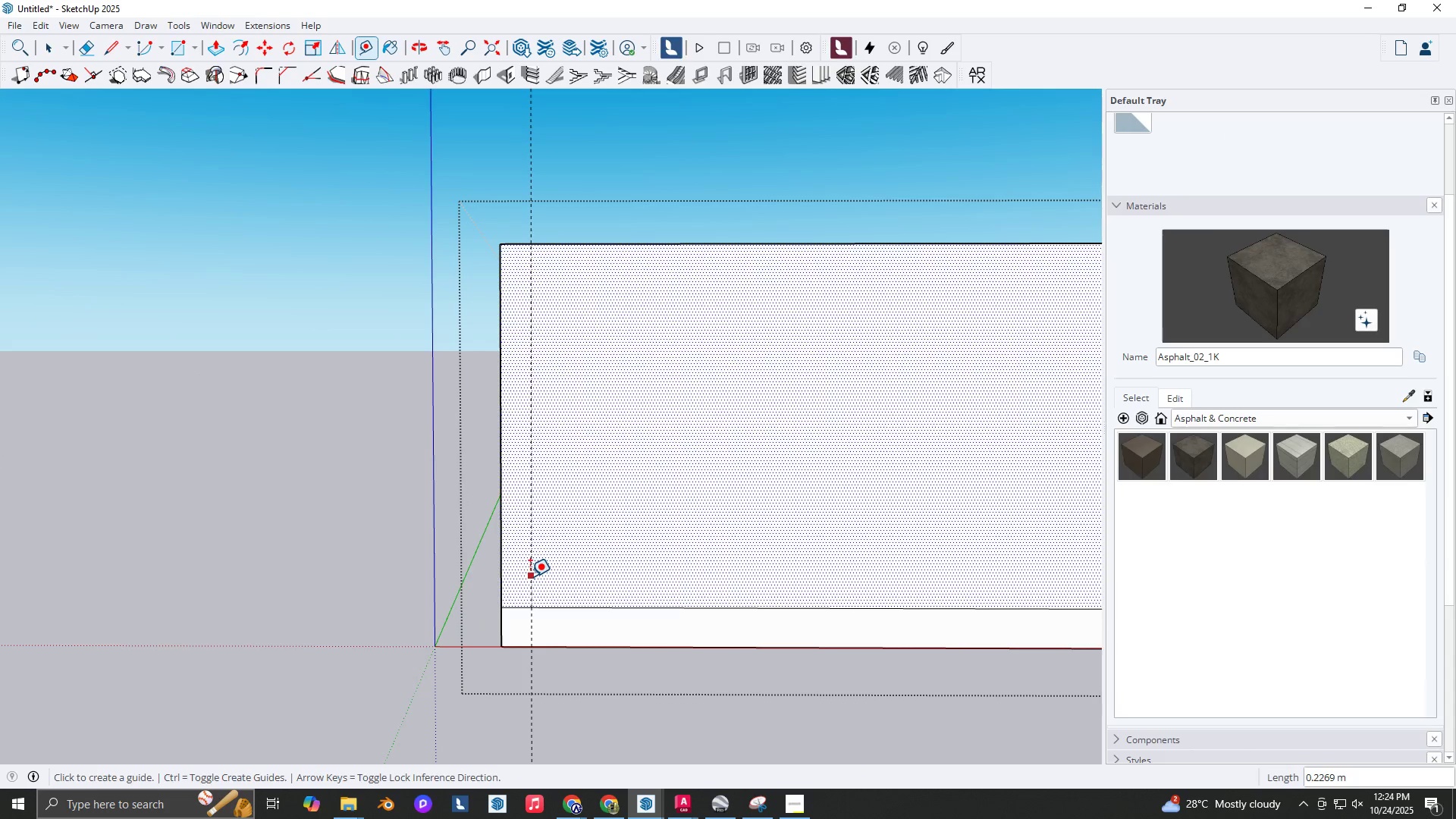 
left_click([530, 576])
 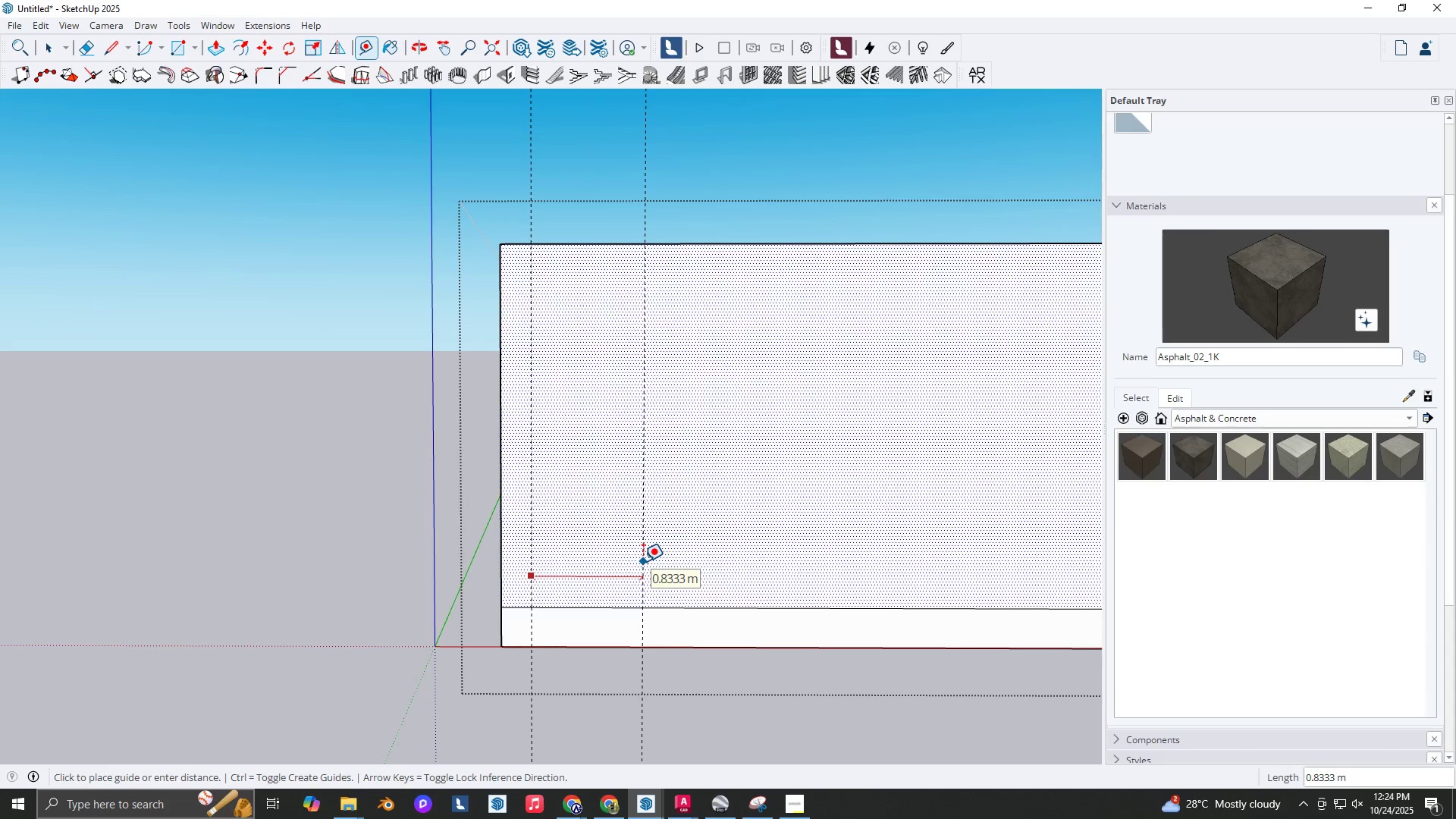 
key(NumpadDecimal)
 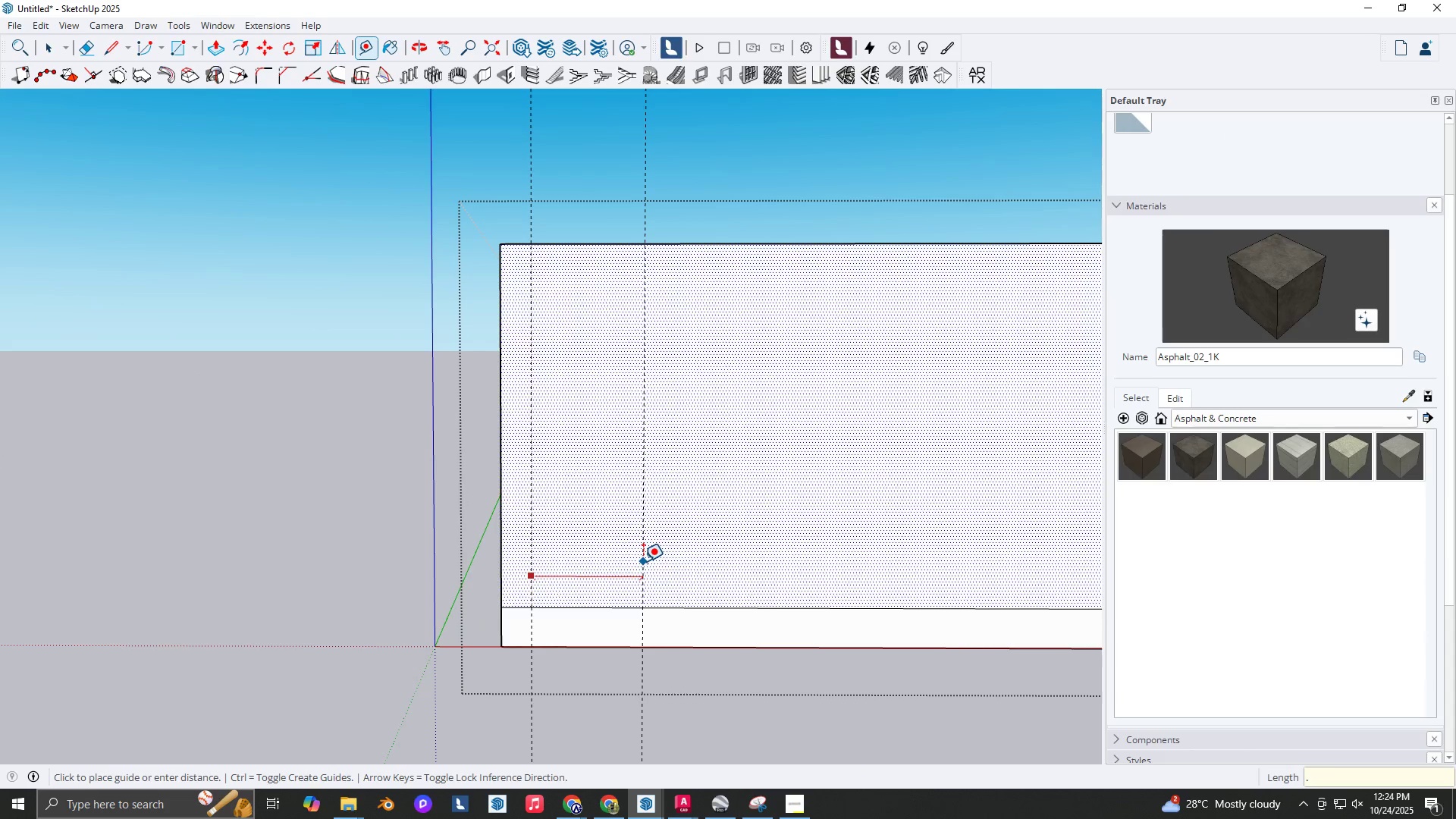 
key(Numpad9)
 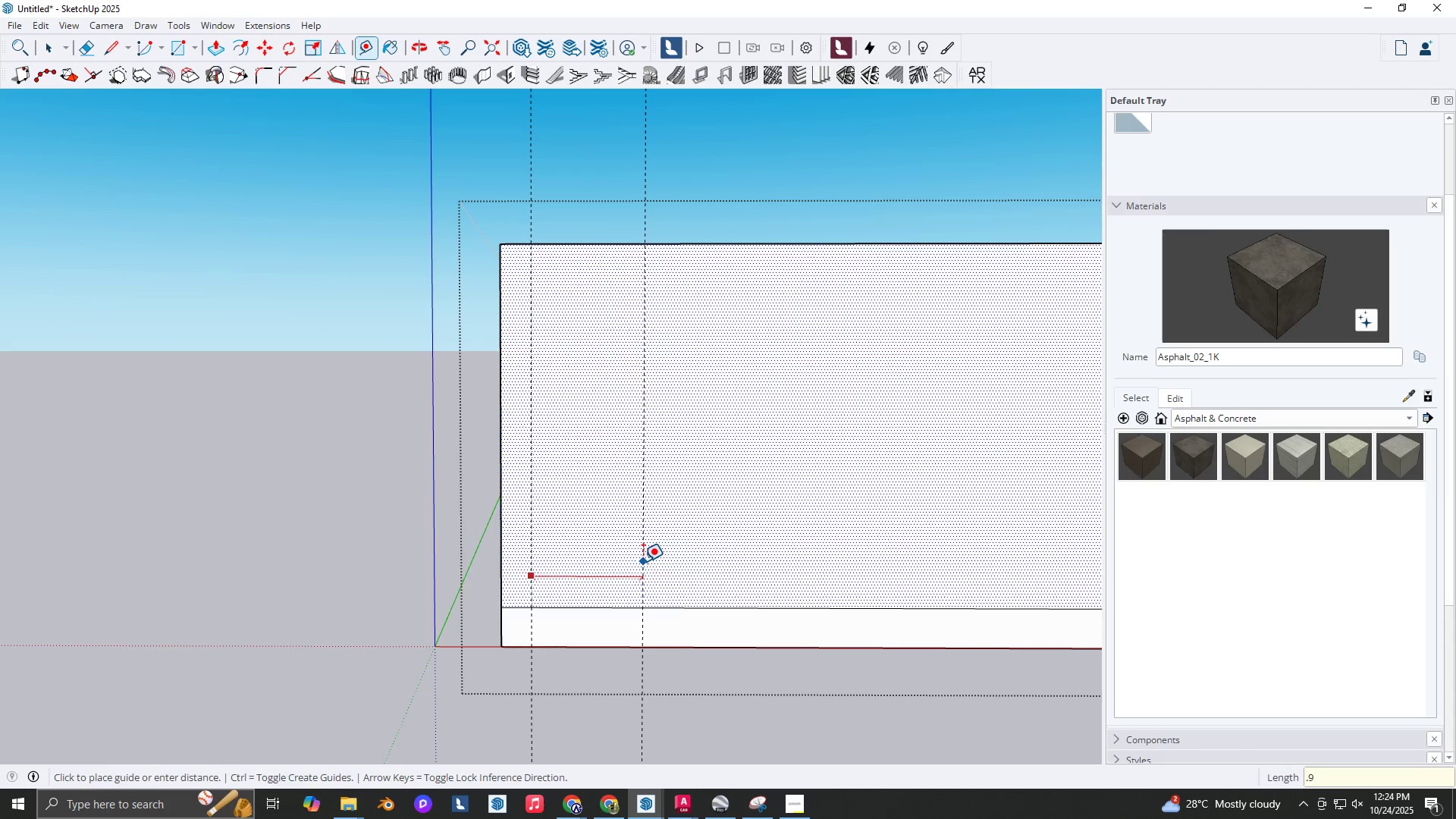 
key(NumpadEnter)
 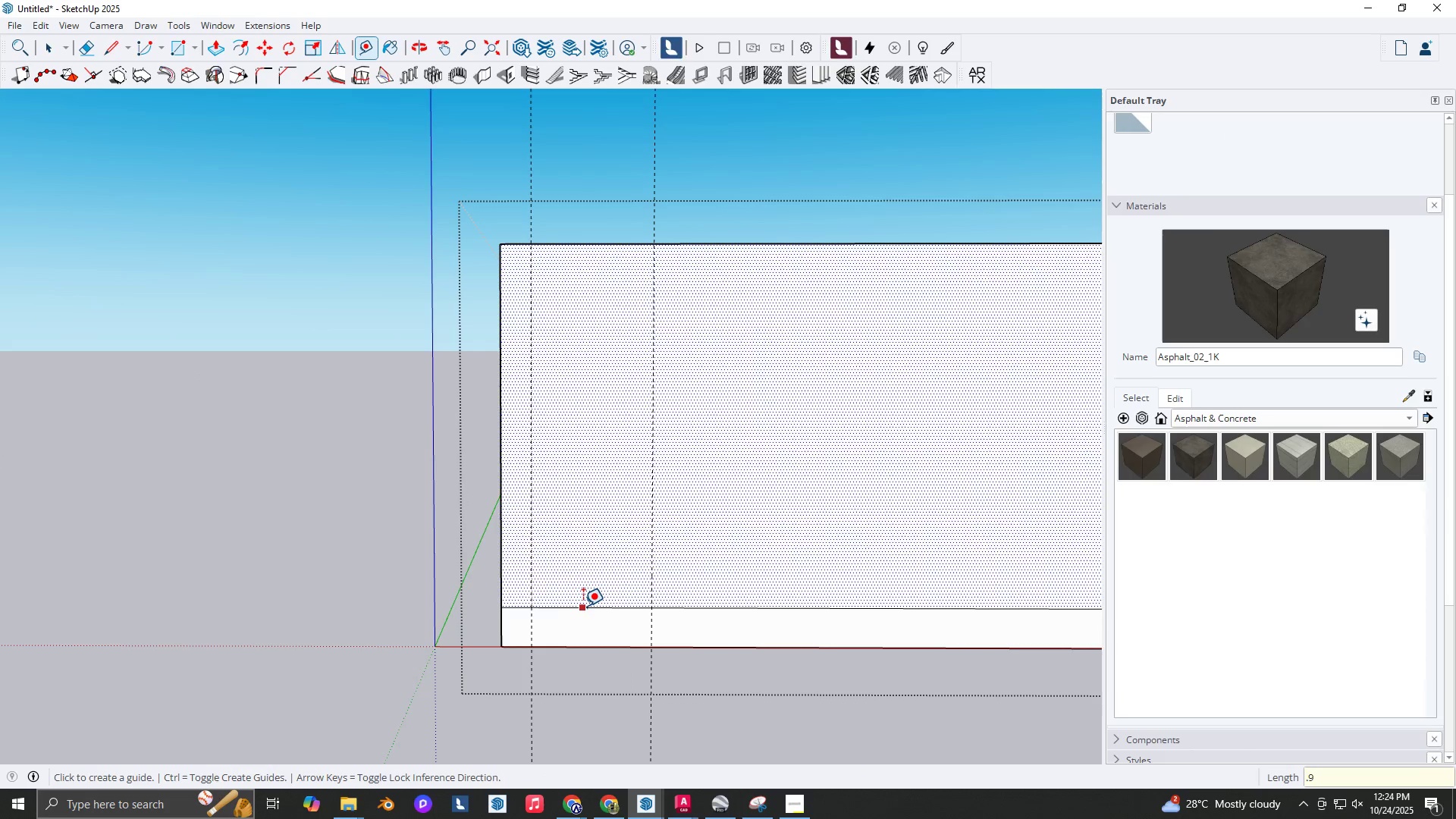 
left_click_drag(start_coordinate=[586, 608], to_coordinate=[588, 604])
 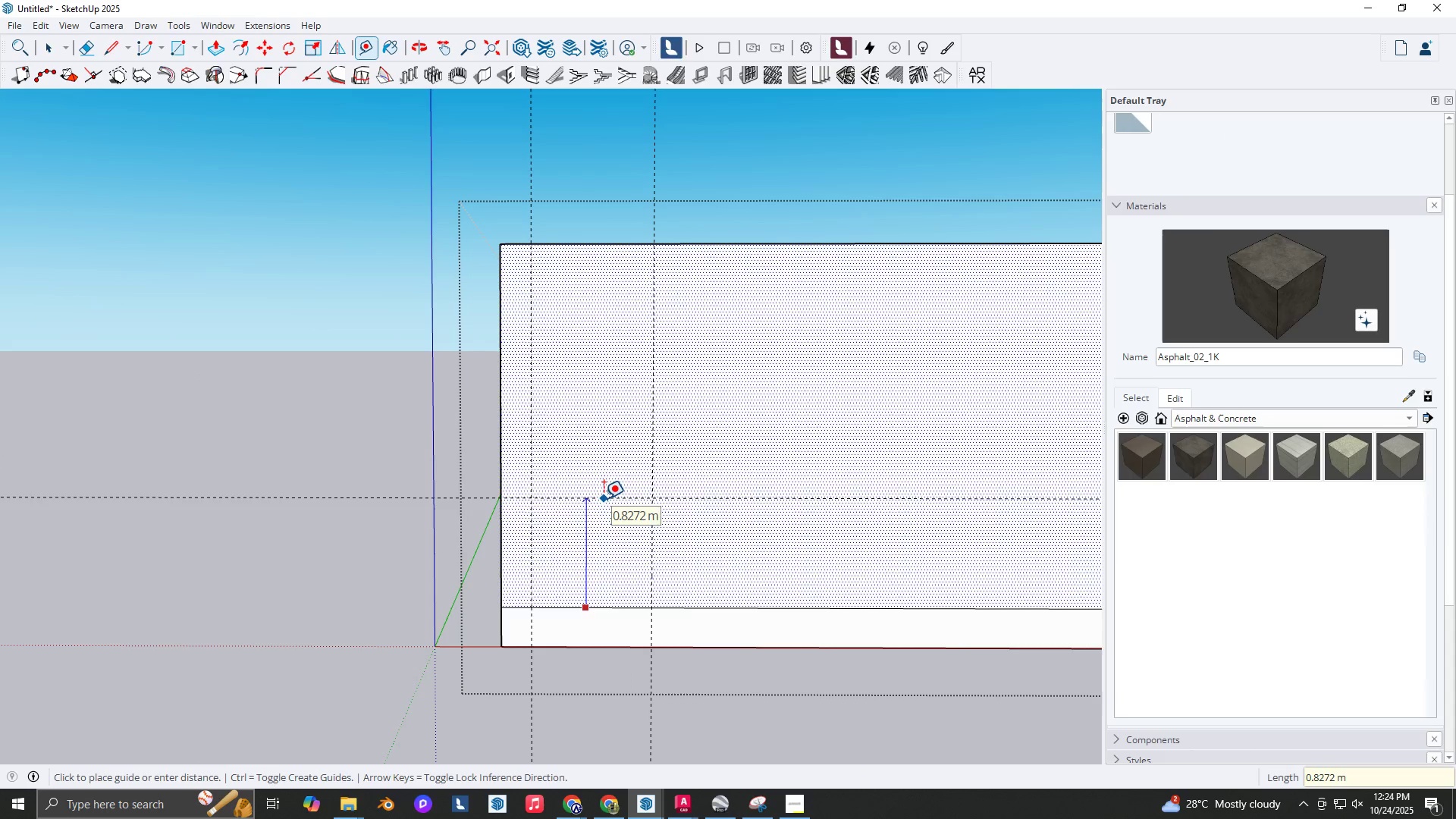 
key(Numpad2)
 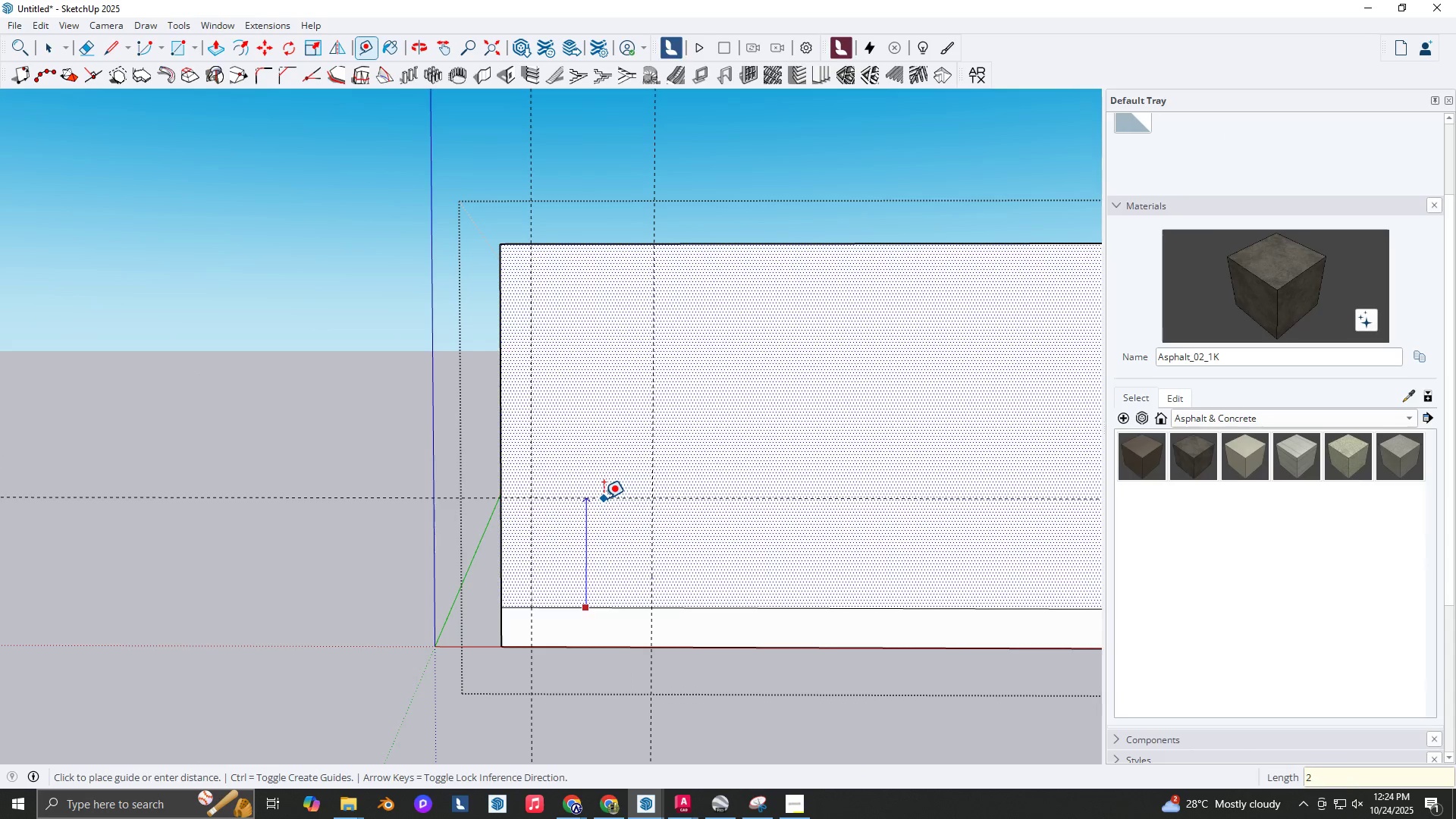 
key(NumpadDecimal)
 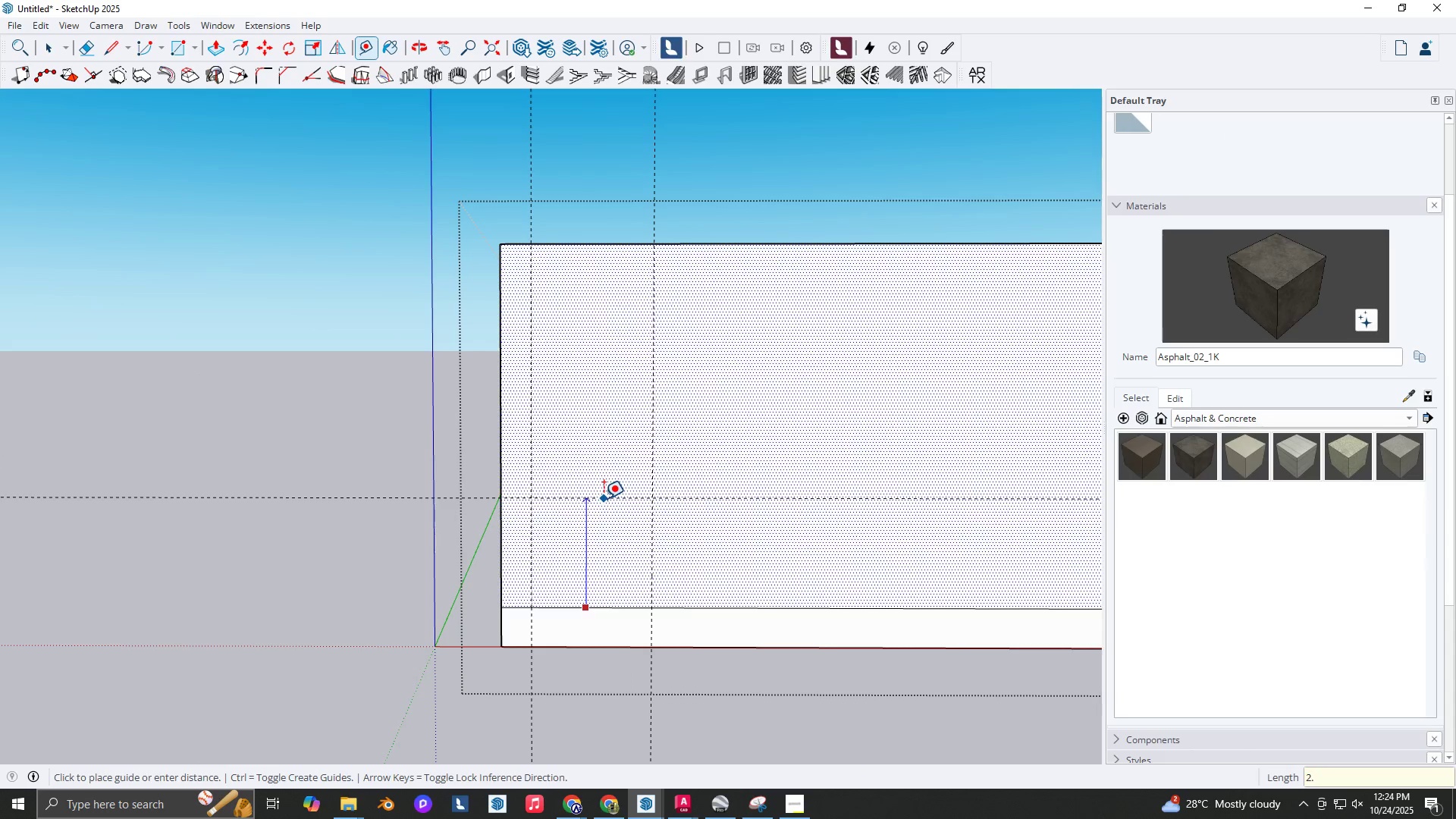 
key(Numpad1)
 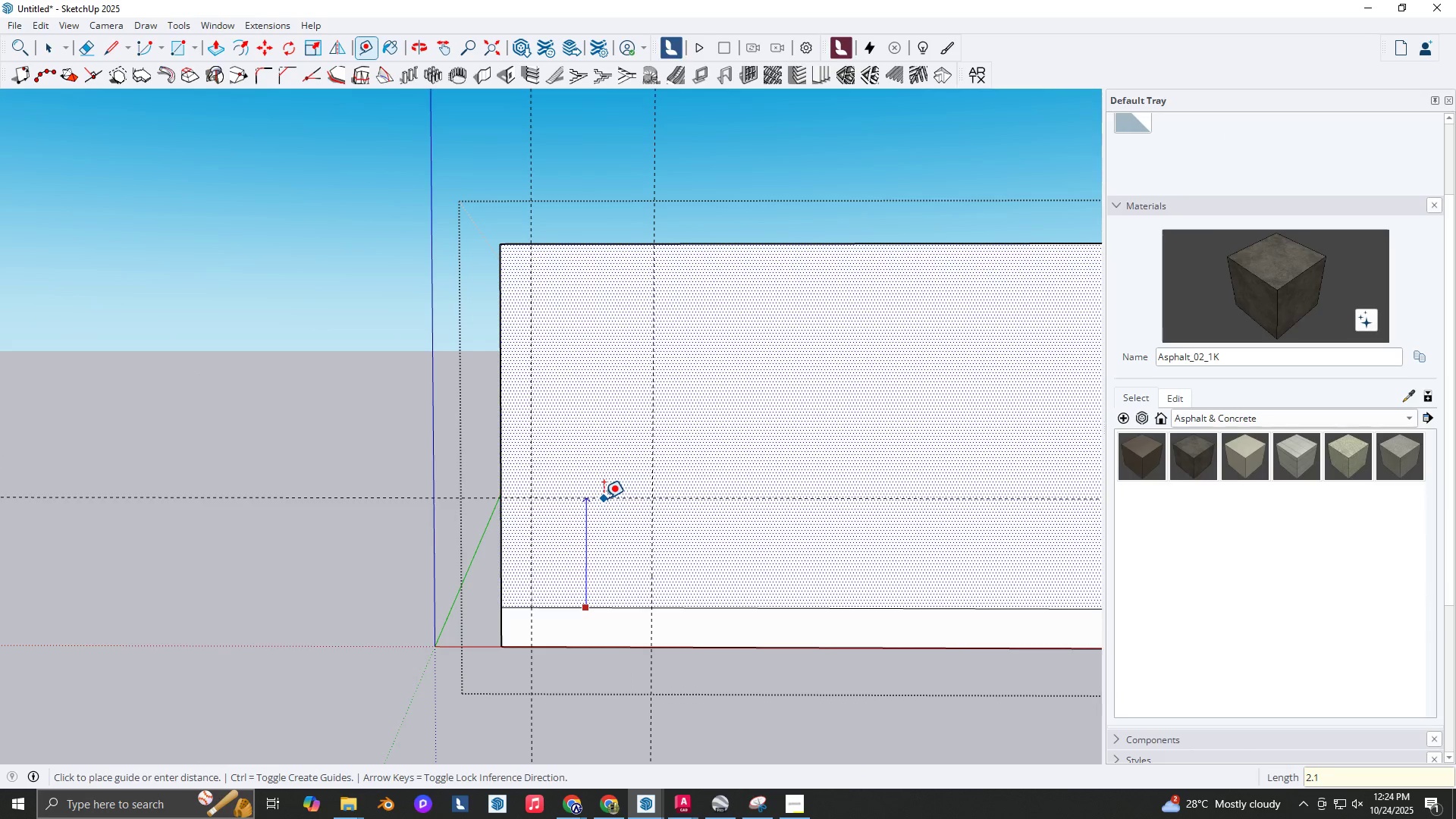 
key(NumpadEnter)
 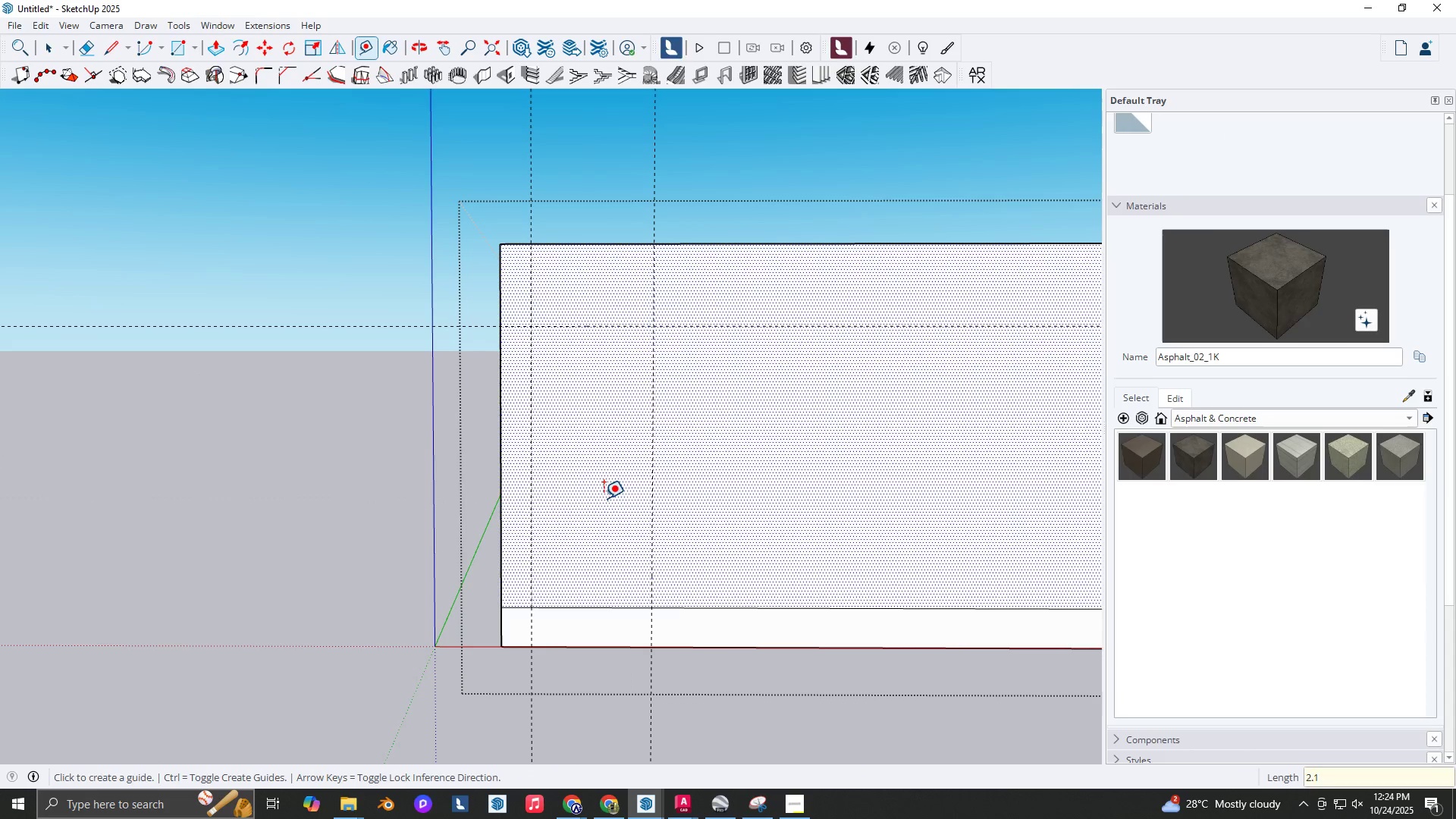 
key(R)
 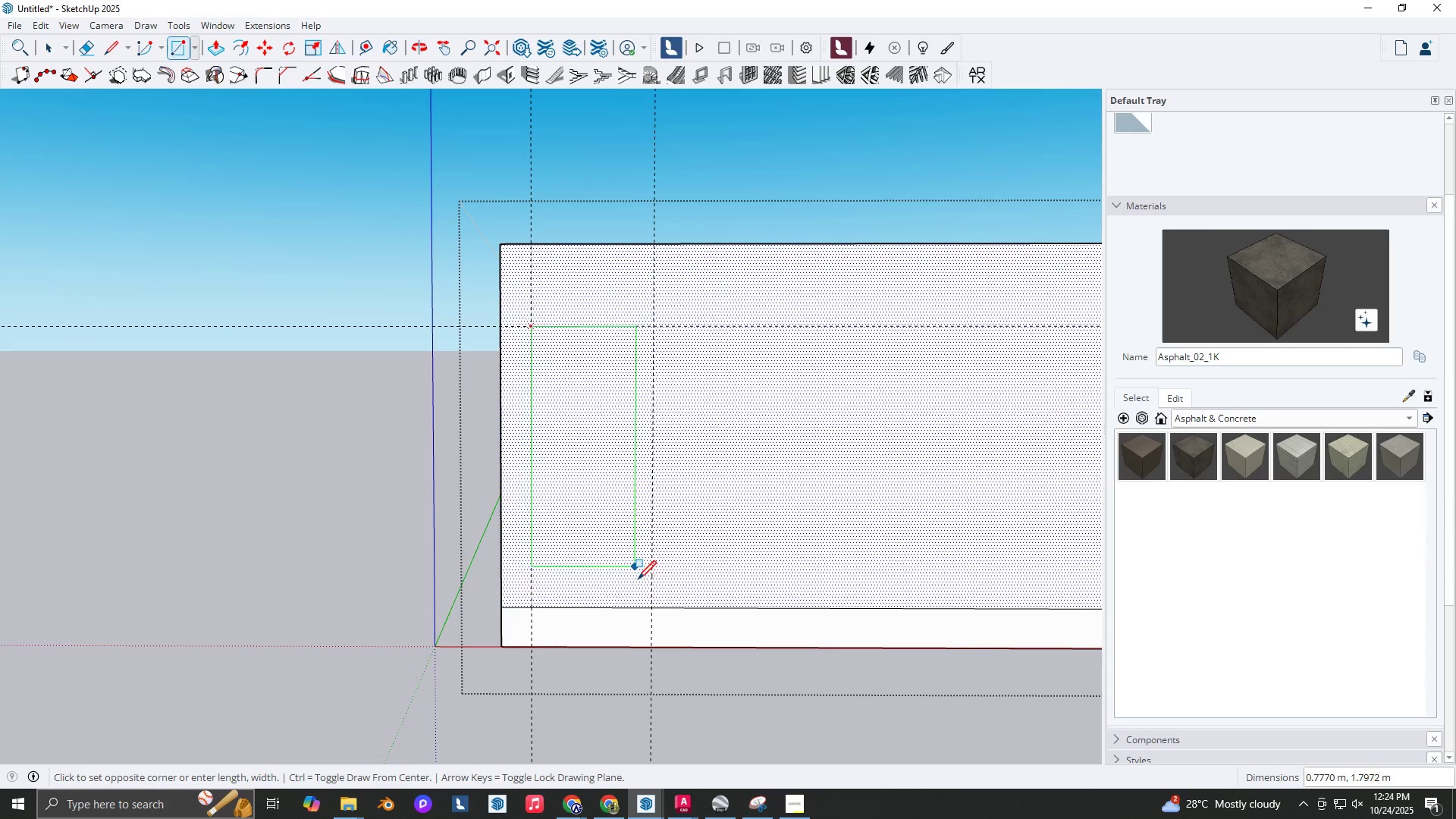 
left_click([651, 607])
 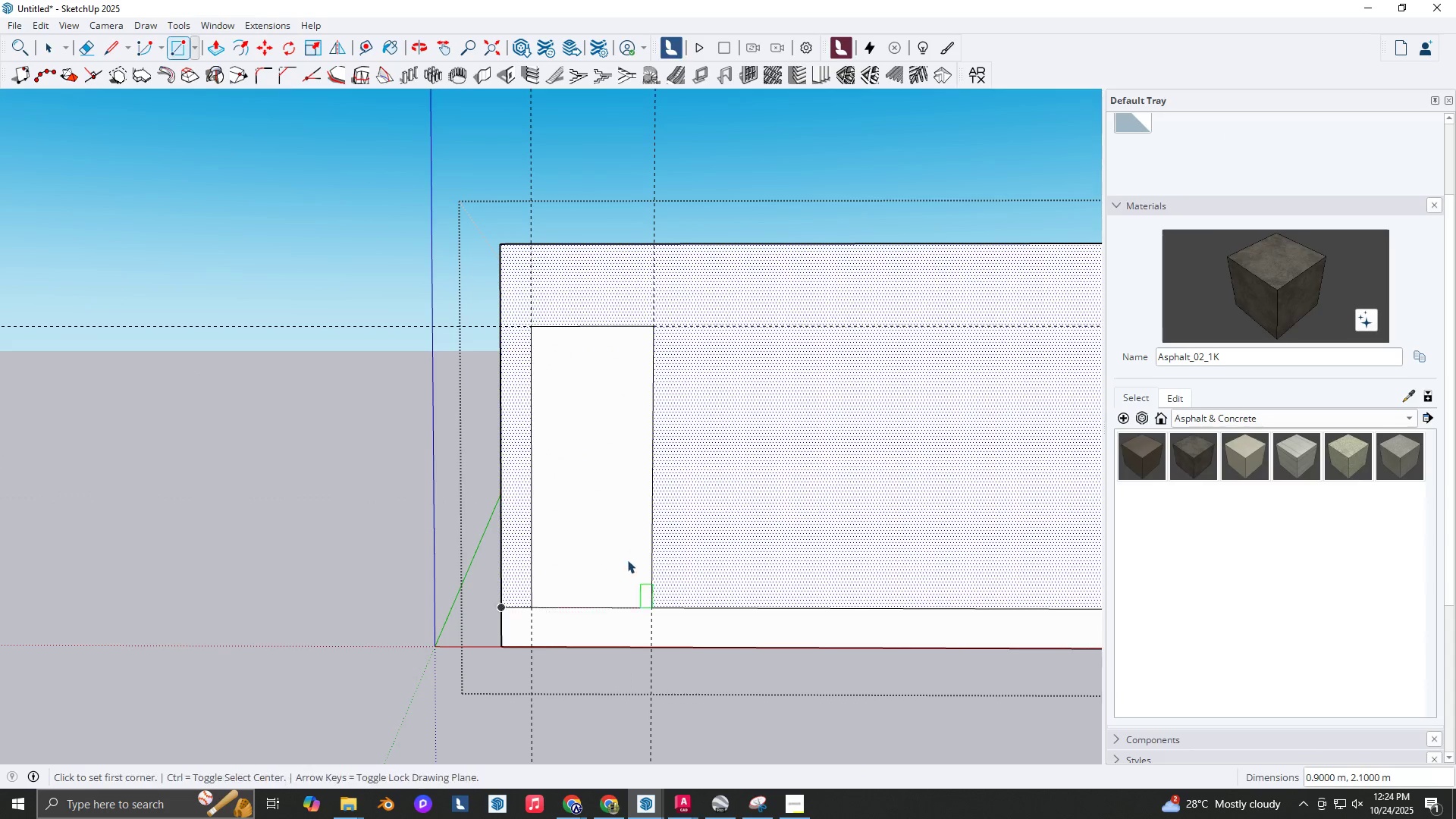 
key(Space)
 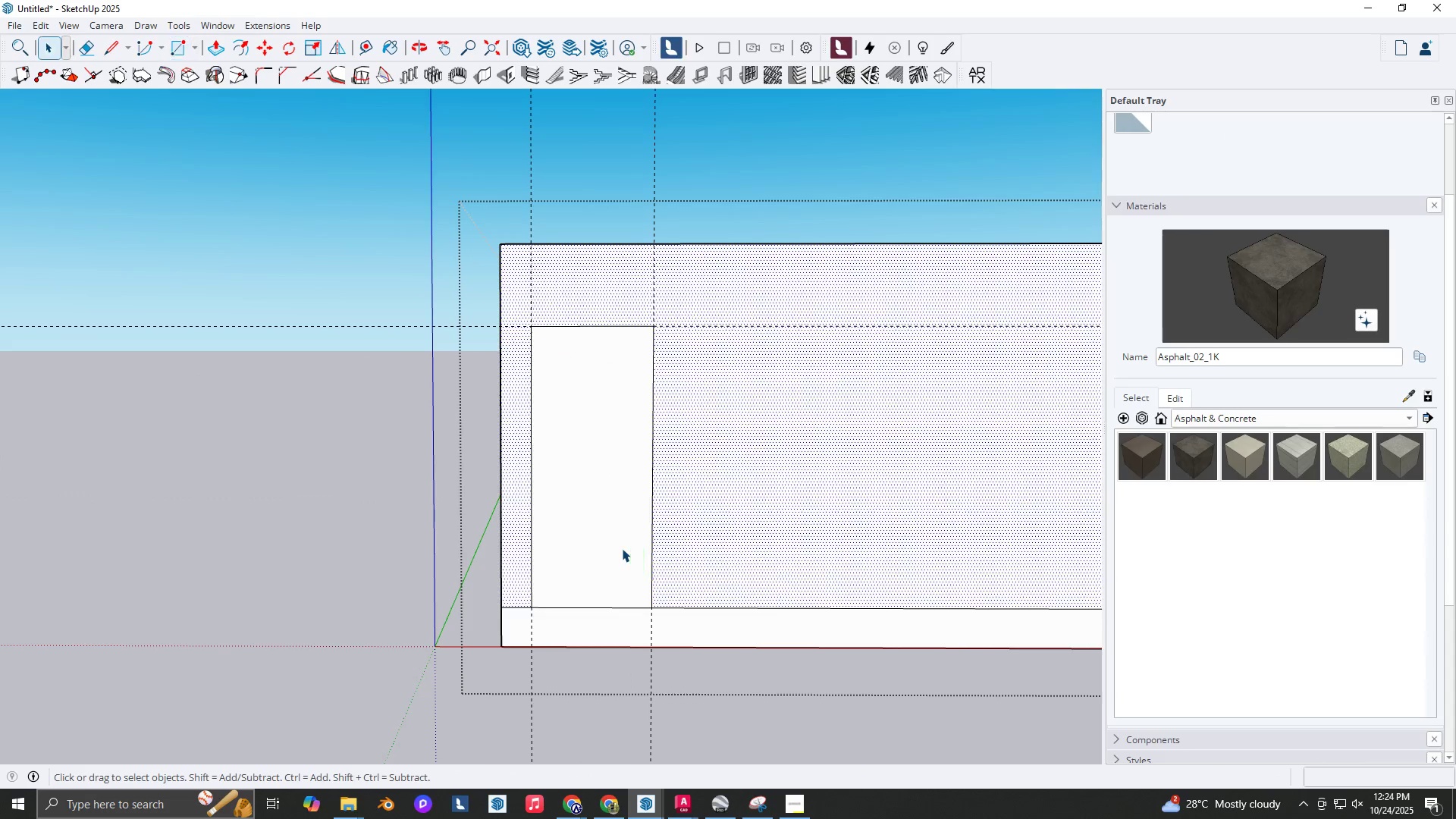 
double_click([622, 548])
 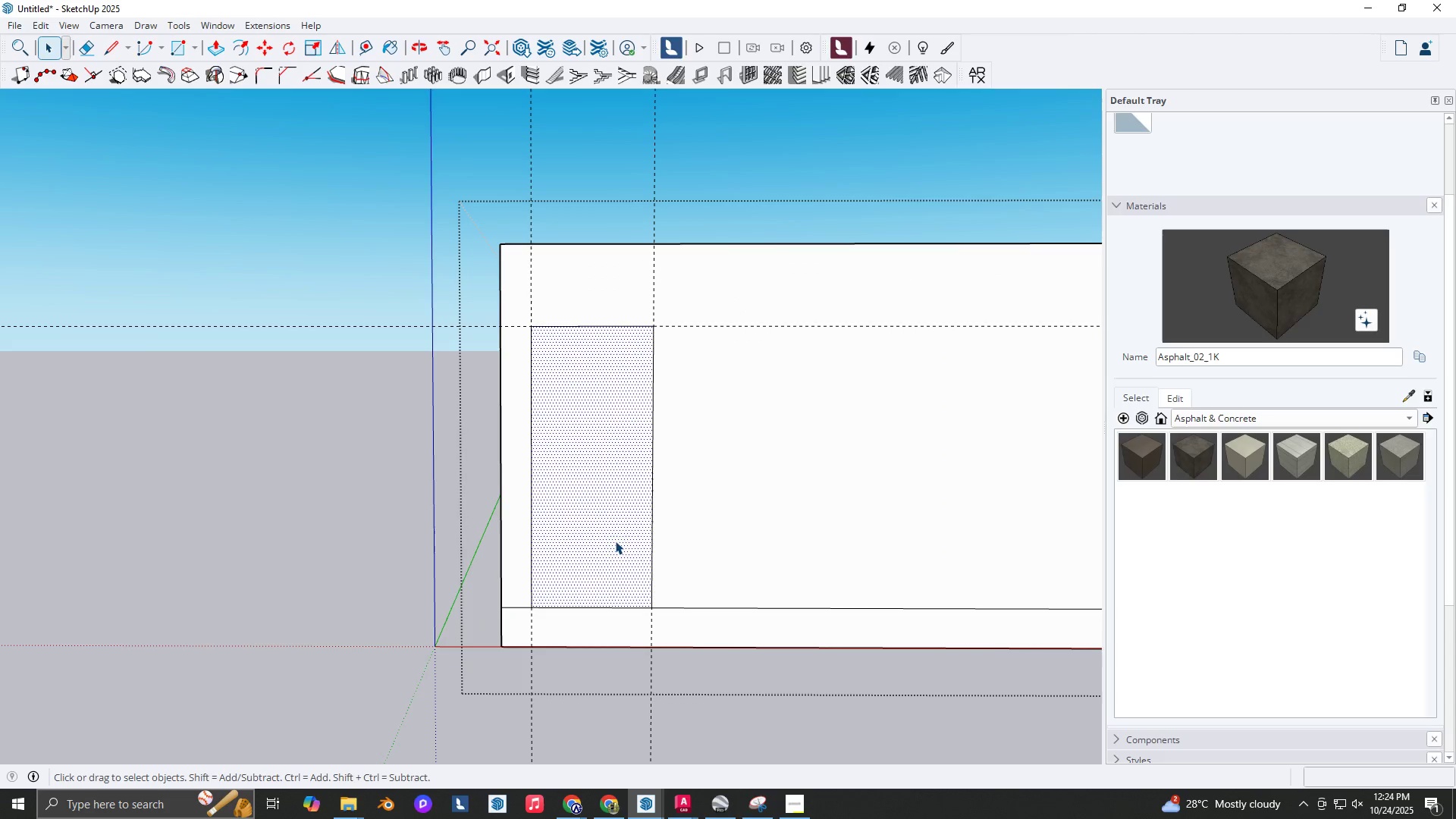 
key(P)
 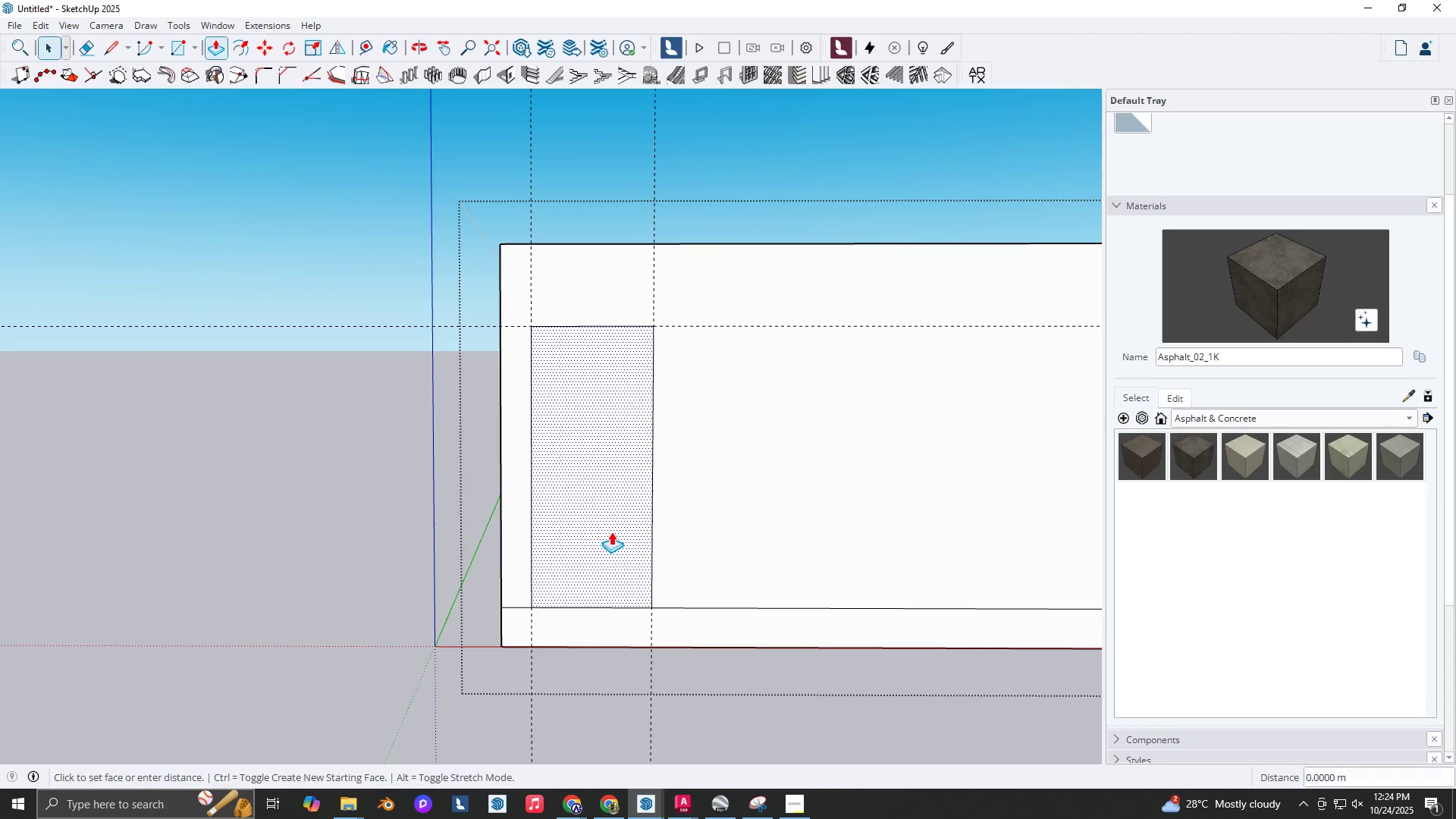 
left_click([611, 532])
 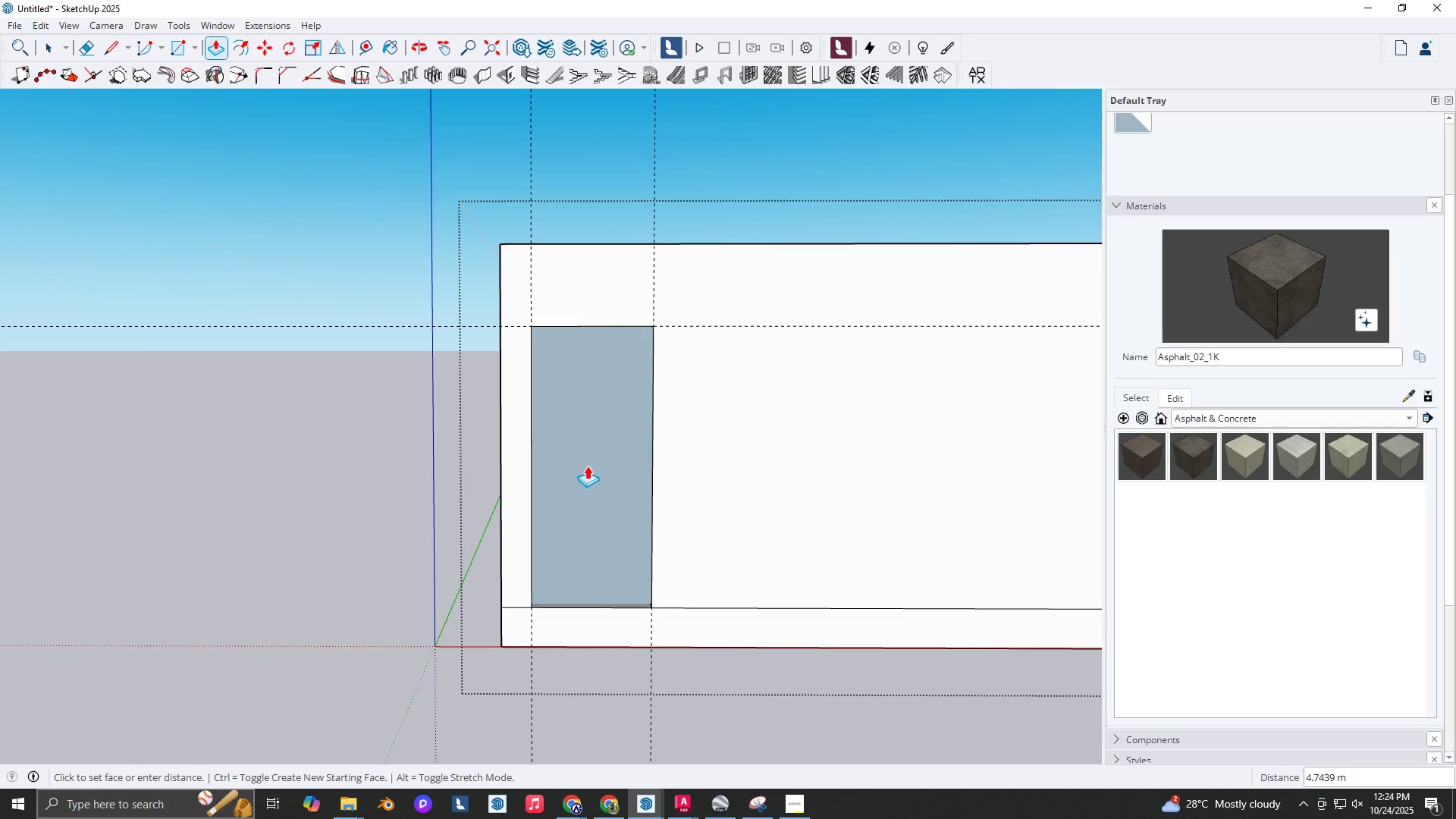 
left_click([586, 464])
 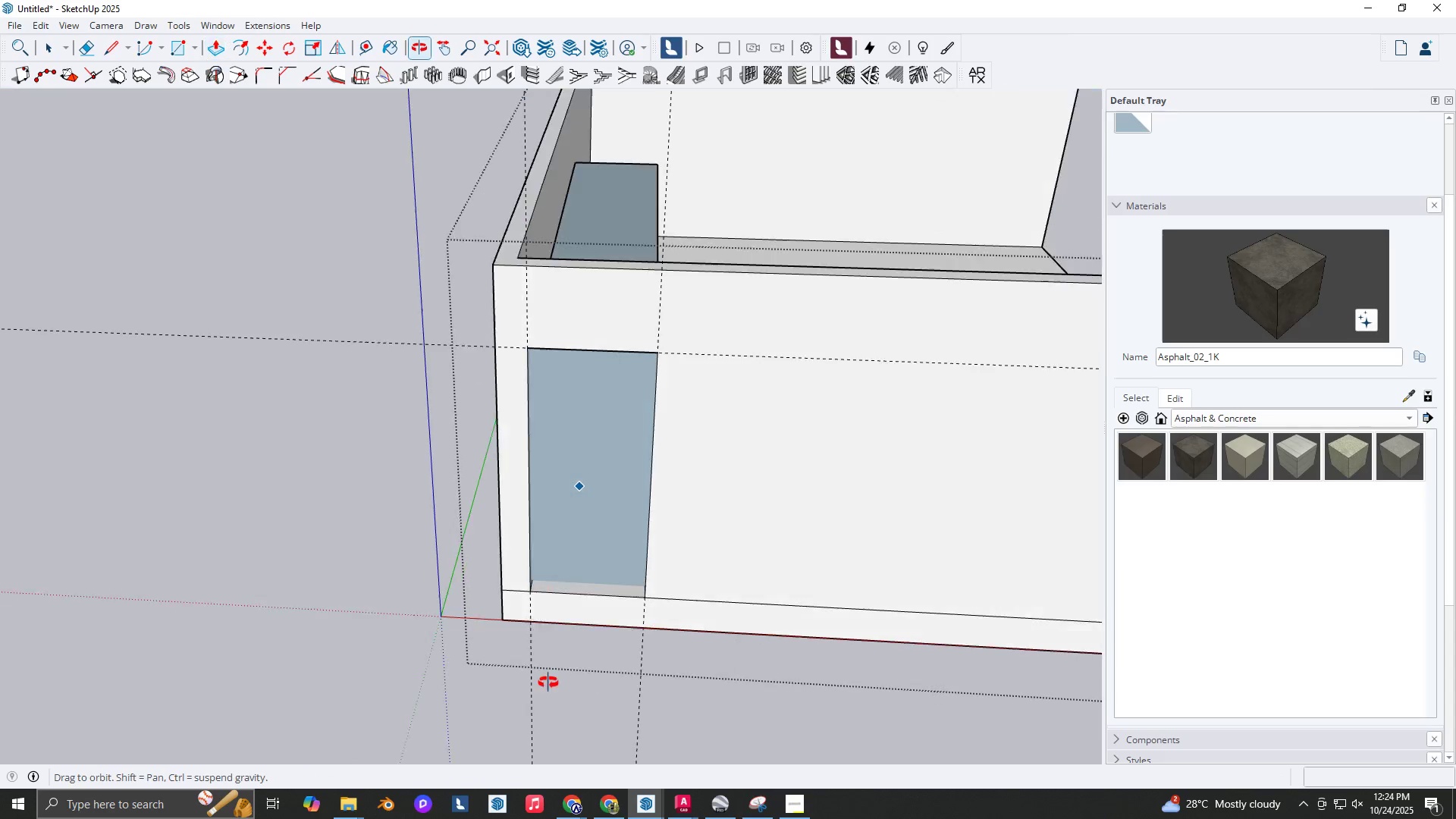 
key(Control+Z)
 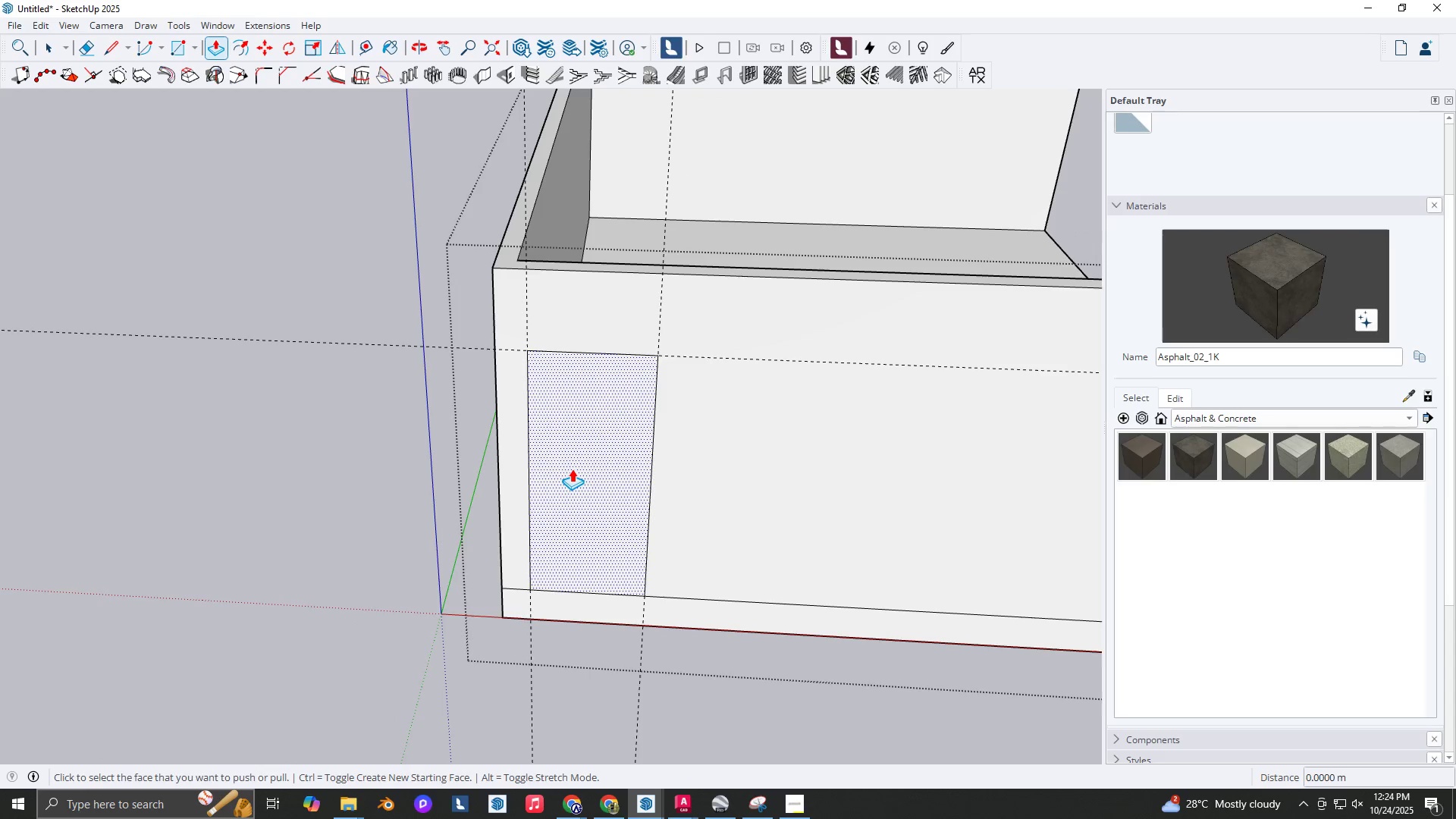 
left_click([572, 469])
 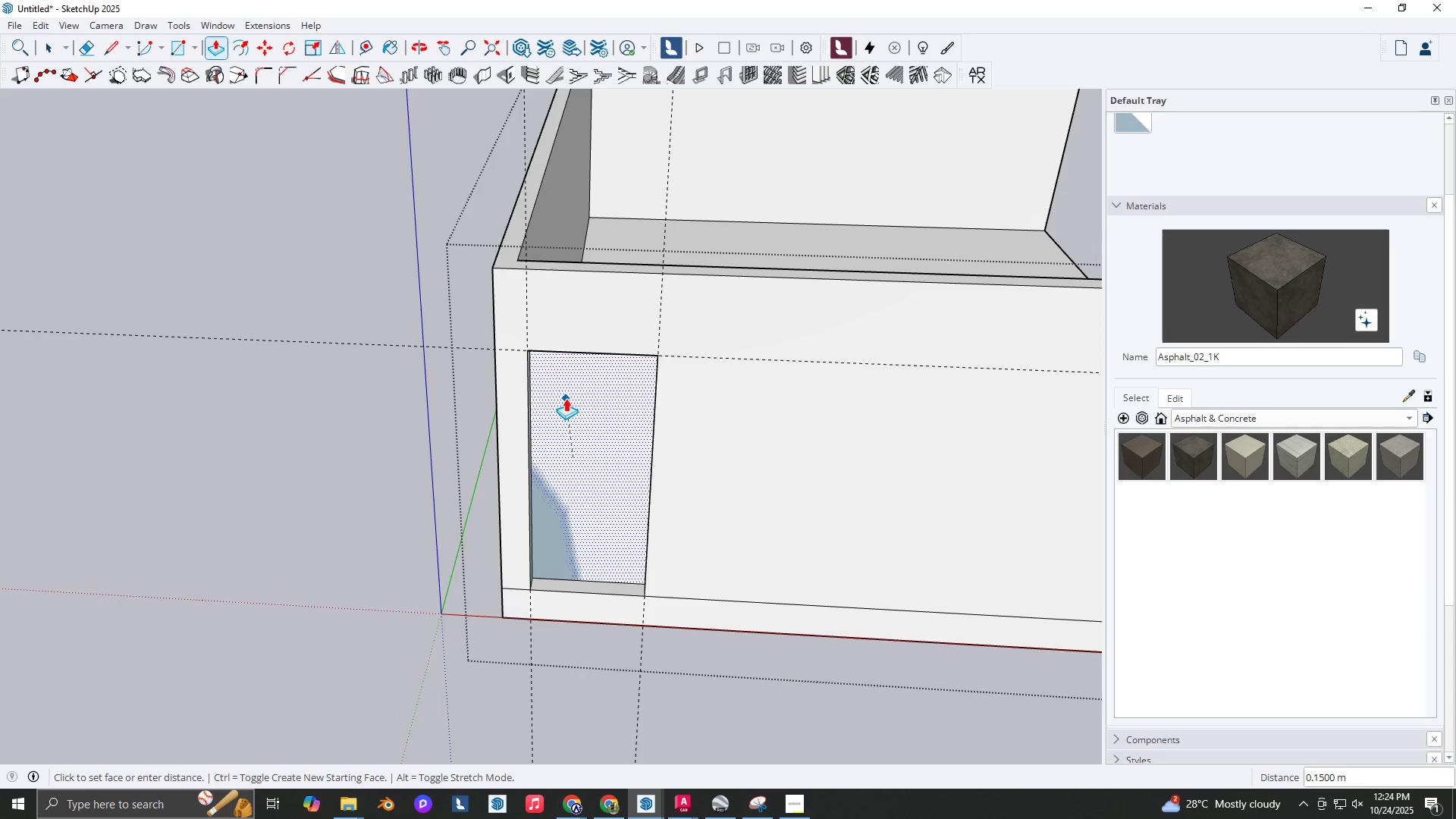 
left_click([566, 398])
 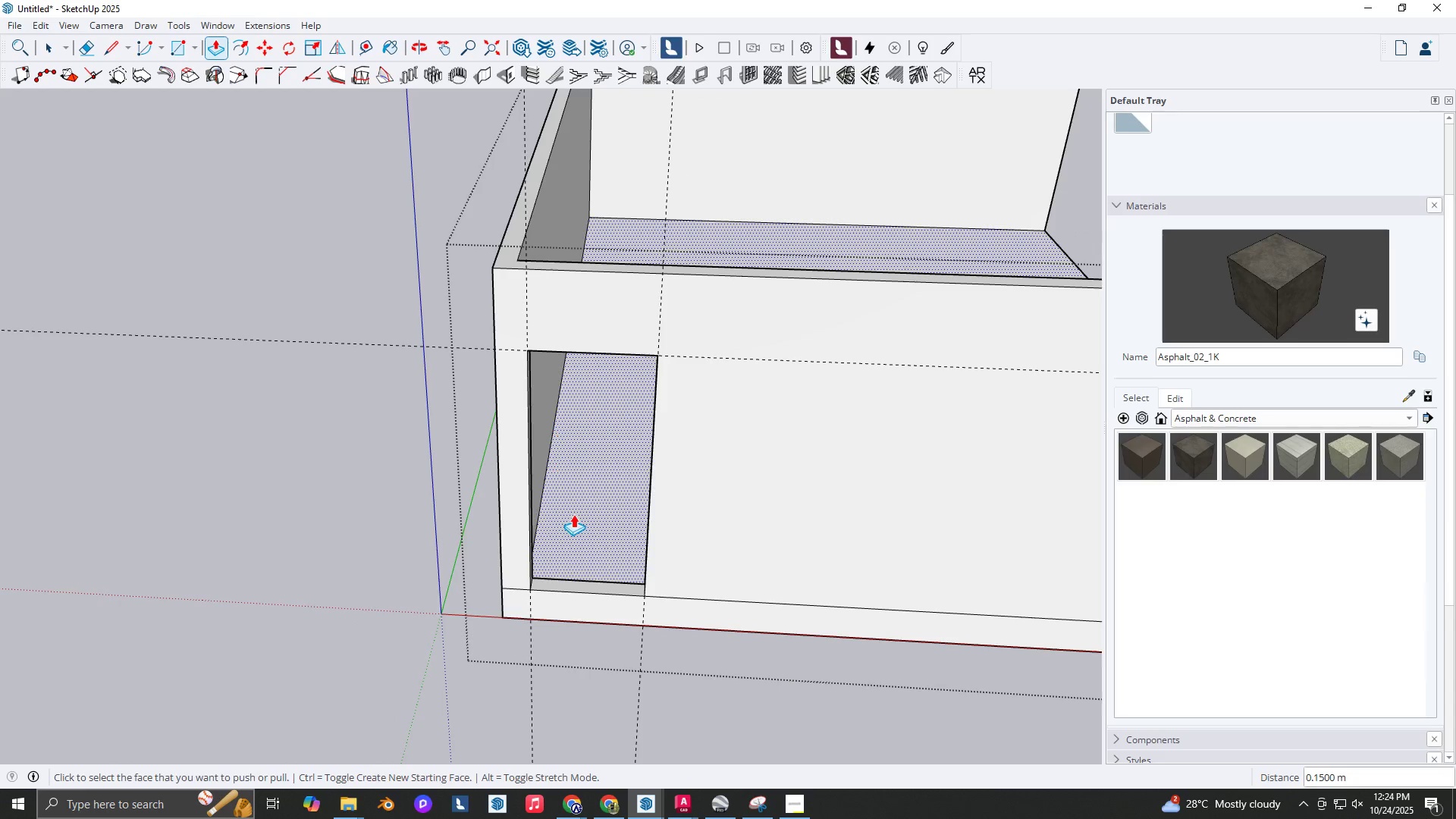 
key(Backquote)
 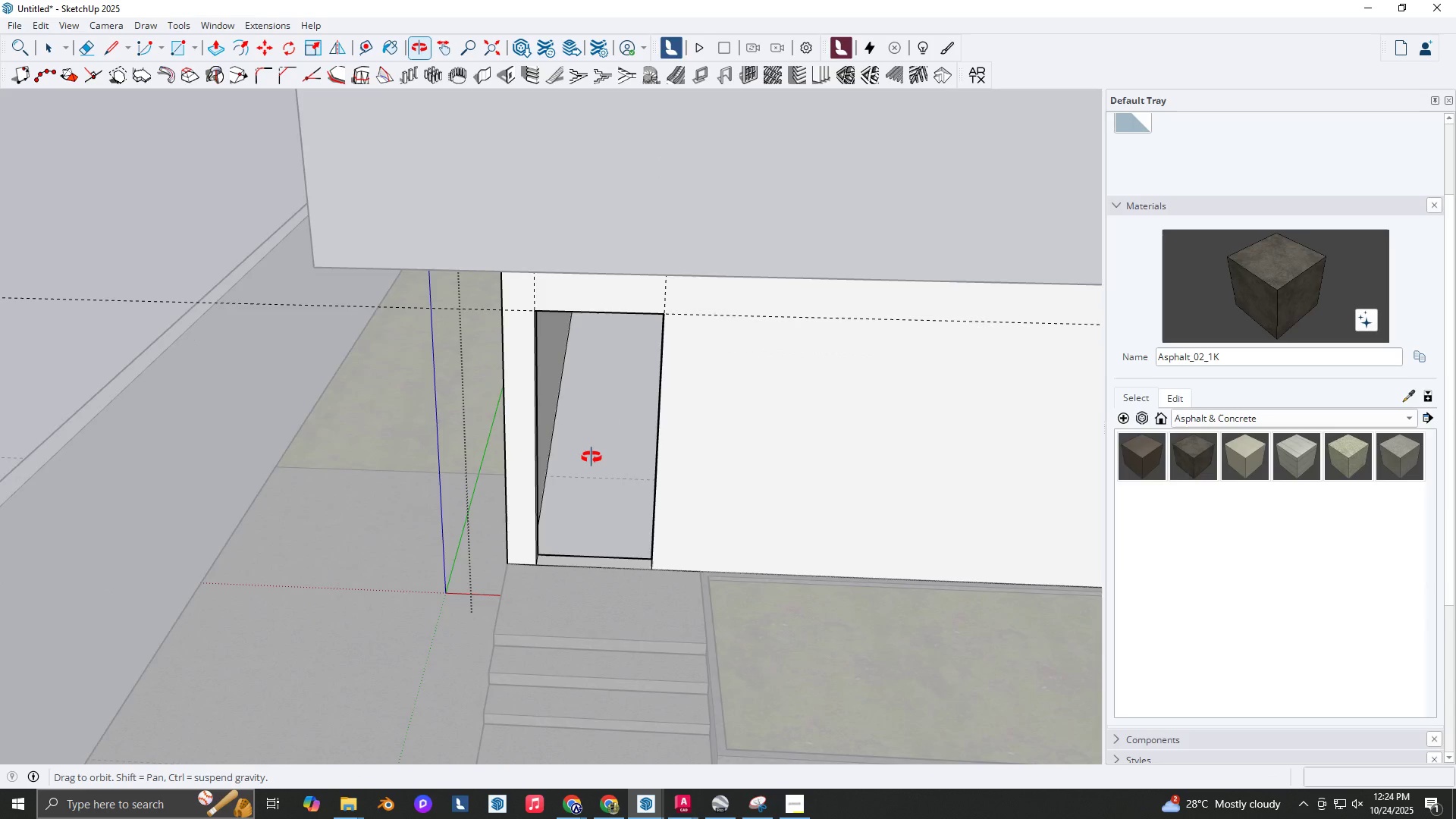 
scroll: coordinate [594, 455], scroll_direction: down, amount: 3.0
 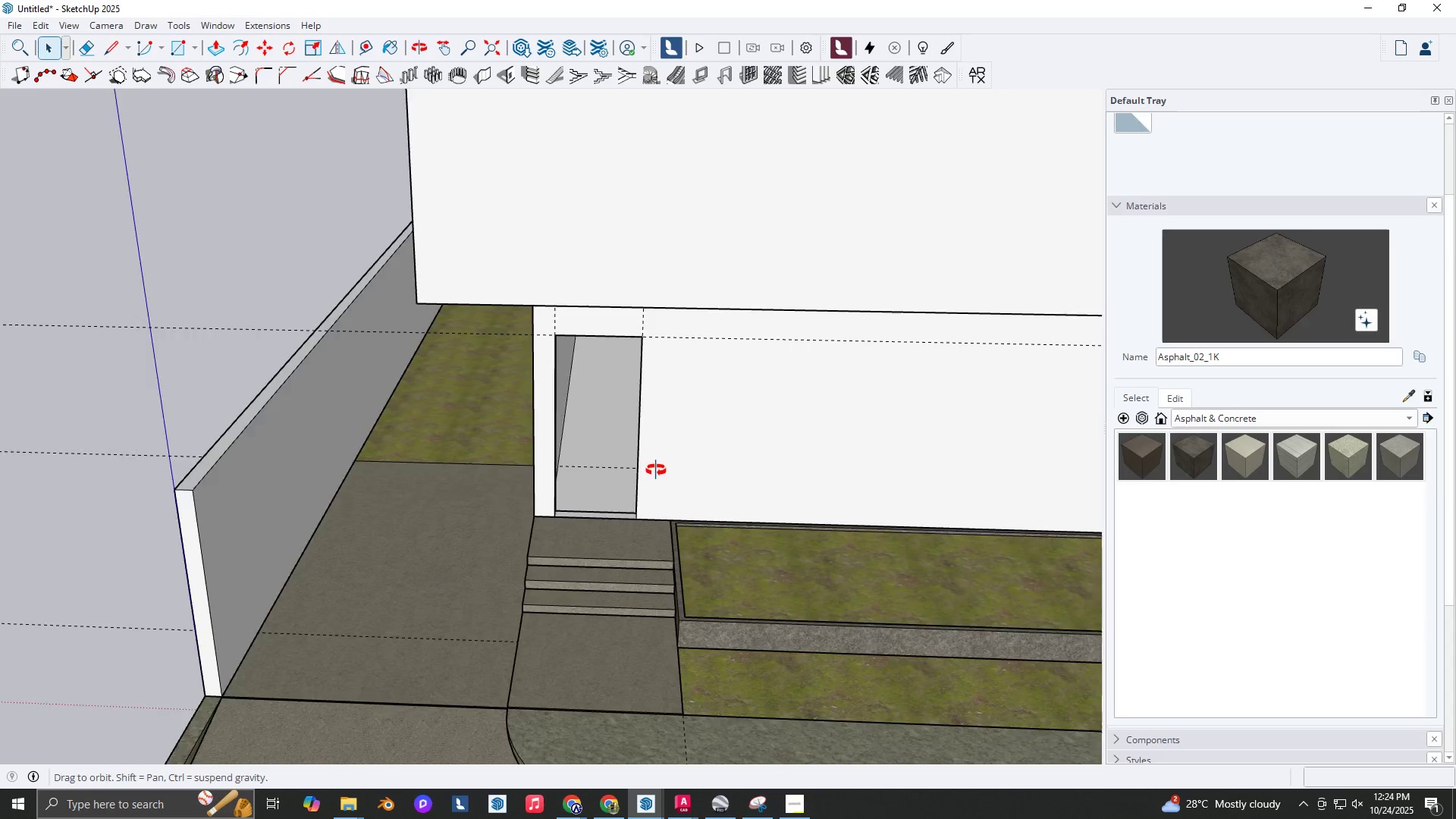 
key(Space)
 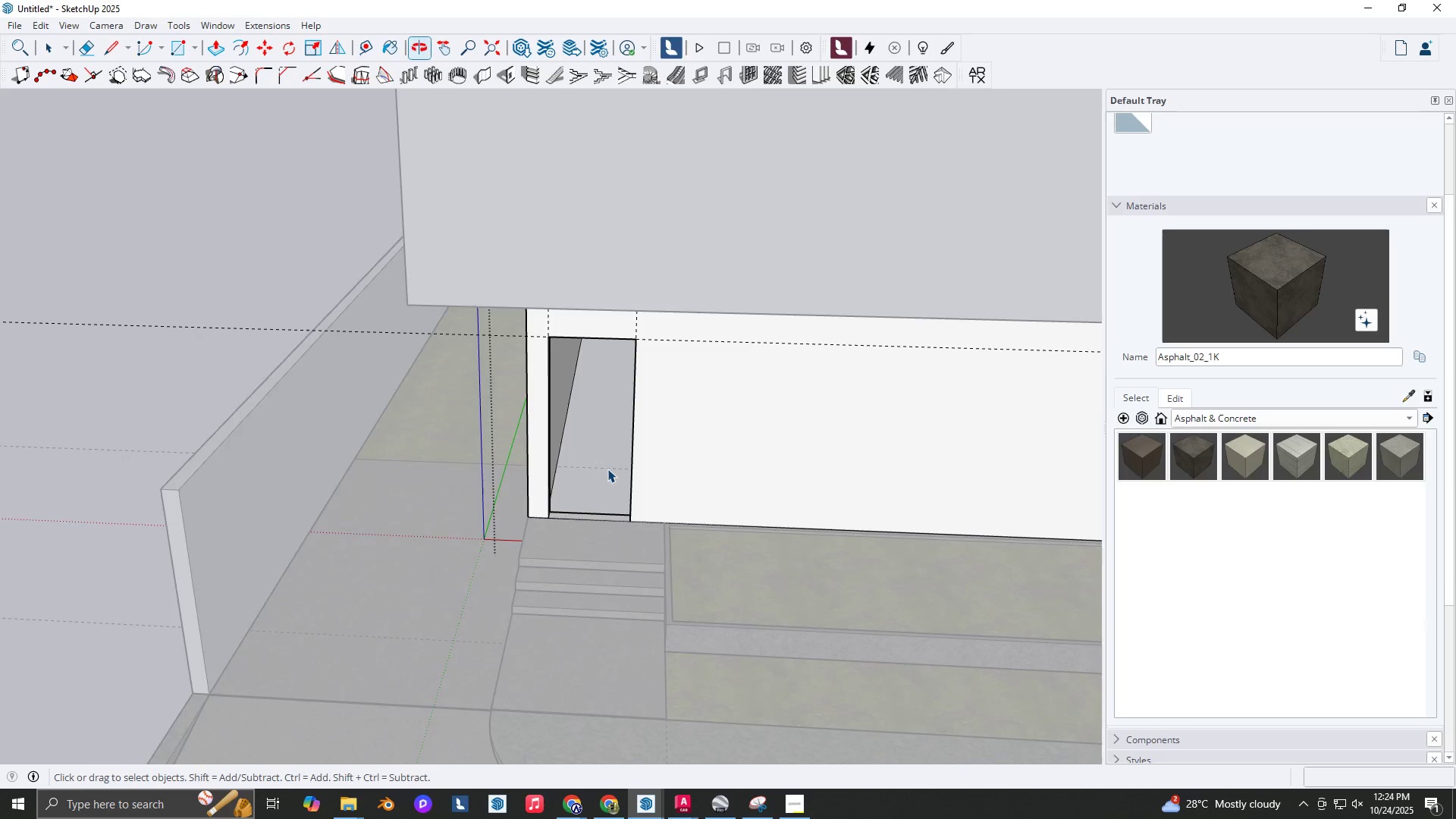 
key(Escape)
 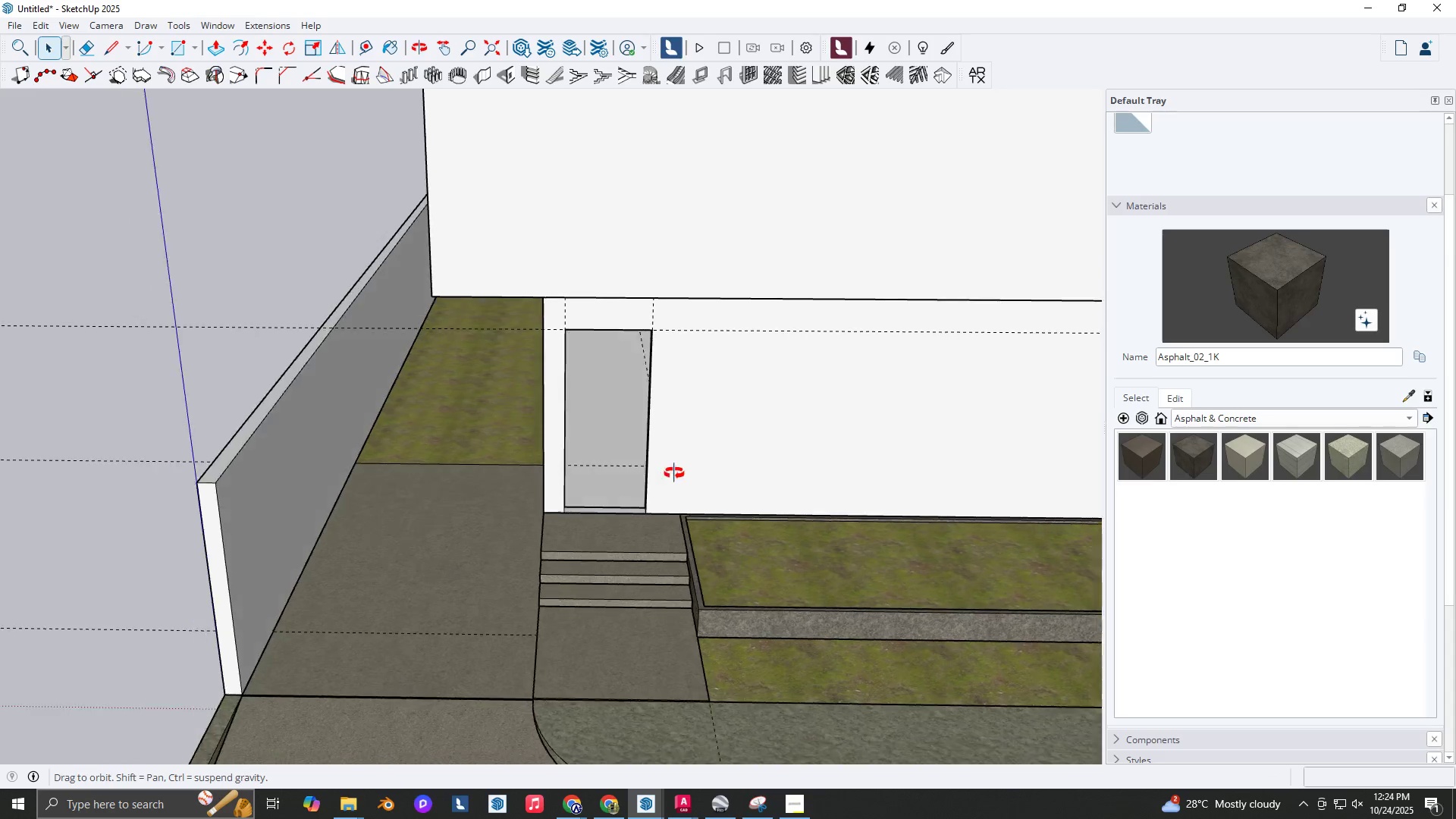 
key(Shift+ShiftLeft)
 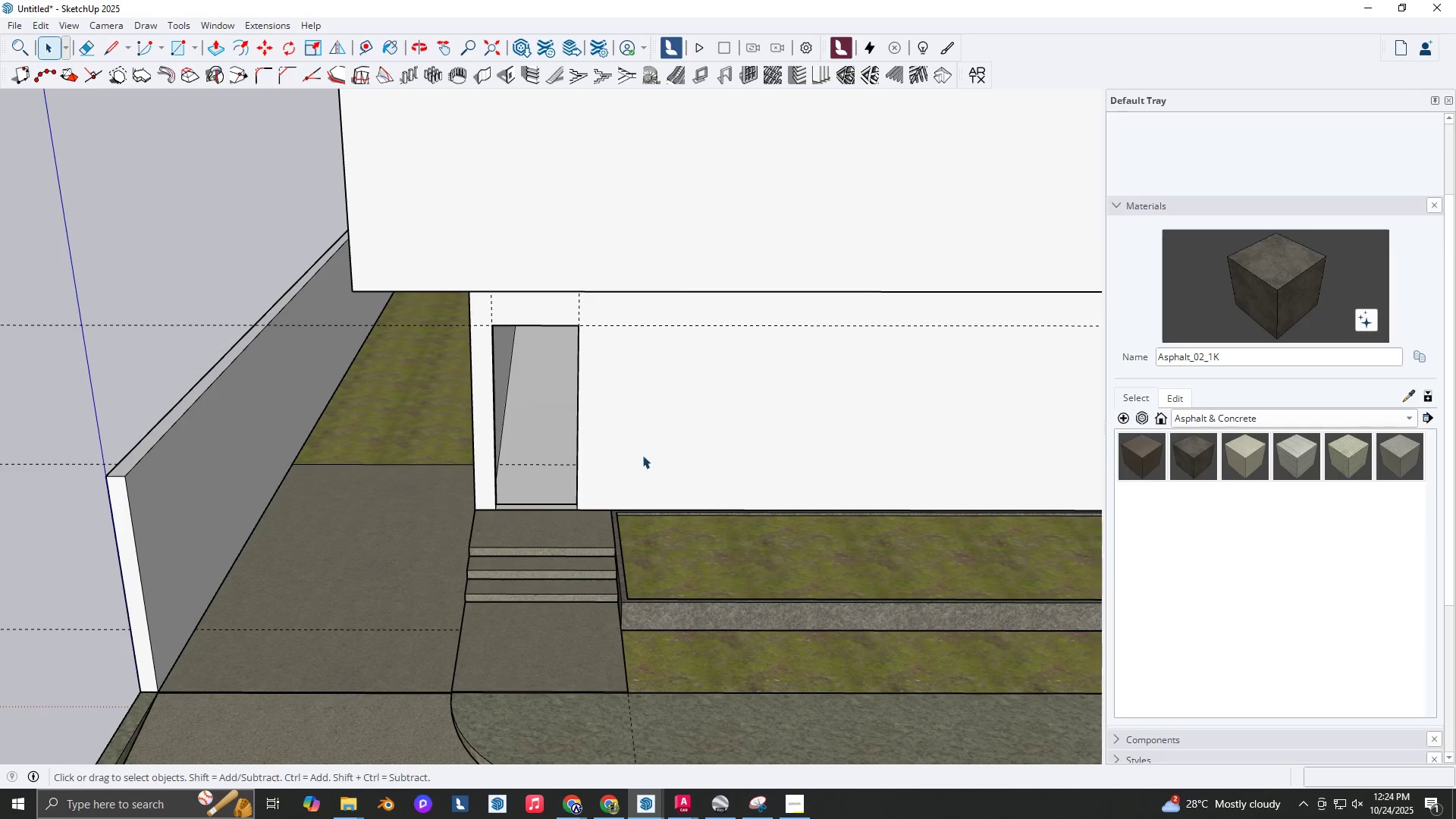 
hold_key(key=ShiftLeft, duration=0.3)
 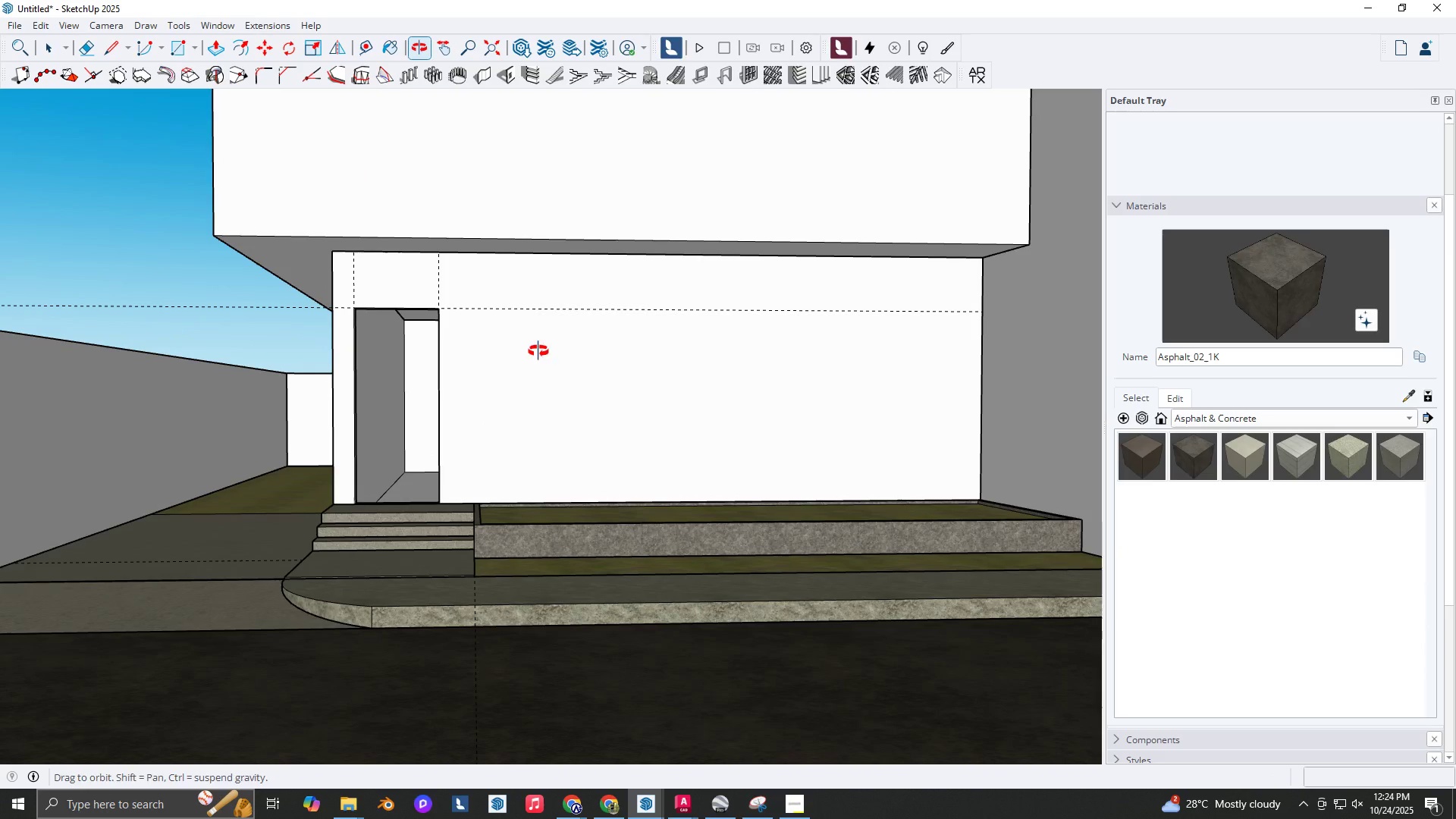 
key(T)
 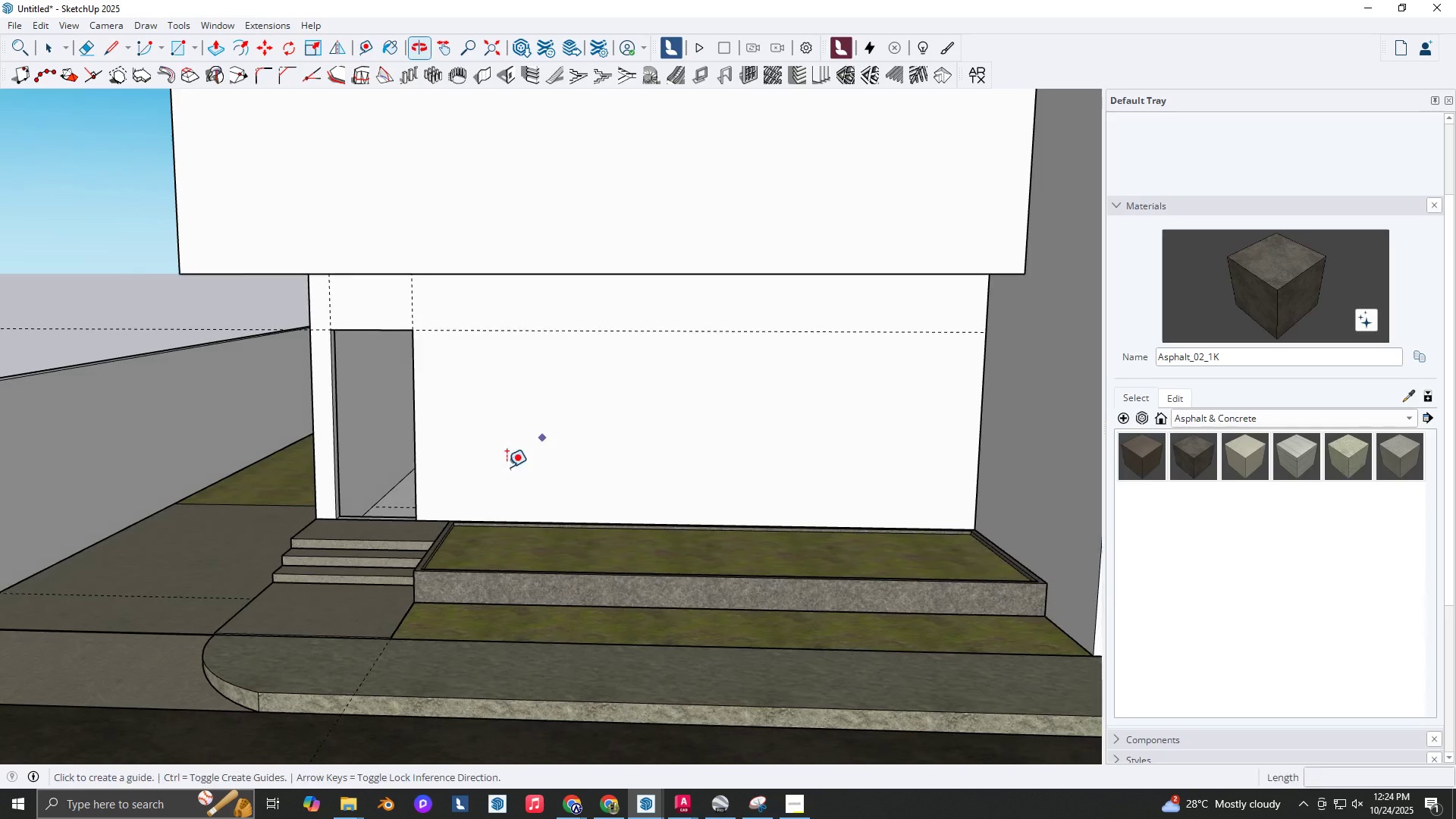 
scroll: coordinate [536, 513], scroll_direction: up, amount: 6.0
 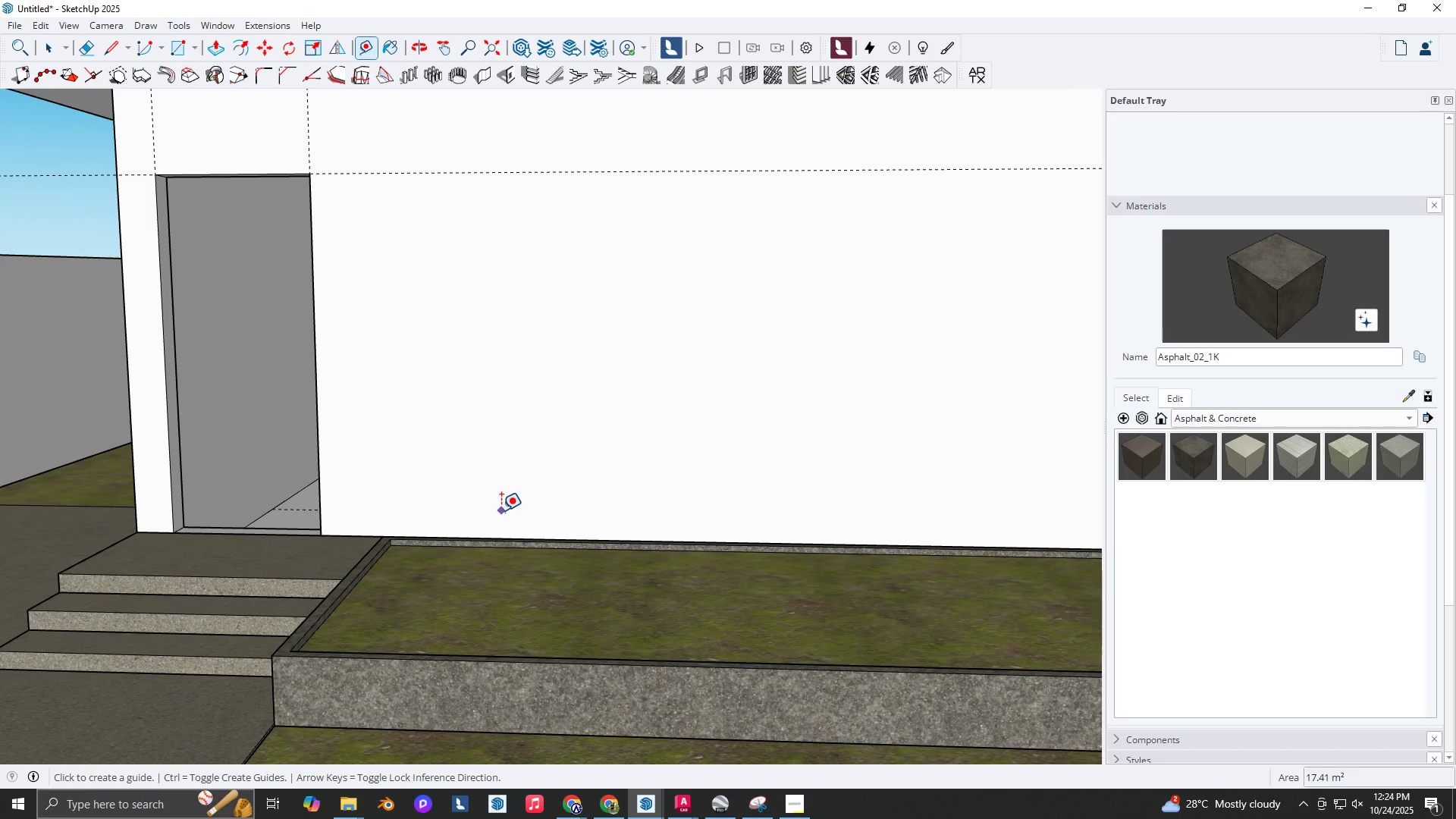 
key(Space)
 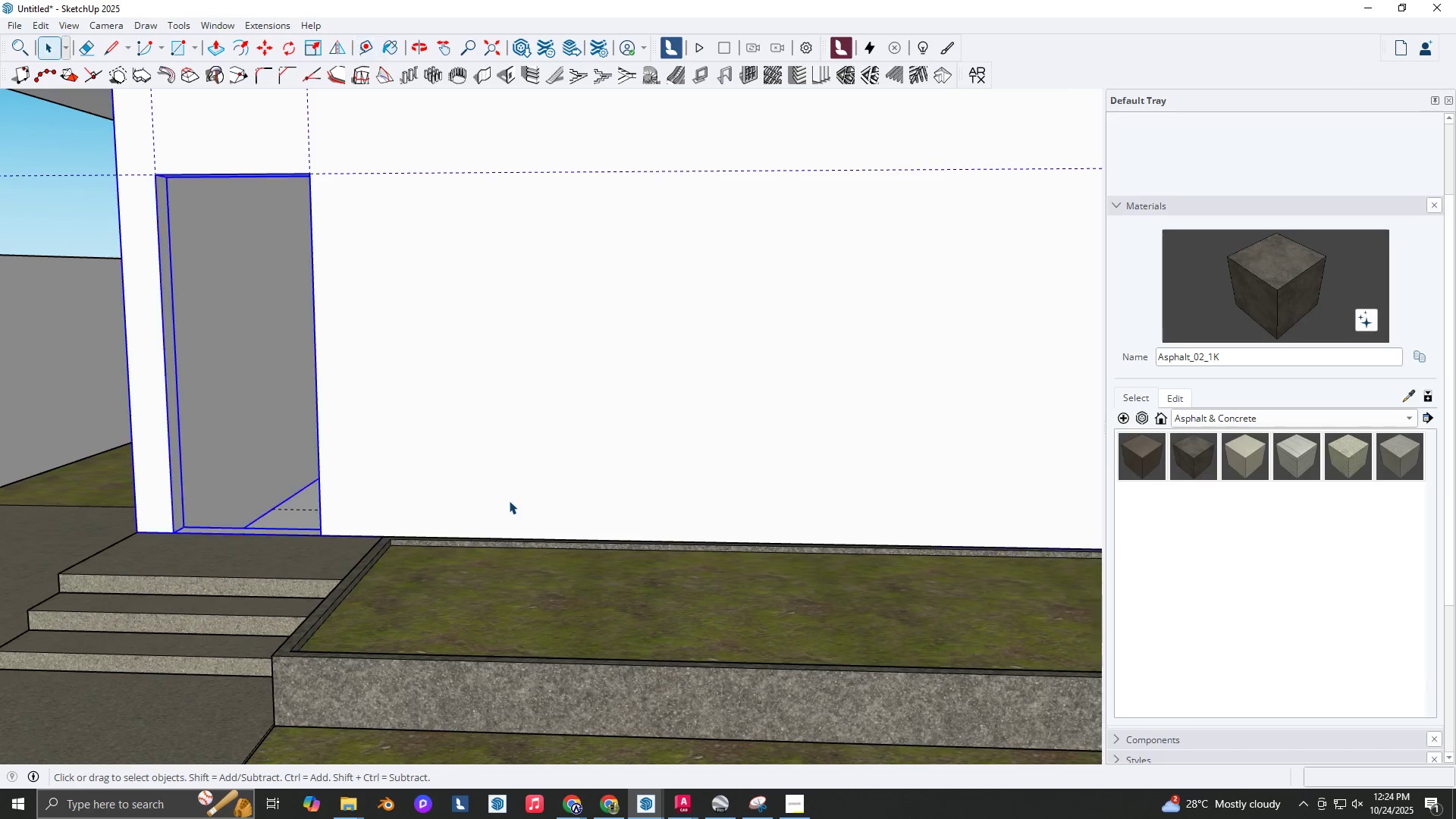 
double_click([509, 500])
 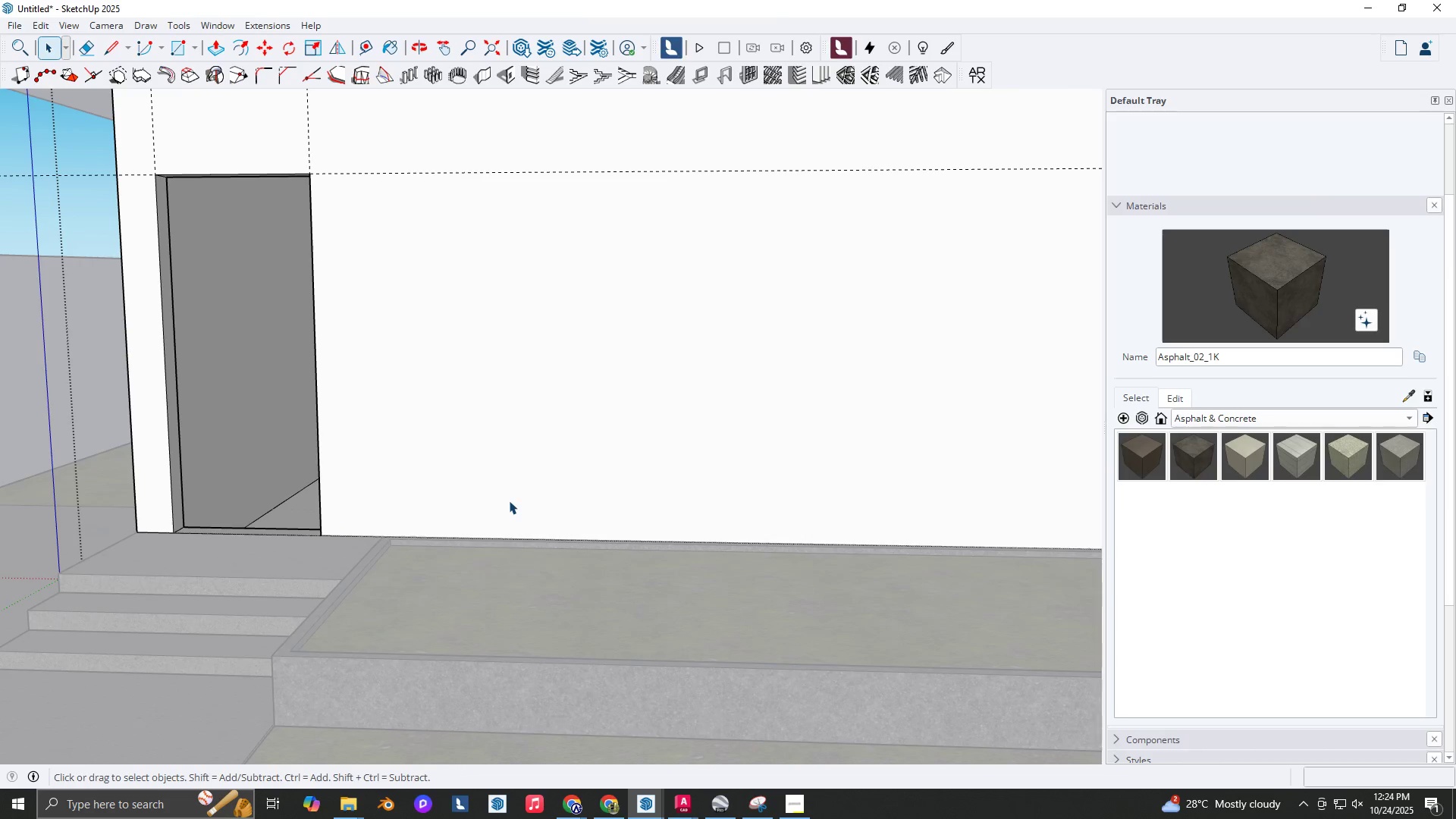 
triple_click([509, 500])
 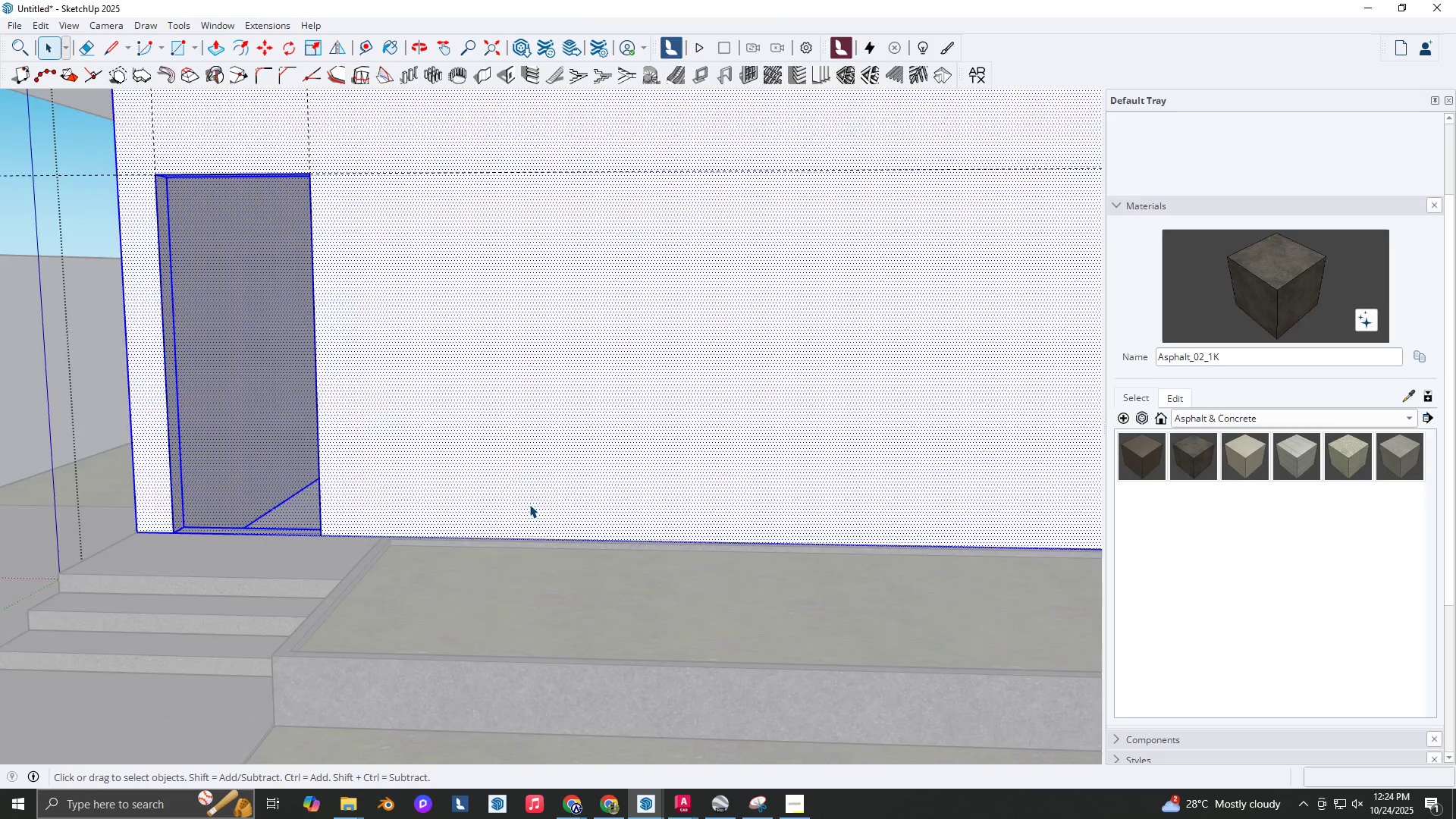 
scroll: coordinate [529, 506], scroll_direction: down, amount: 4.0
 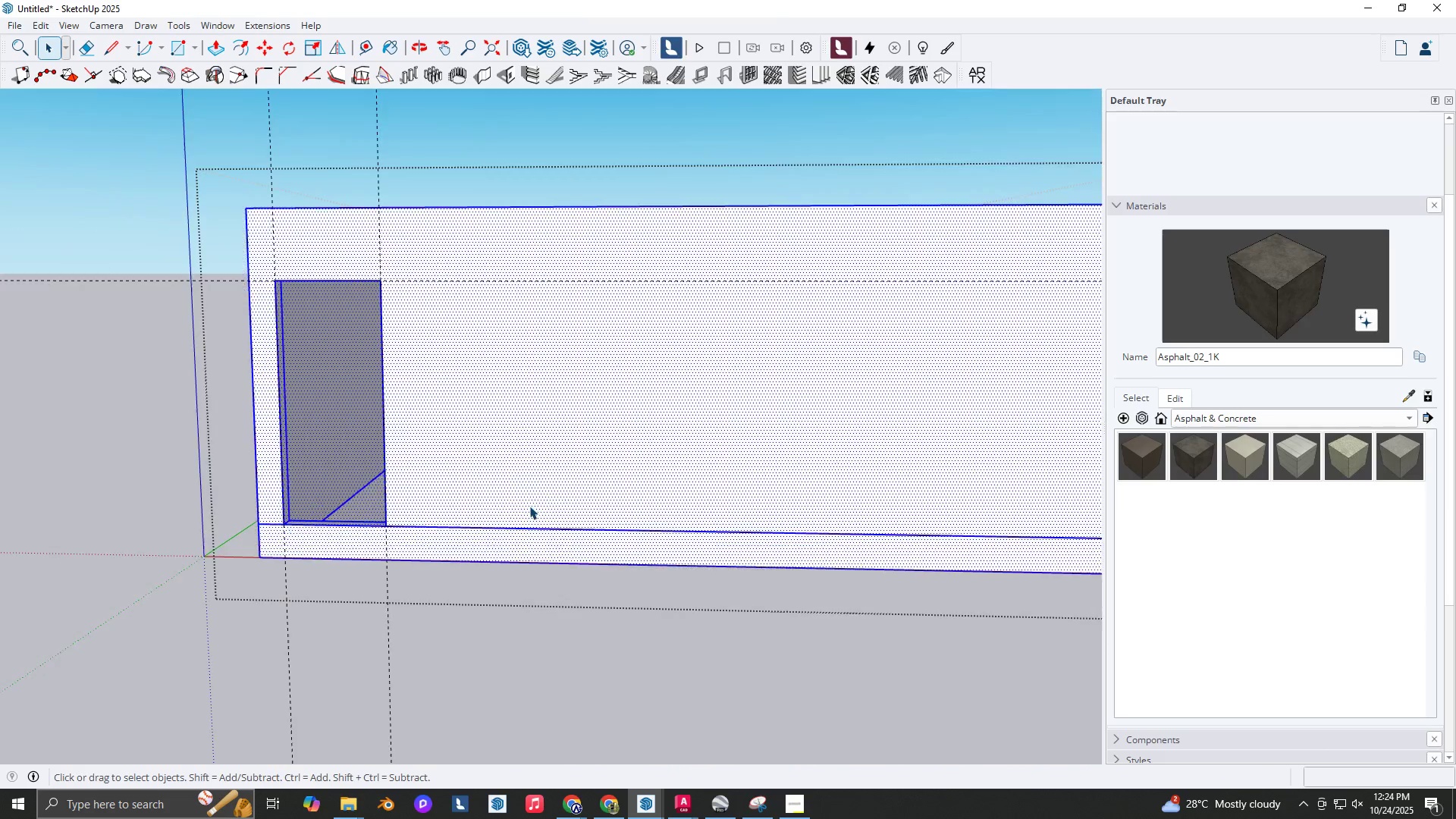 
key(Backquote)
 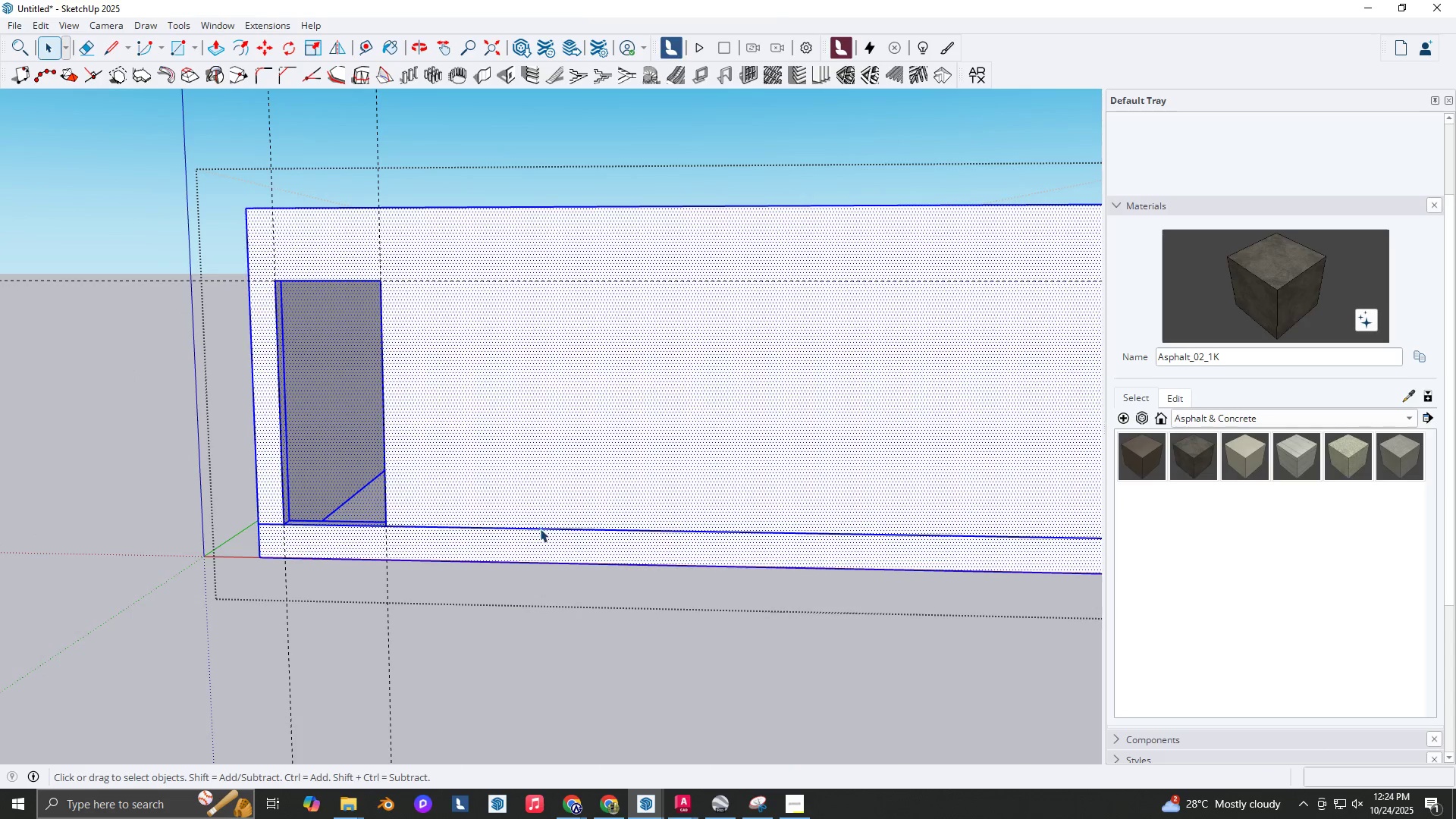 
scroll: coordinate [563, 544], scroll_direction: down, amount: 3.0
 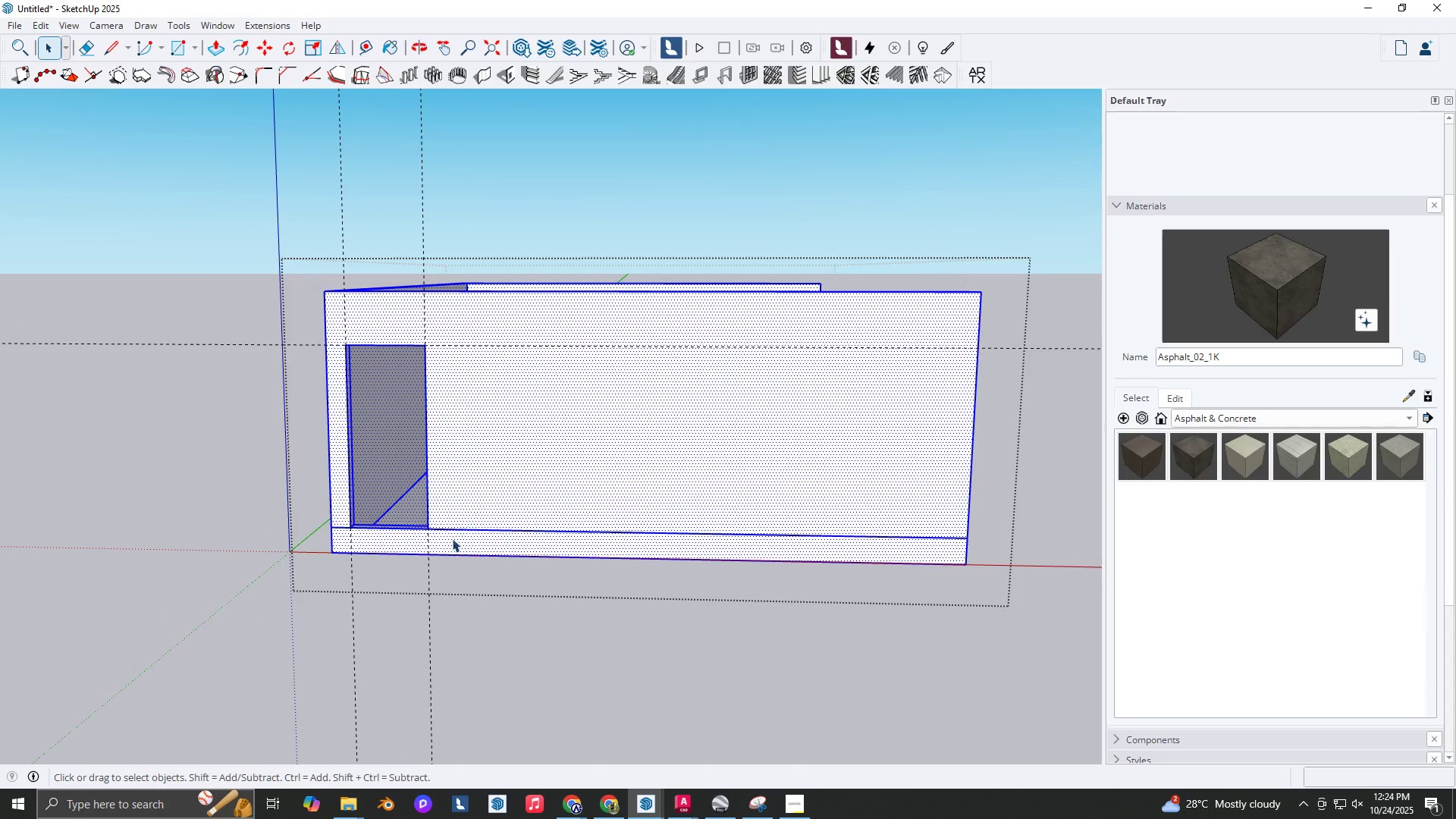 
left_click([473, 528])
 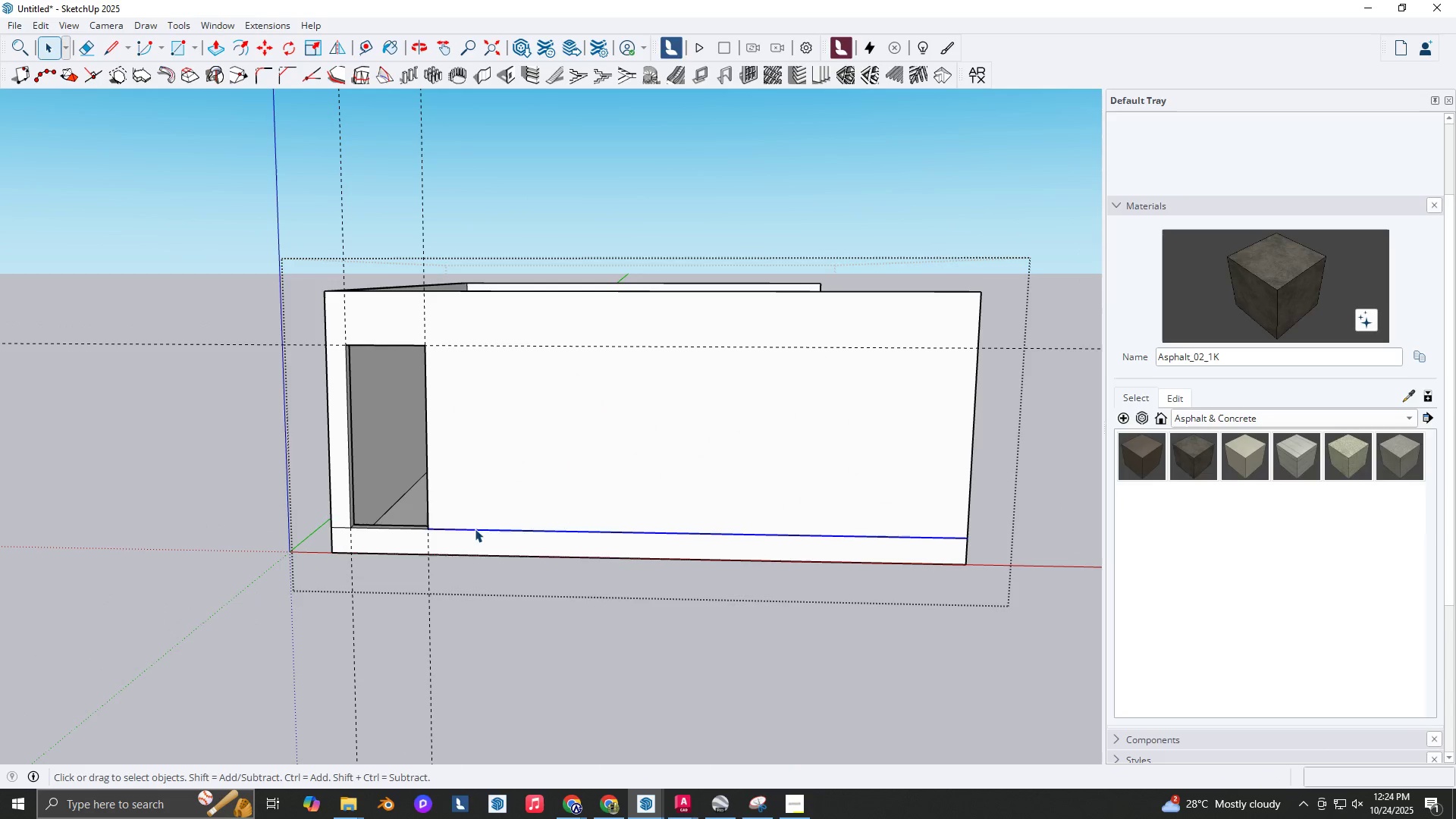 
right_click([475, 529])
 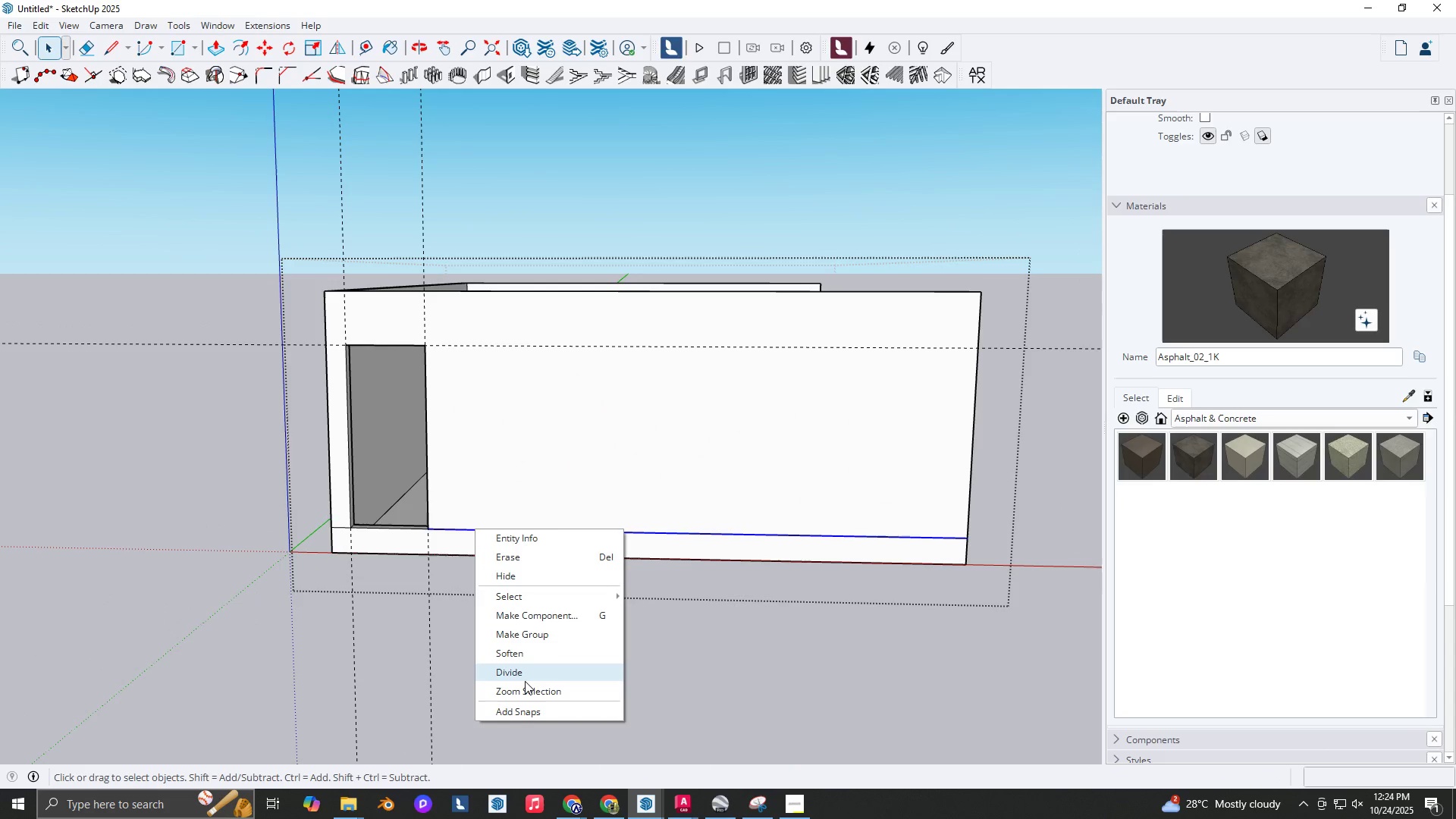 
left_click([525, 681])
 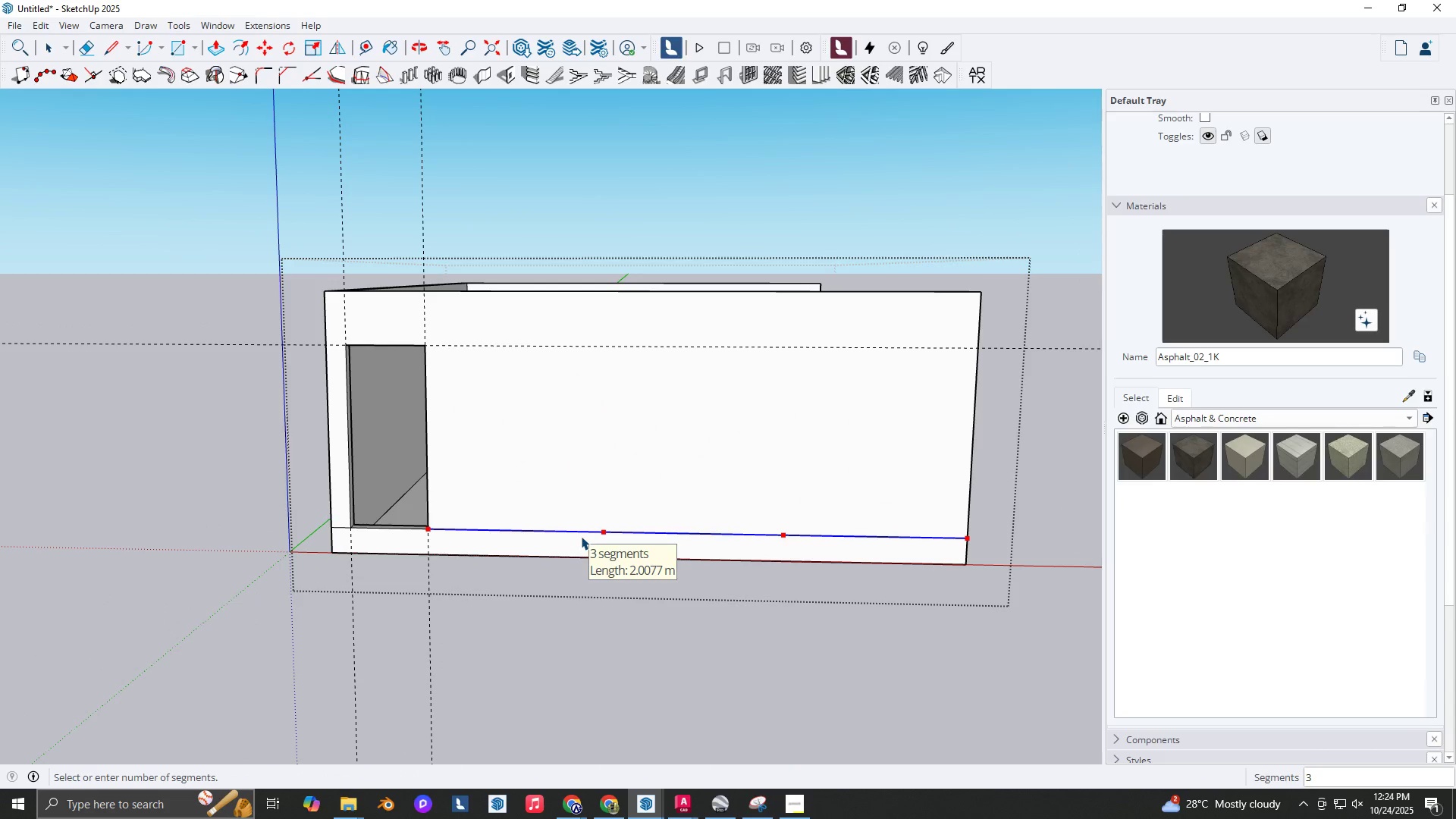 
left_click([581, 536])
 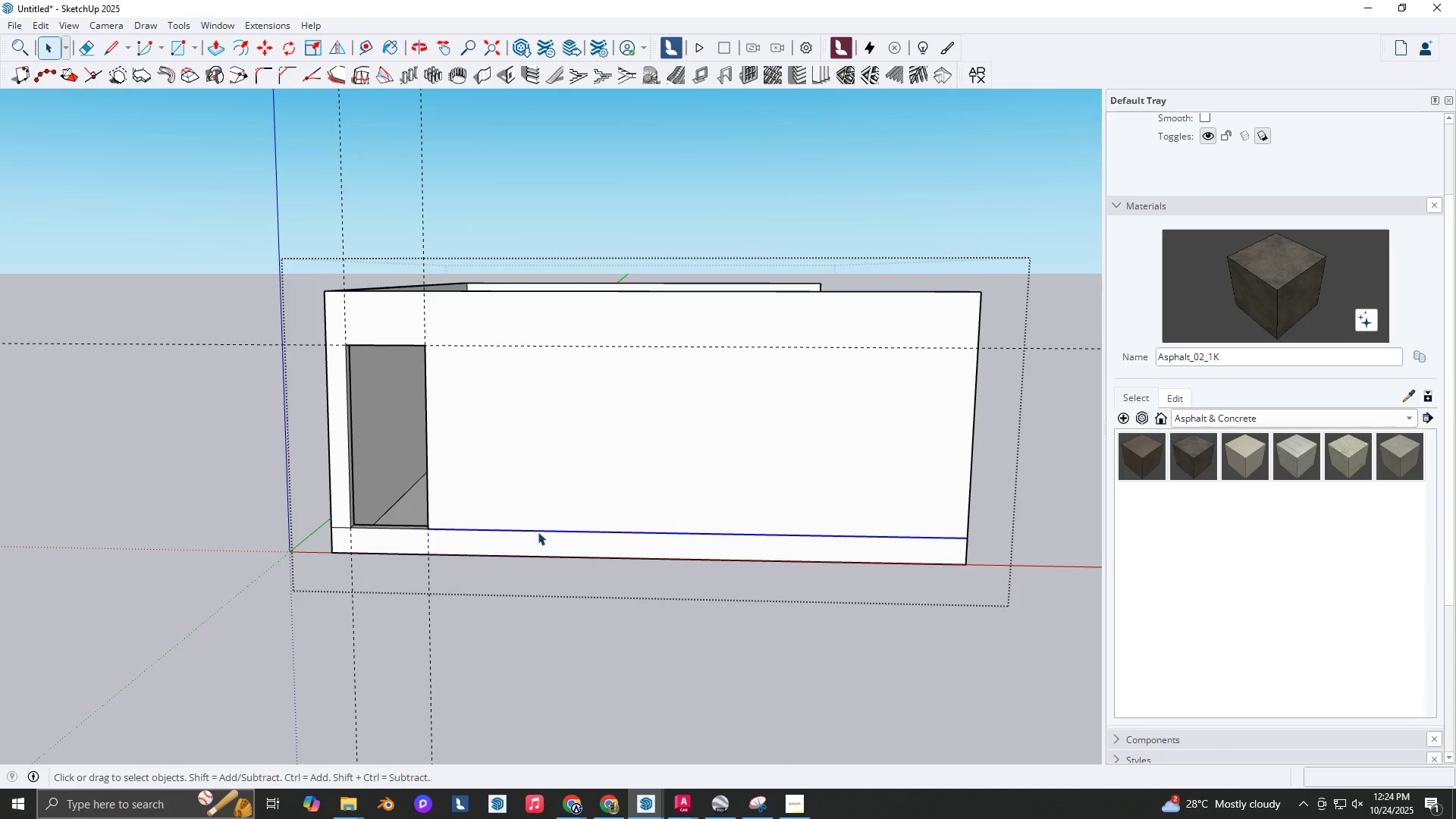 
key(T)
 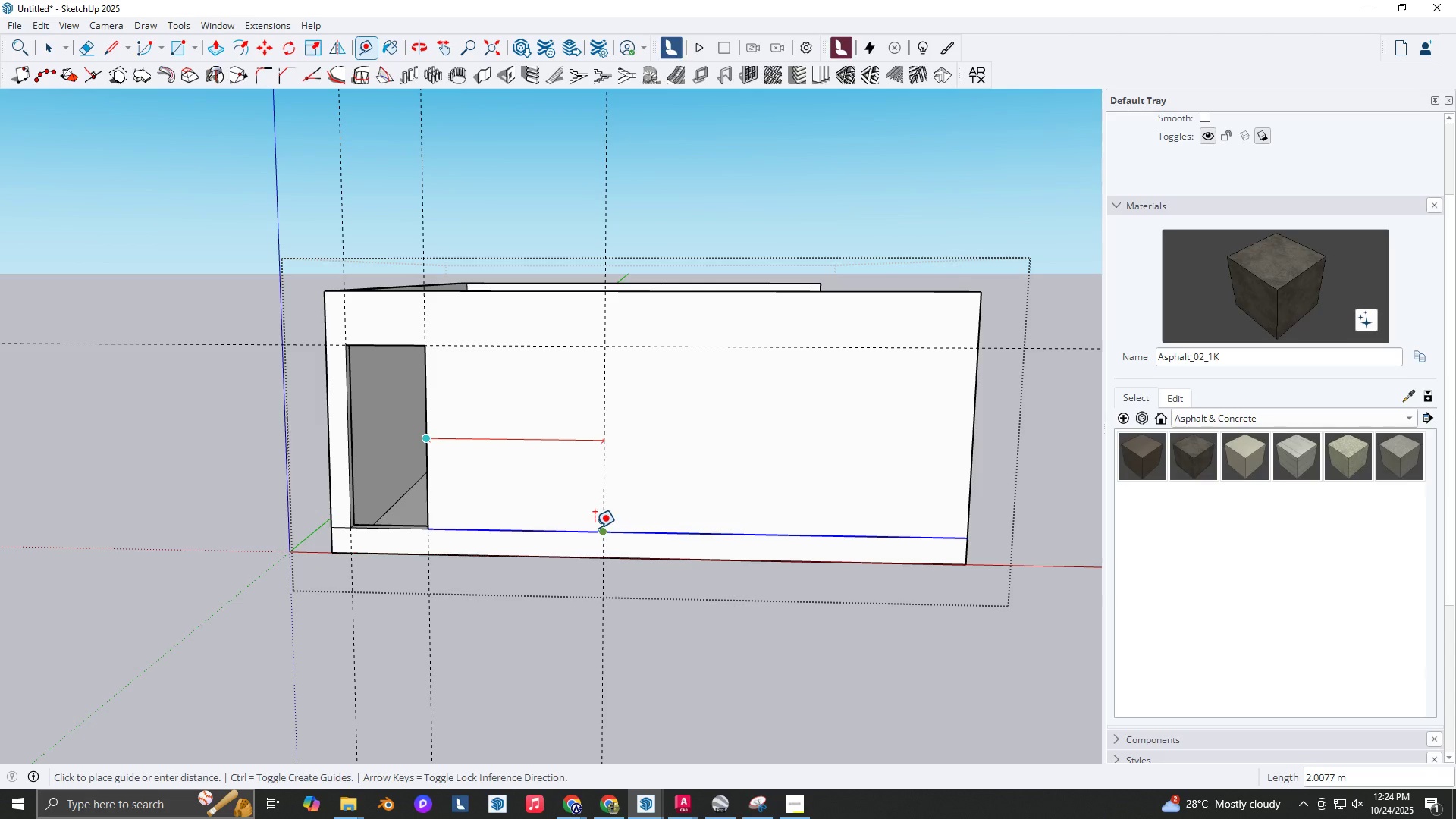 
left_click([595, 528])
 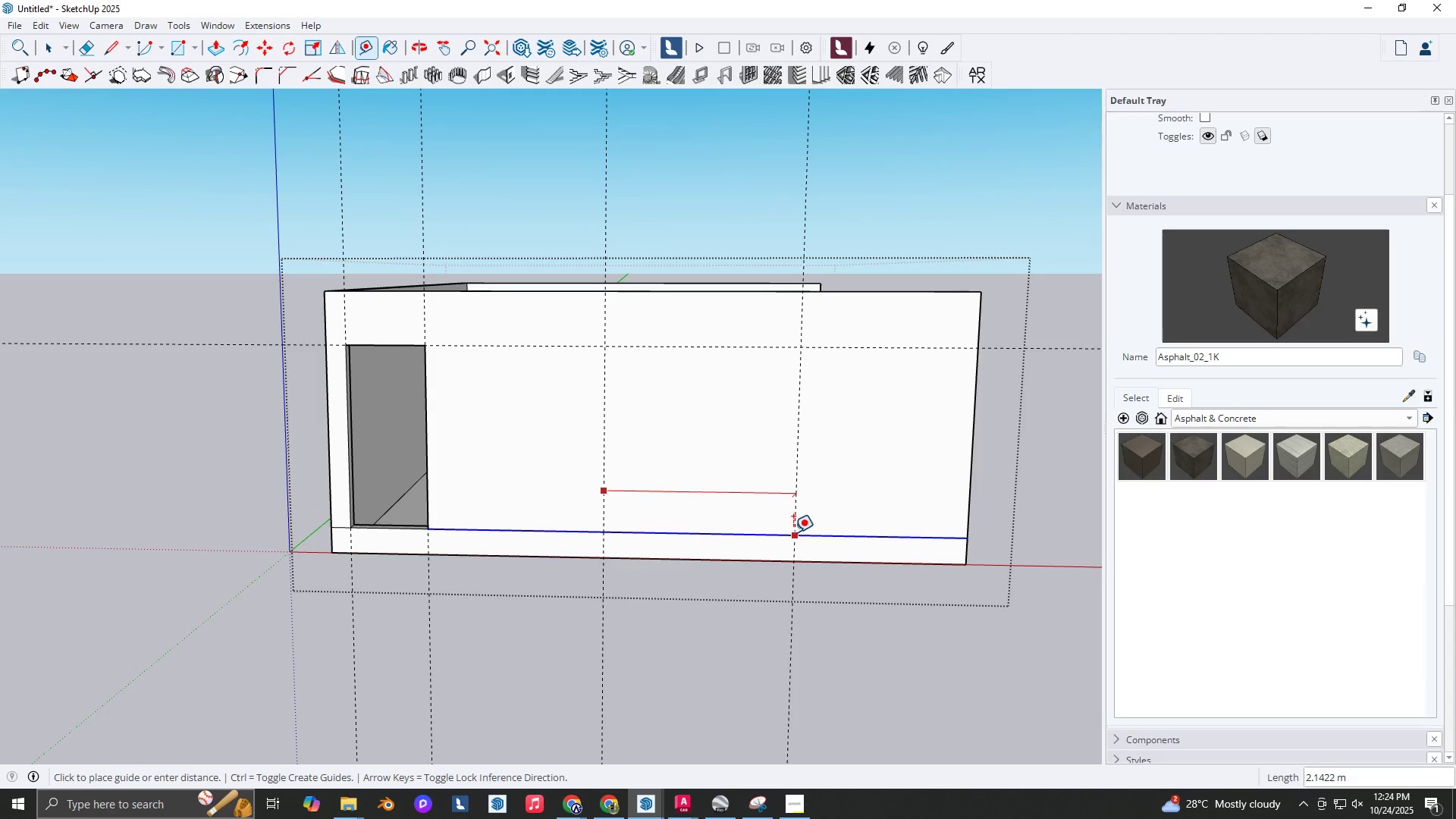 
left_click([780, 532])
 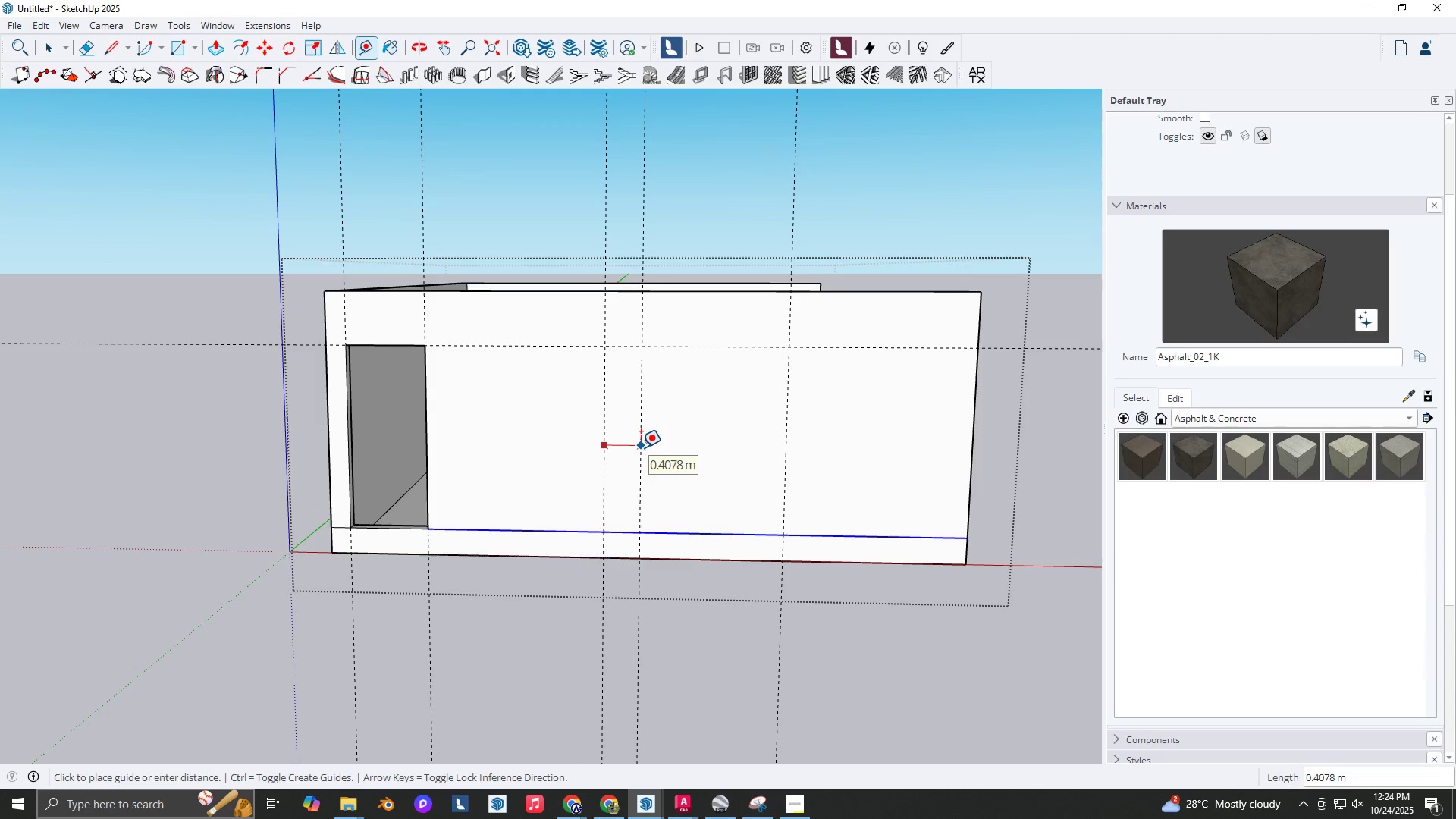 
key(NumpadDecimal)
 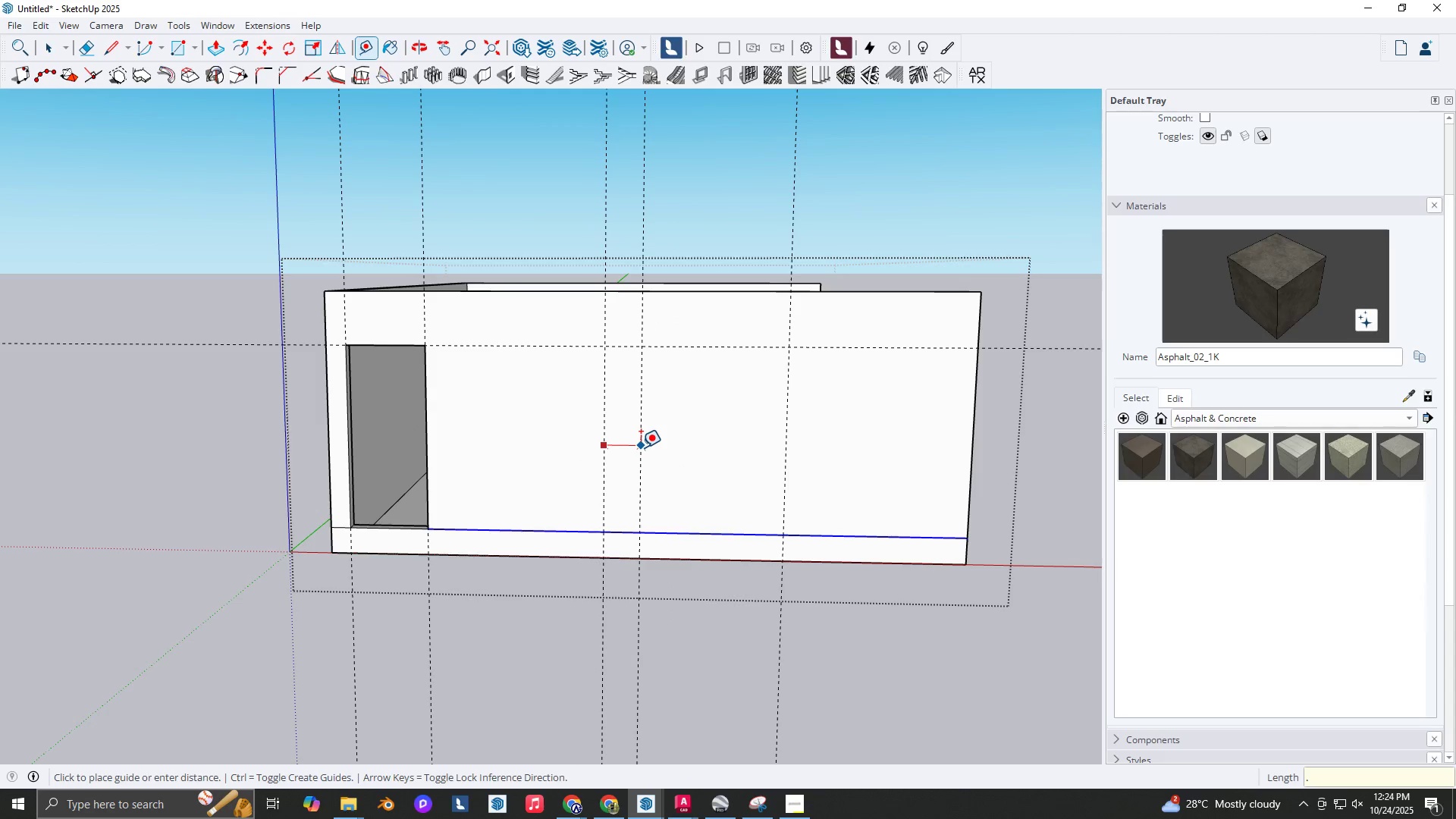 
key(Numpad8)
 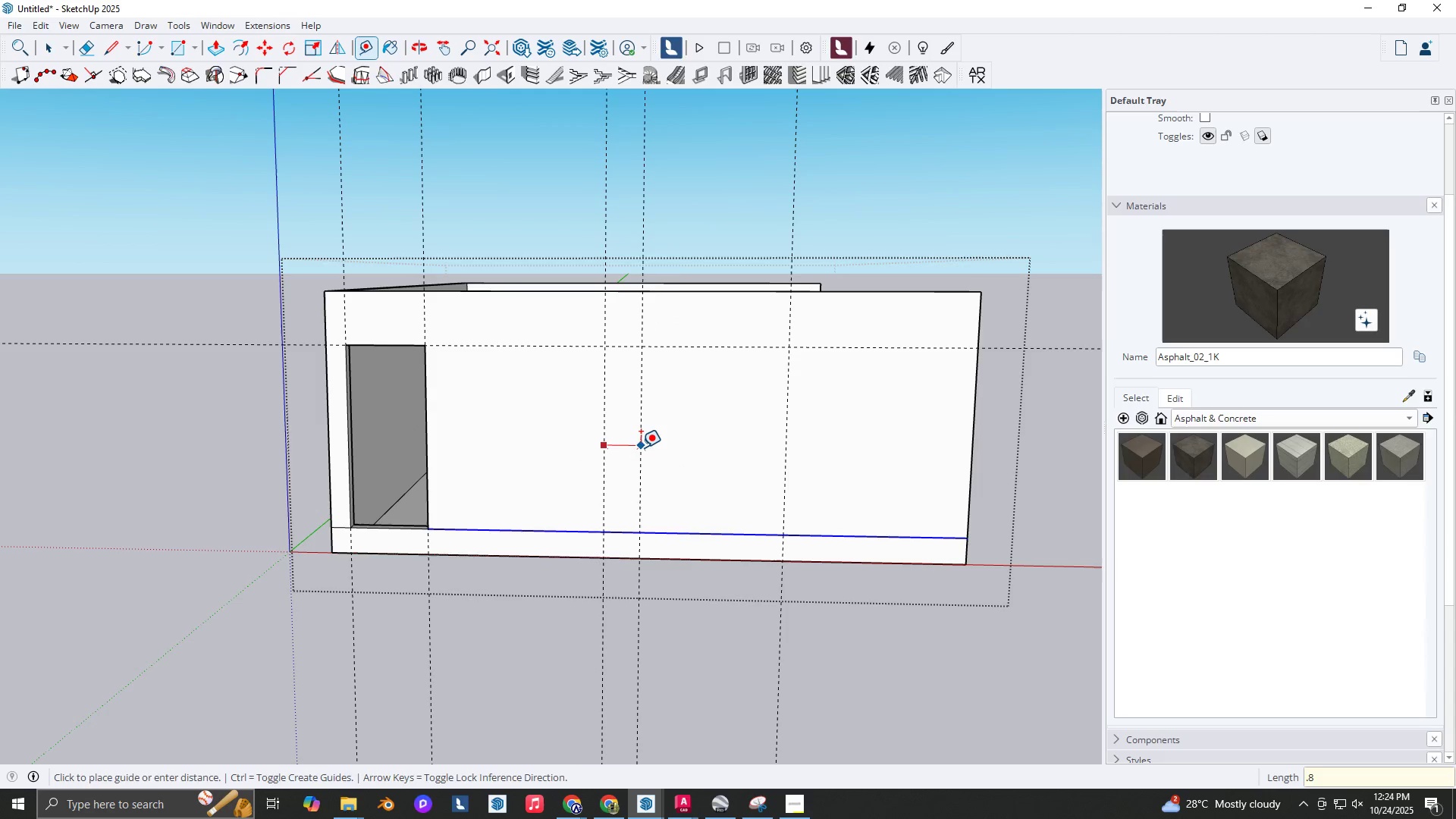 
key(NumpadEnter)
 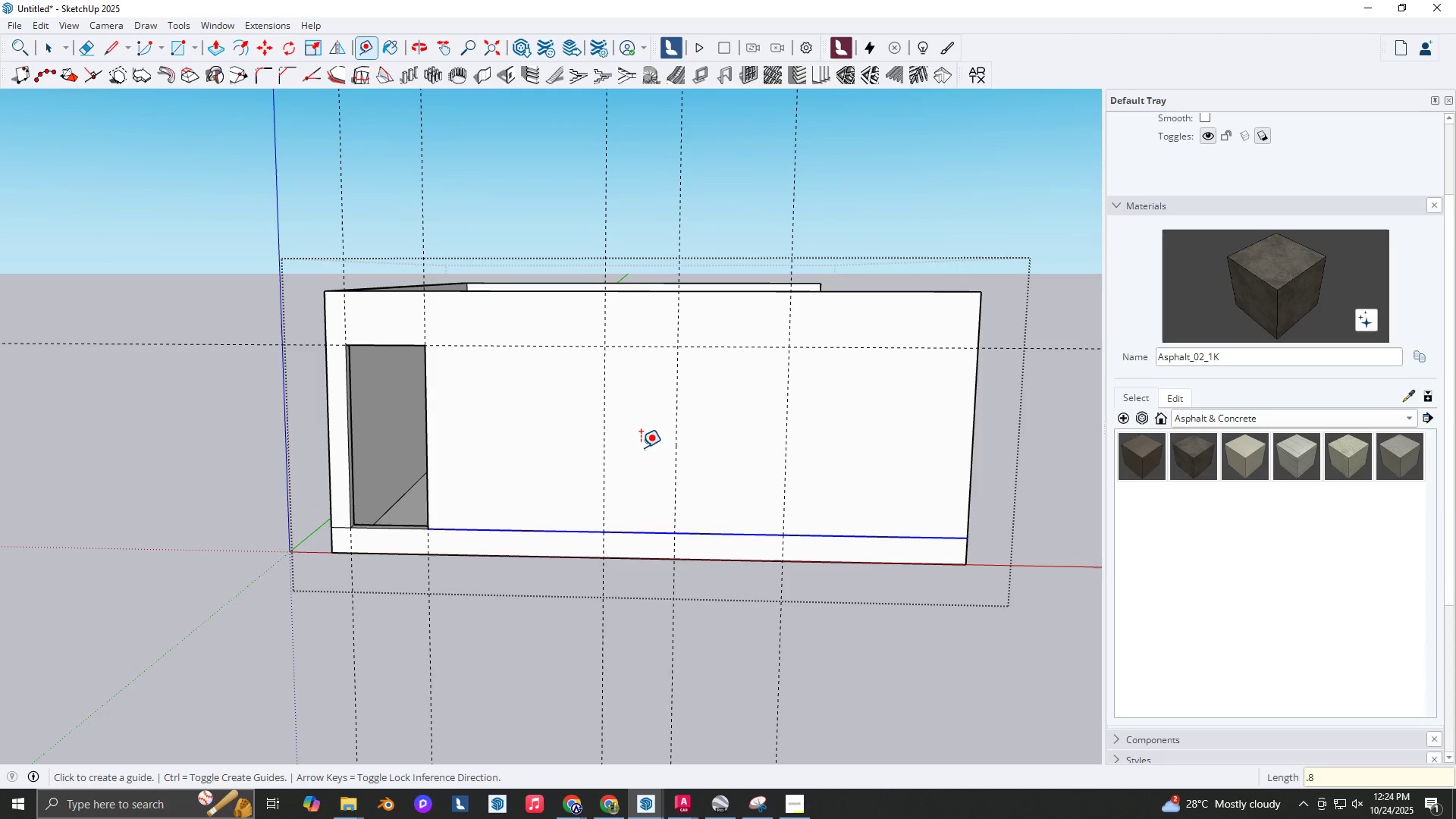 
key(Control+Z)
 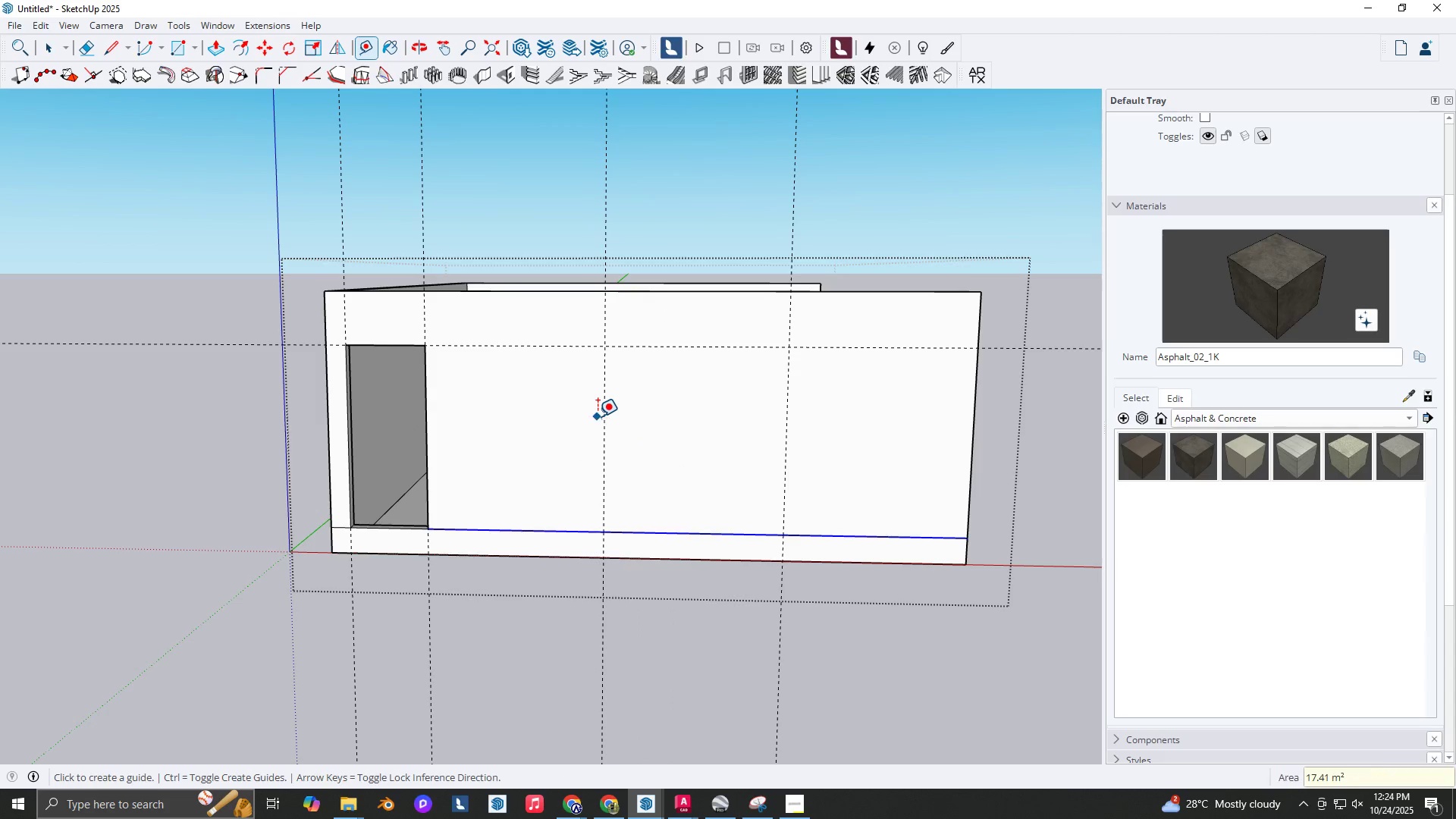 
left_click([598, 416])
 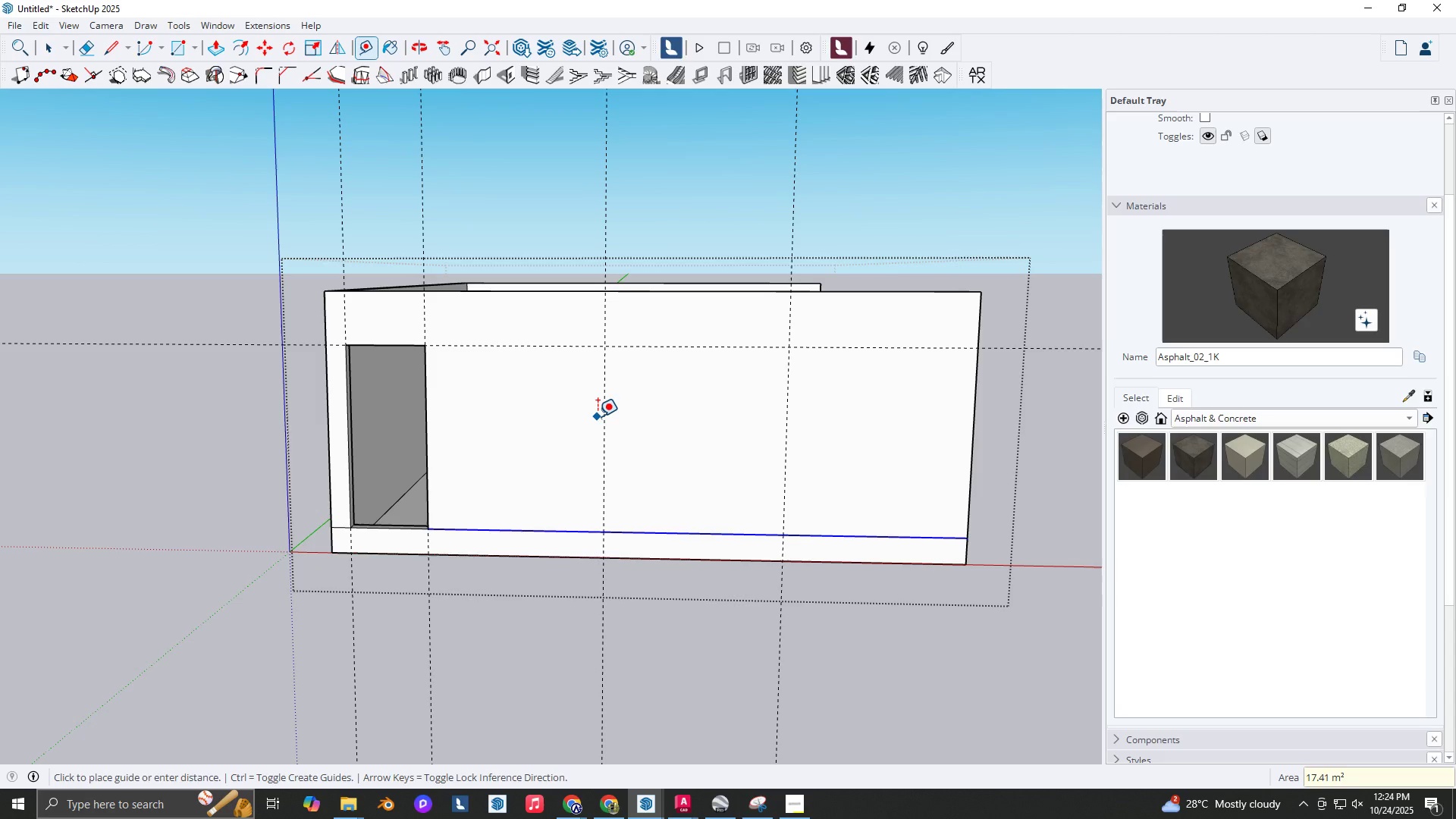 
key(Escape)
 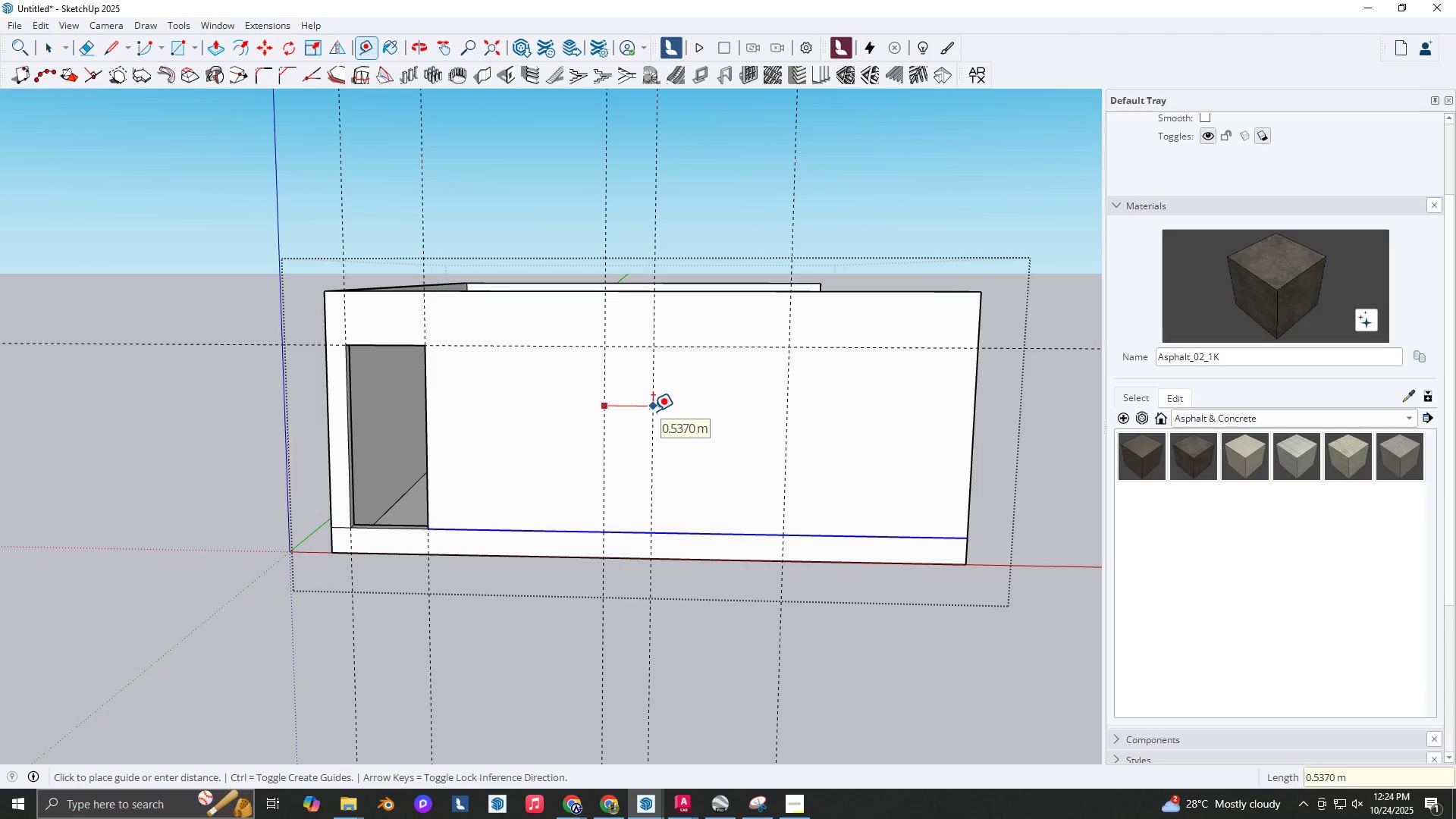 
key(NumpadDecimal)
 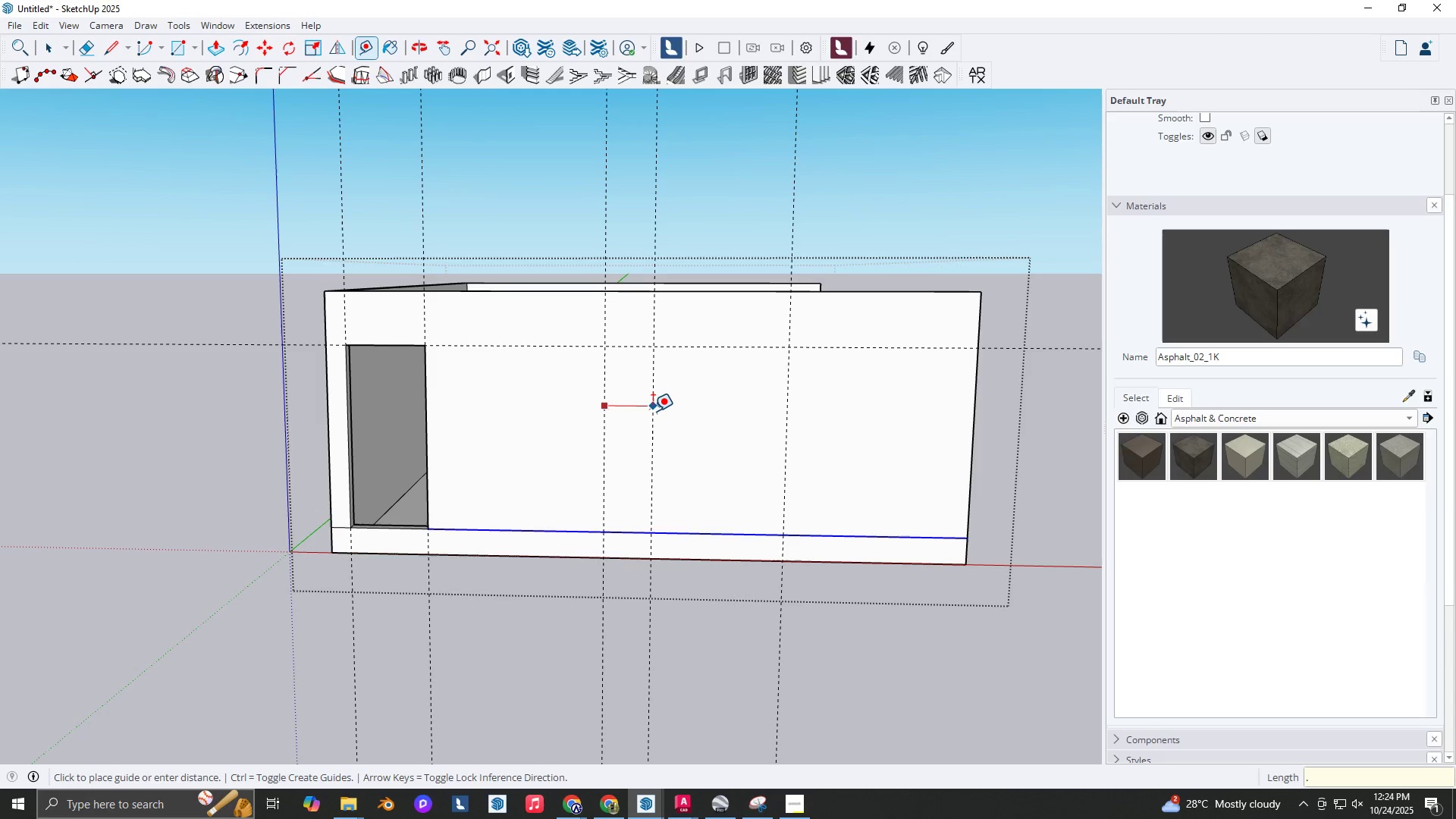 
key(Numpad6)
 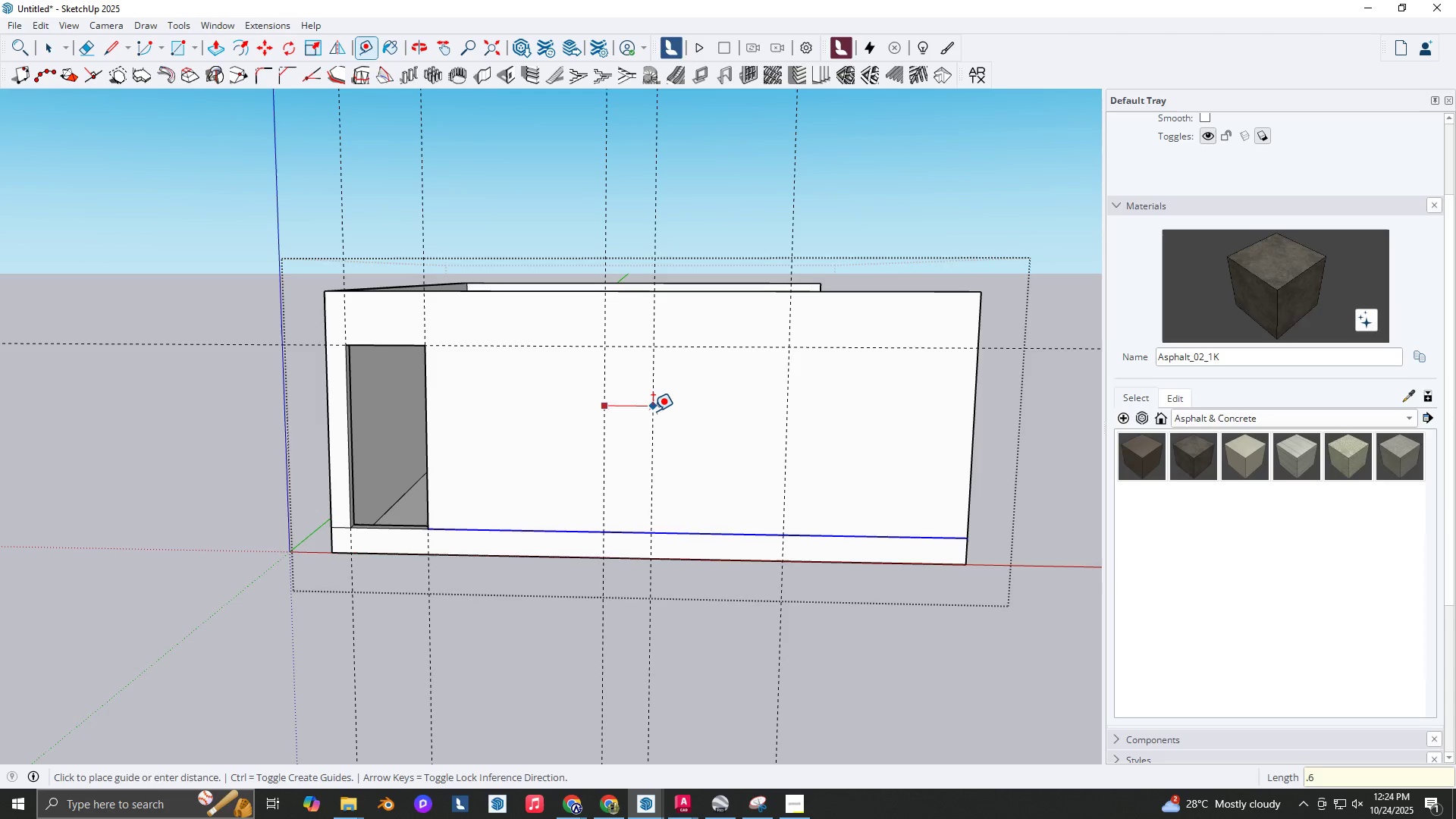 
key(NumpadEnter)
 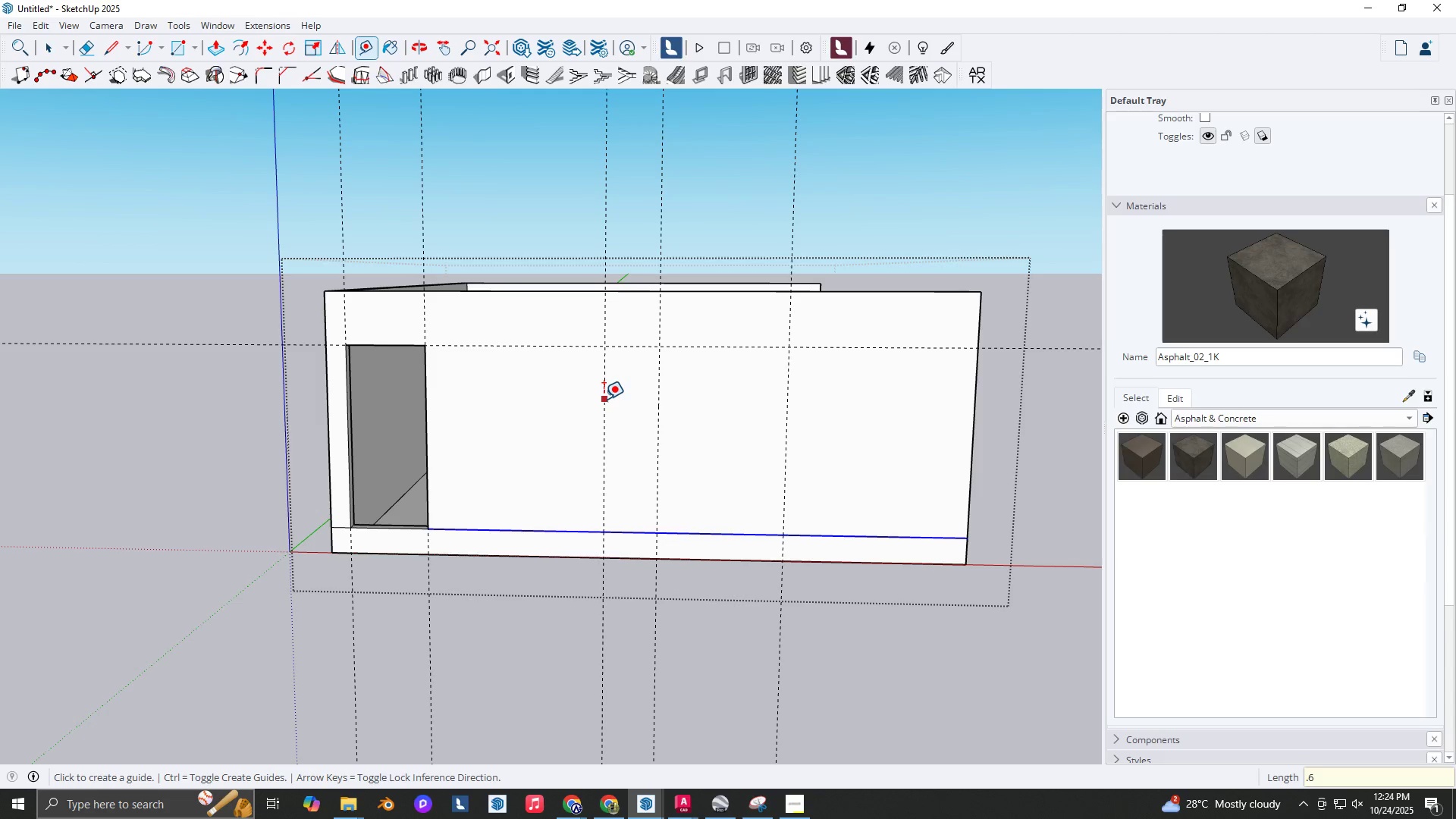 
left_click([604, 399])
 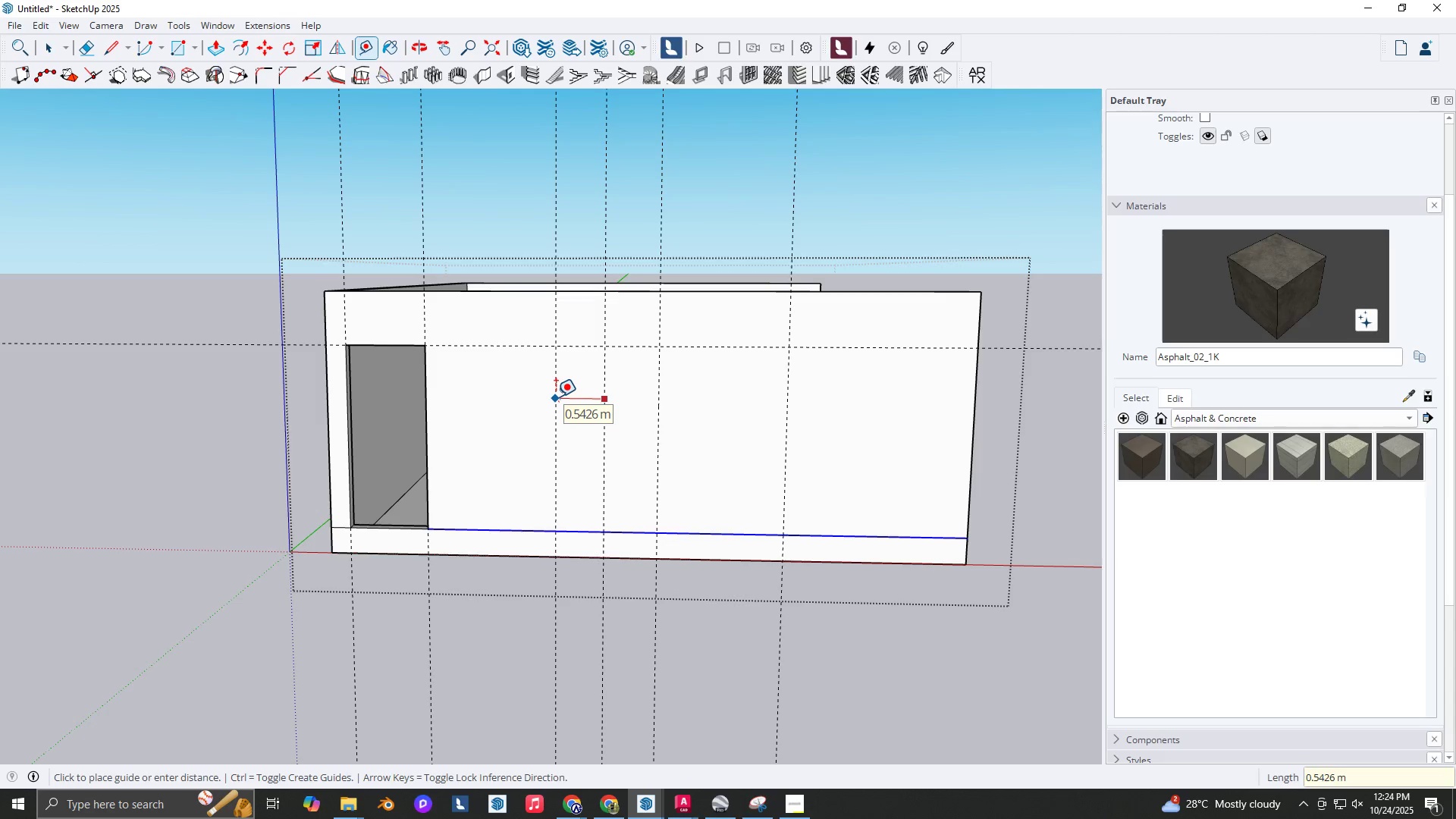 
key(NumpadDecimal)
 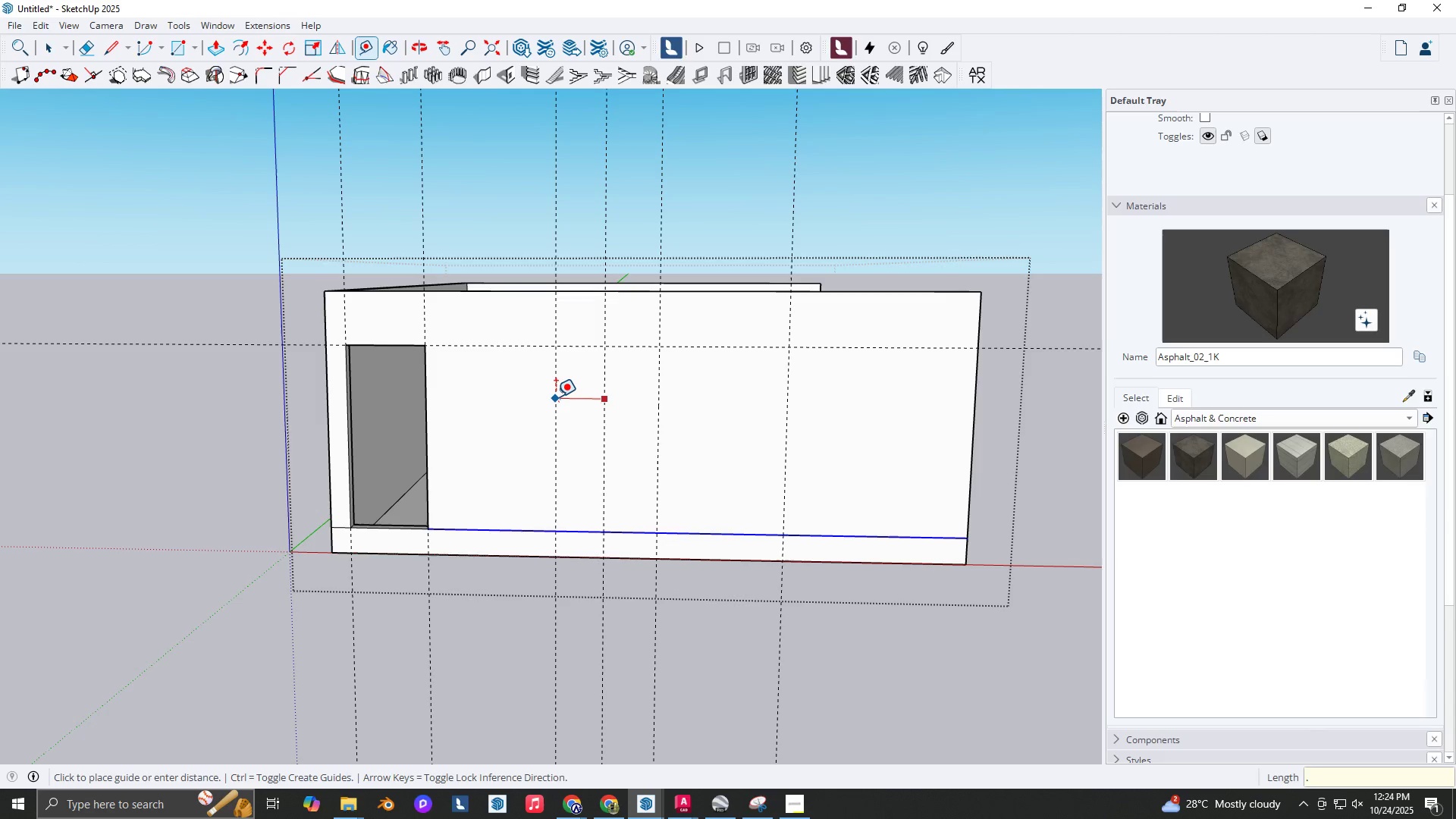 
key(Numpad6)
 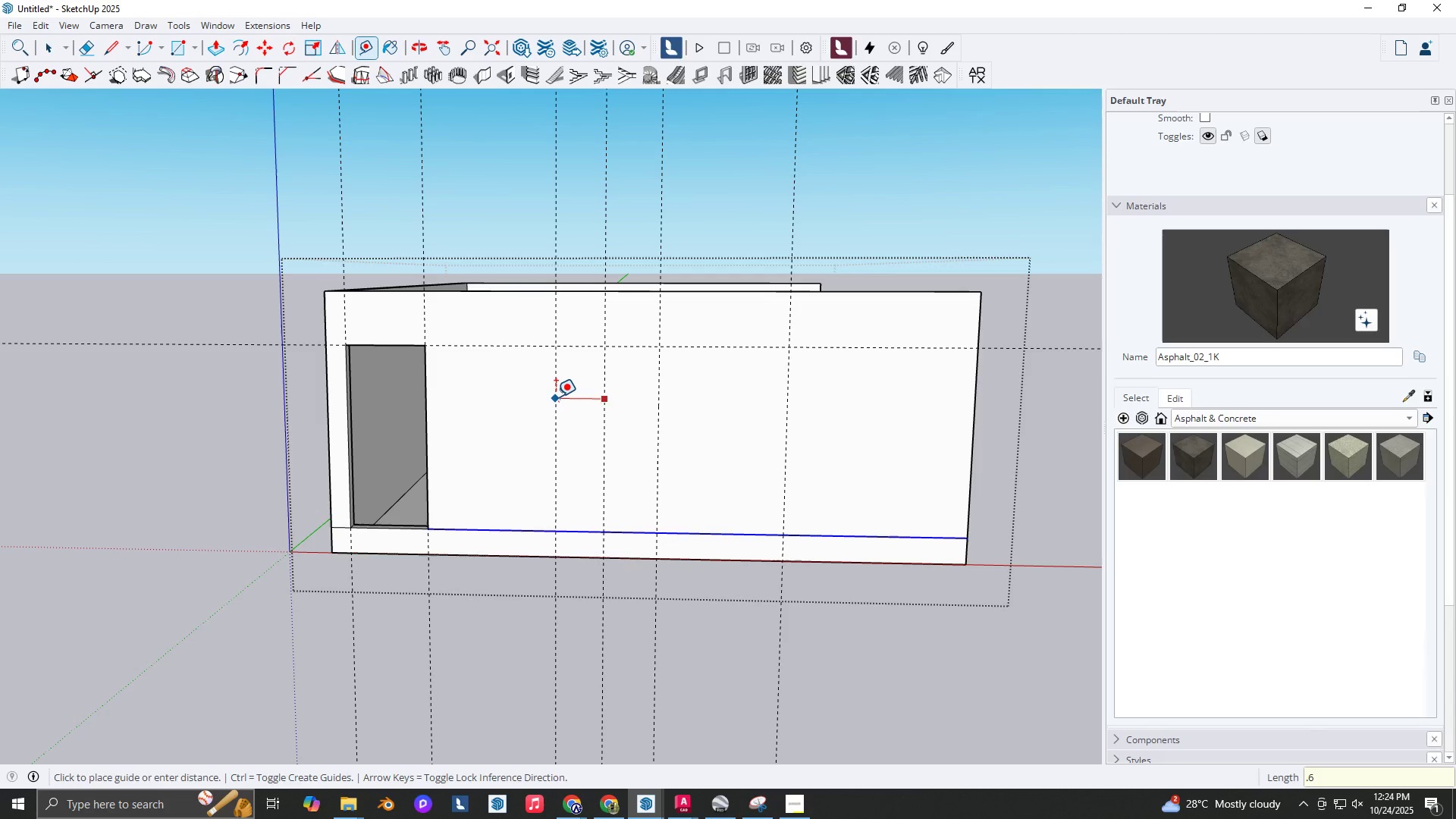 
key(NumpadEnter)
 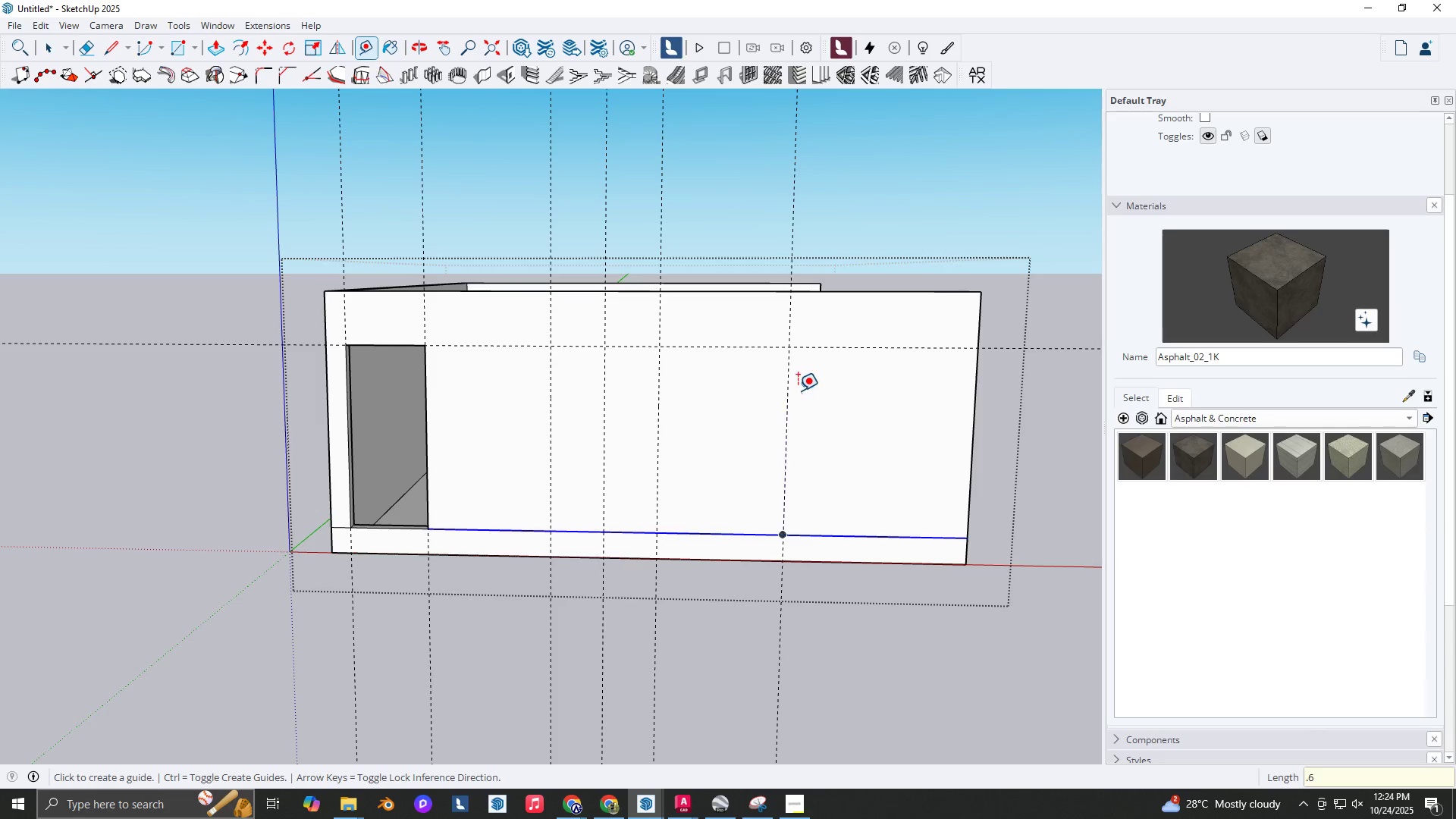 
left_click([783, 388])
 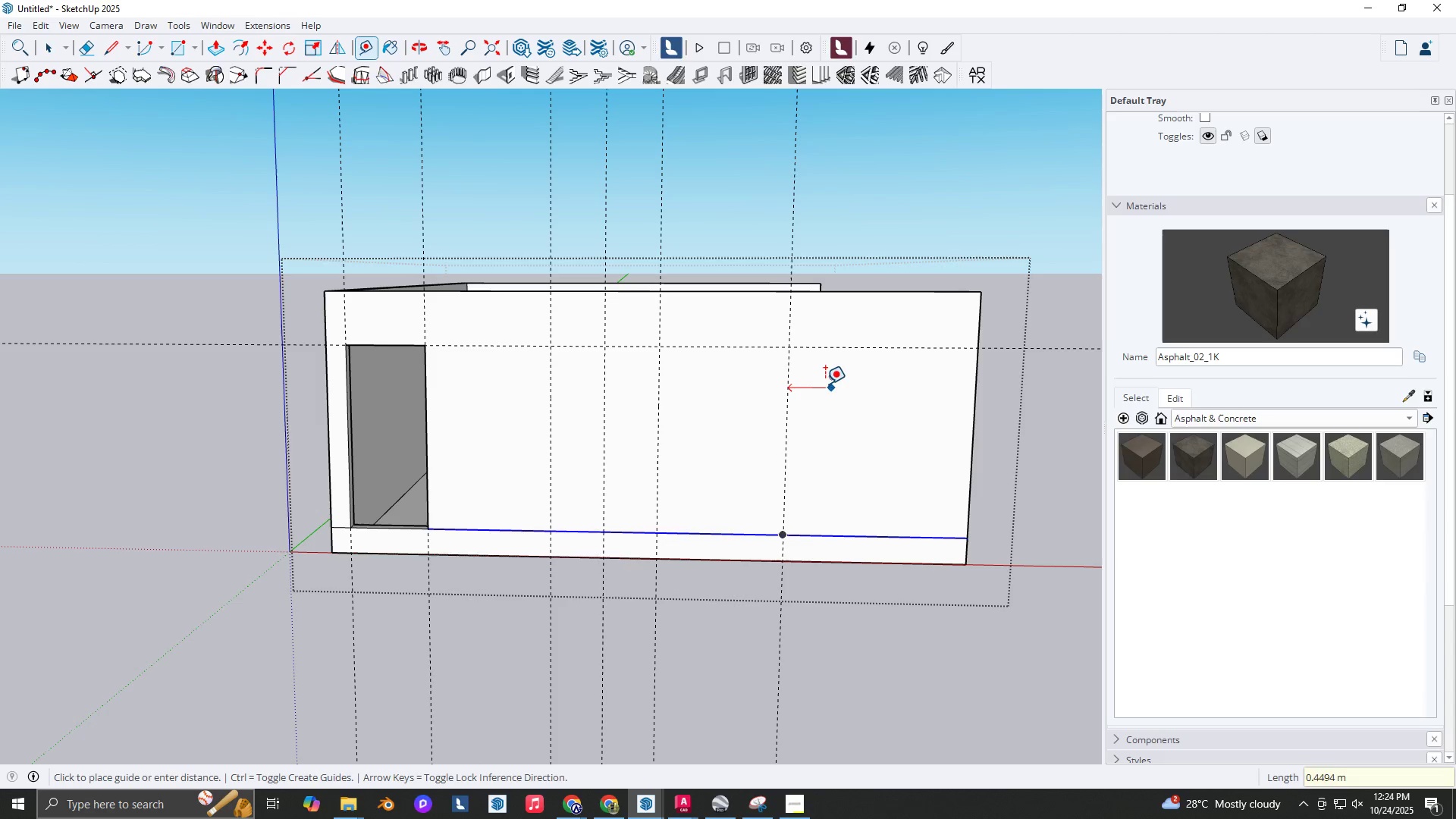 
key(Escape)
 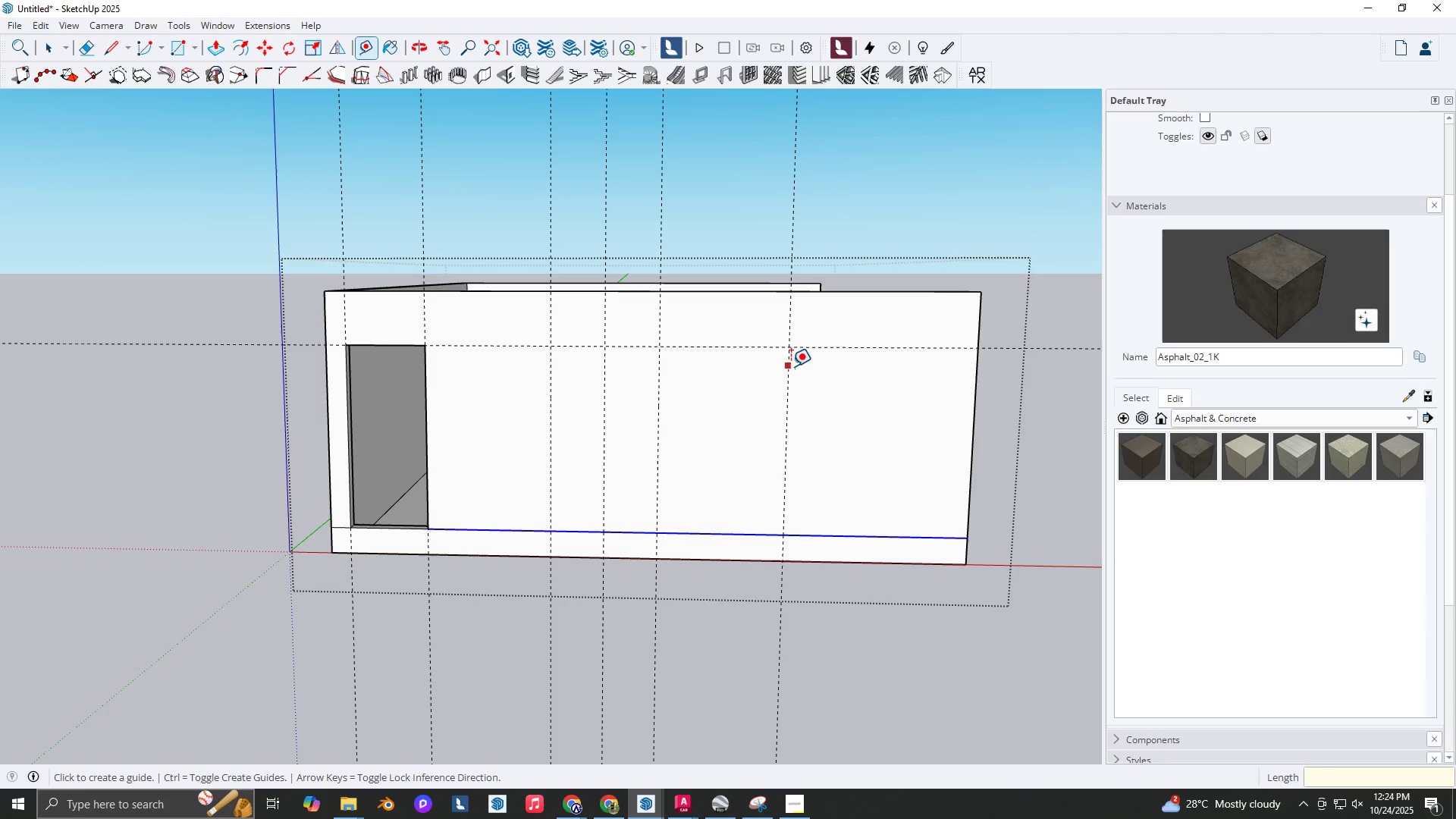 
left_click([791, 366])
 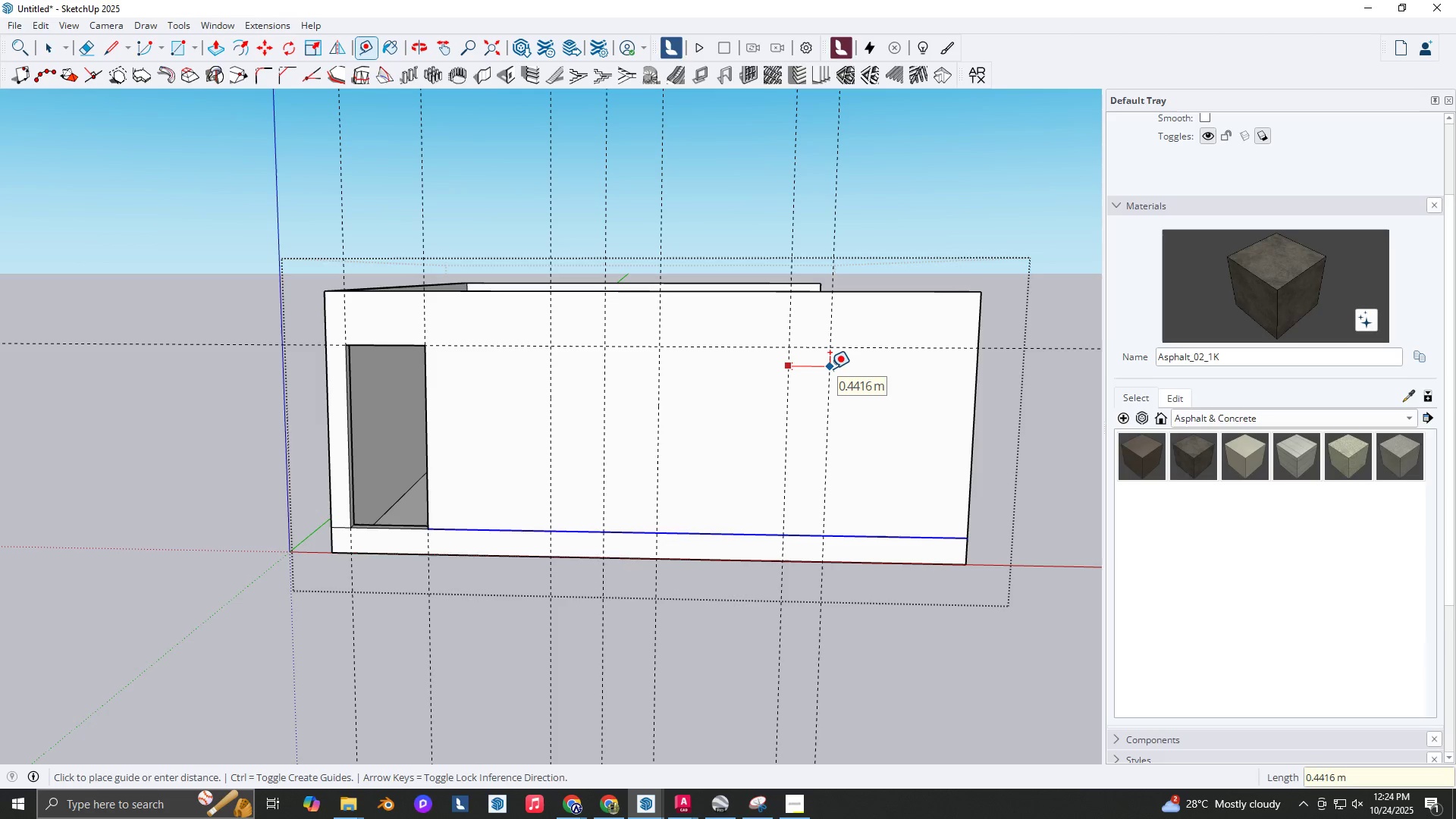 
key(NumpadDecimal)
 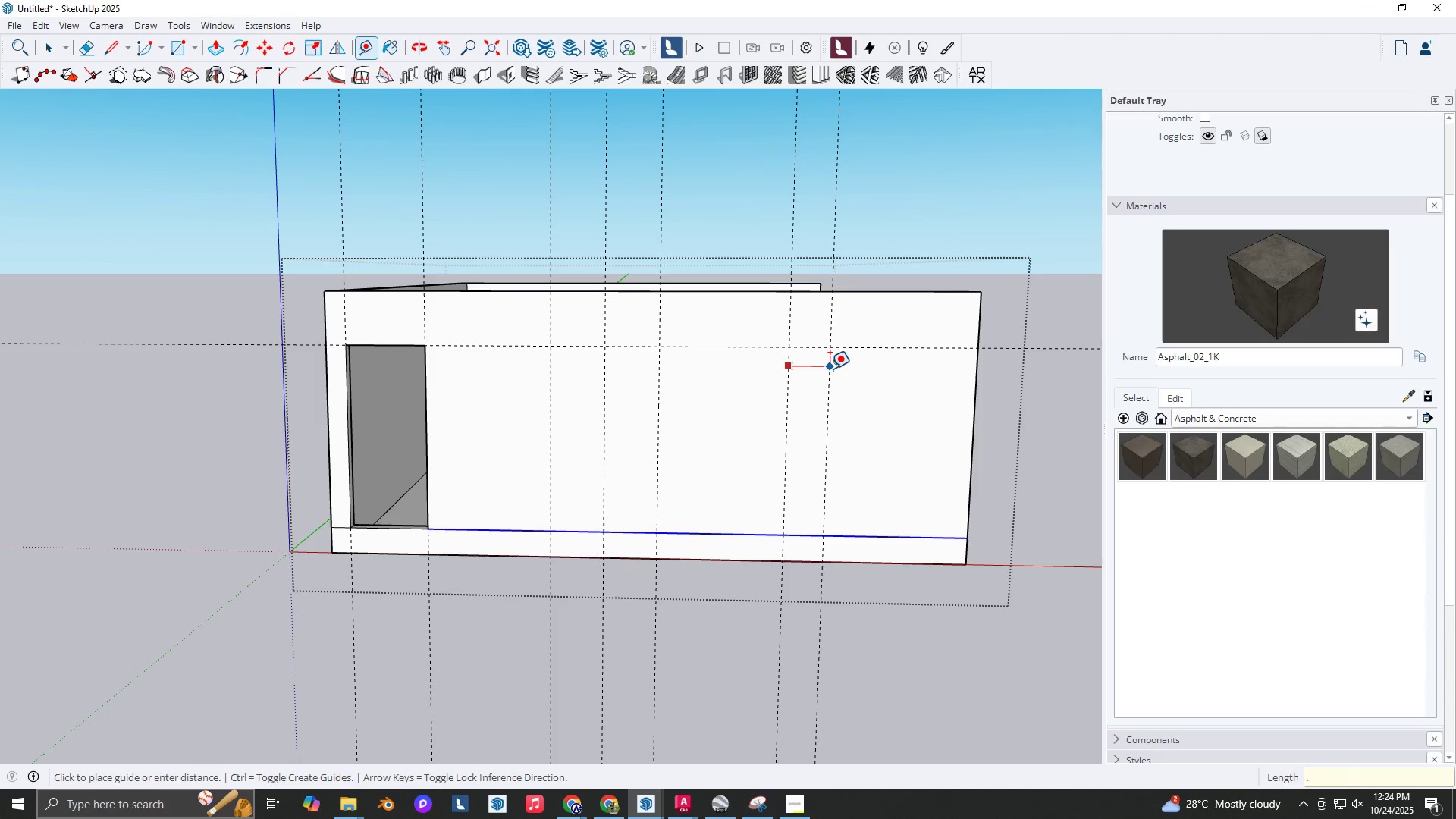 
key(Numpad6)
 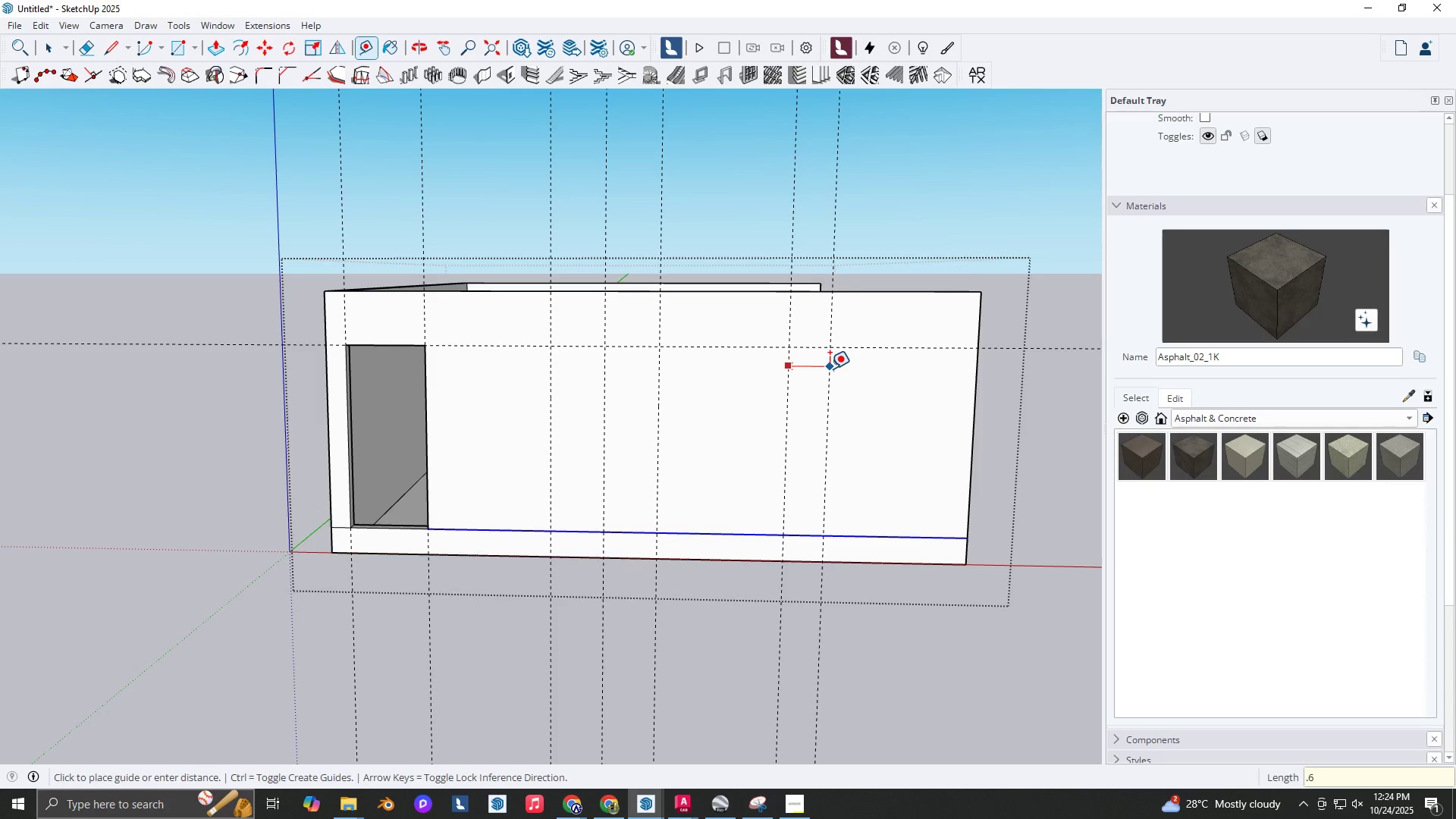 
key(NumpadEnter)
 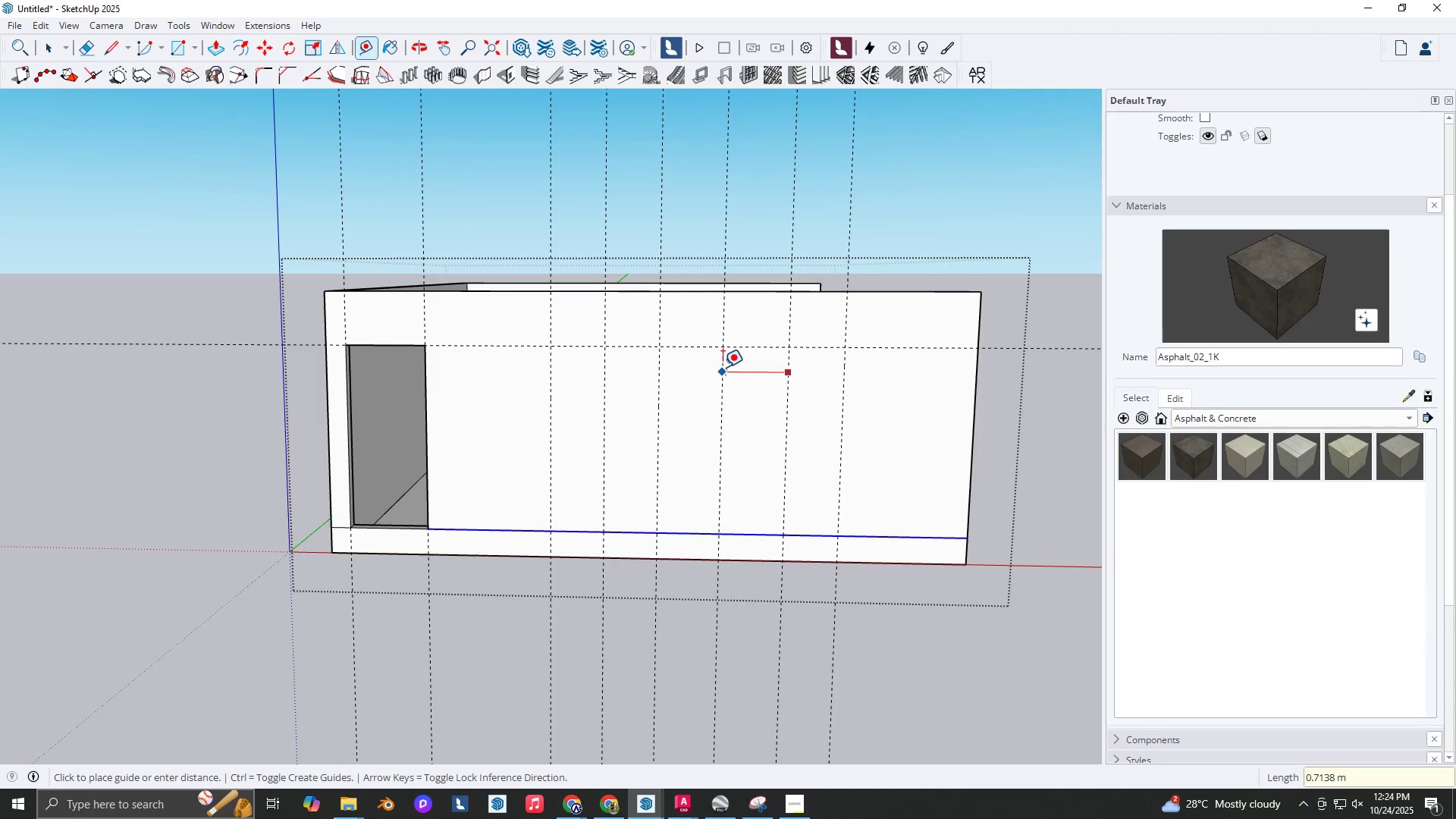 
key(NumpadDecimal)
 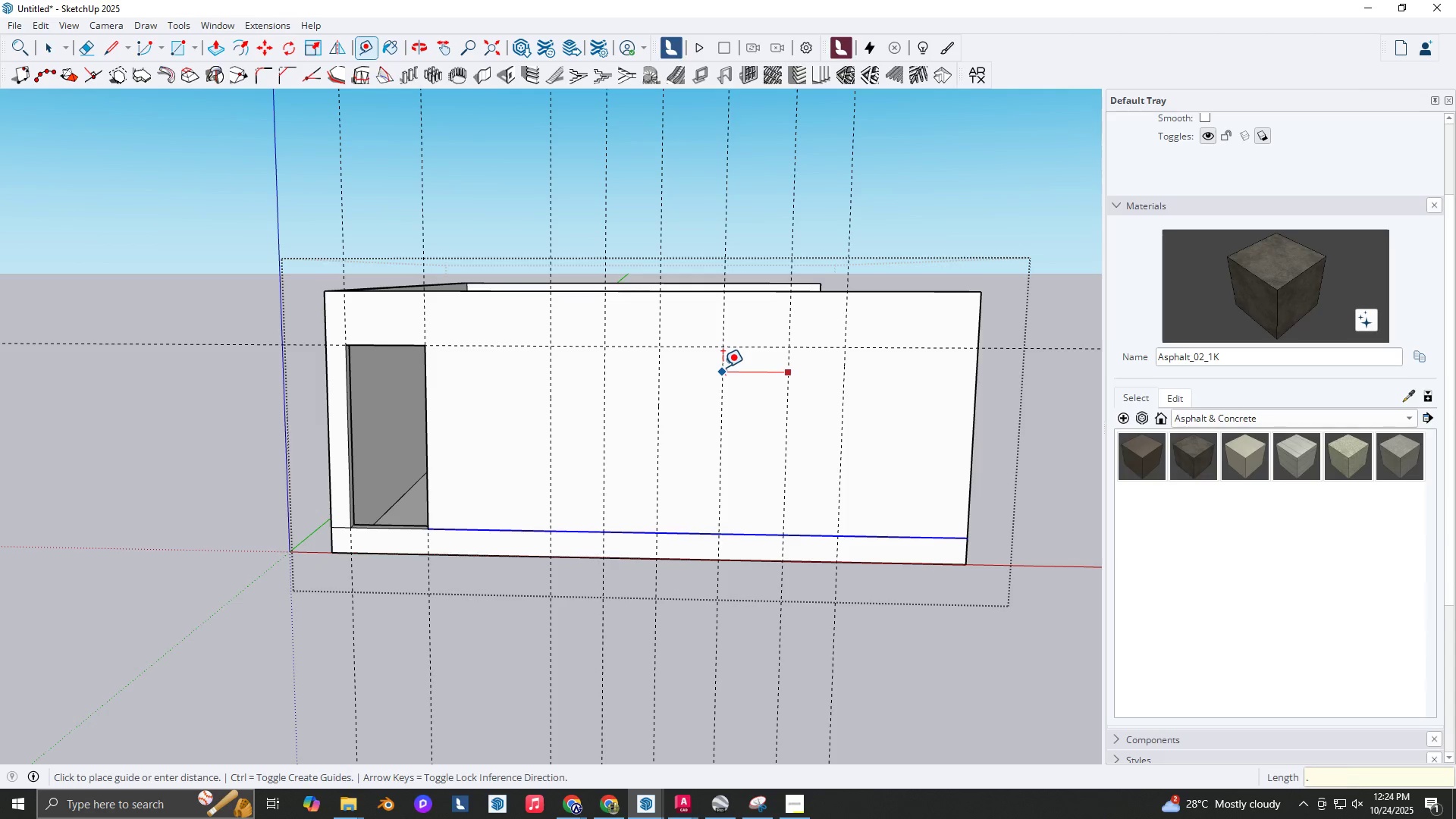 
key(Numpad6)
 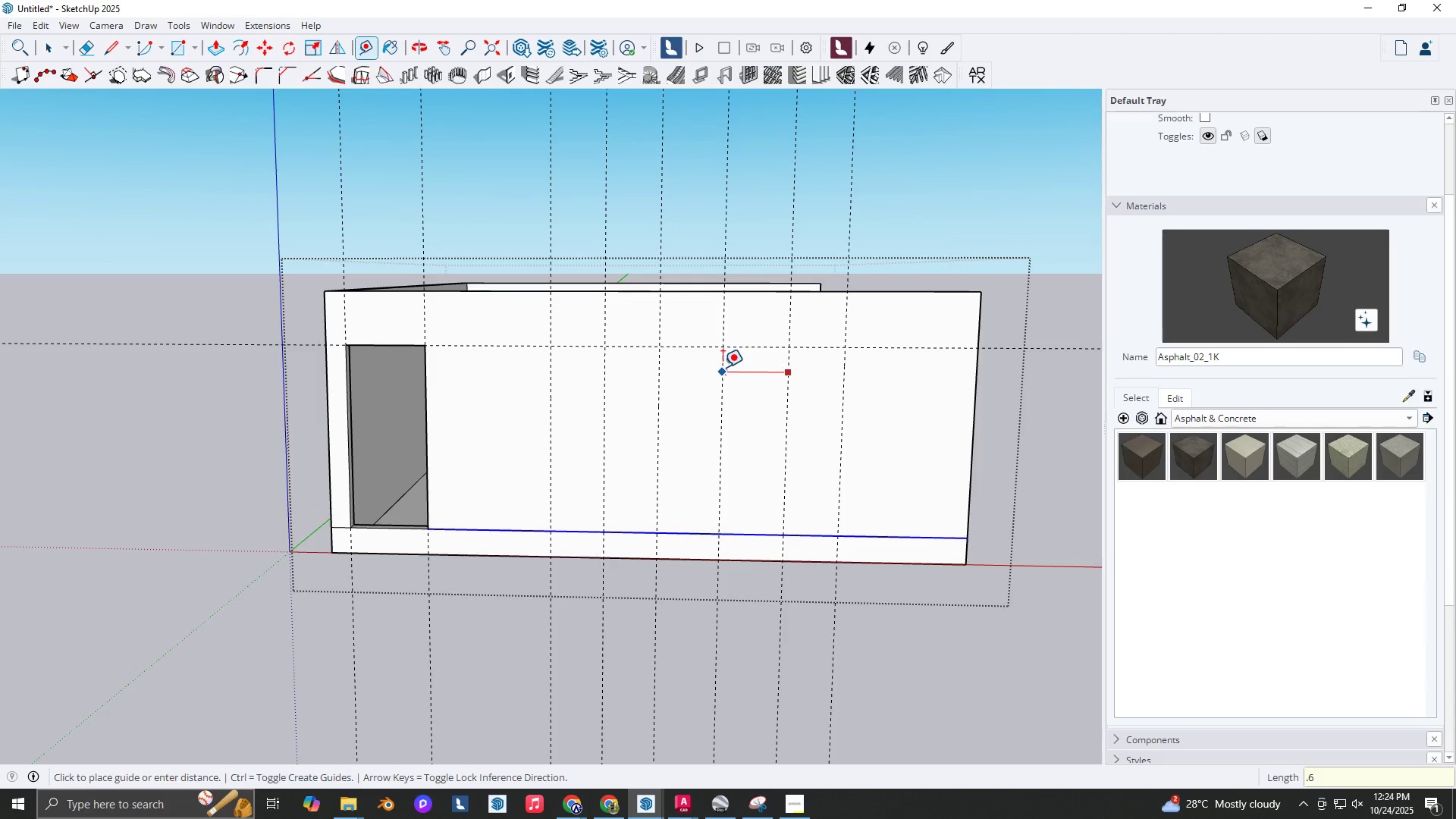 
key(NumpadEnter)
 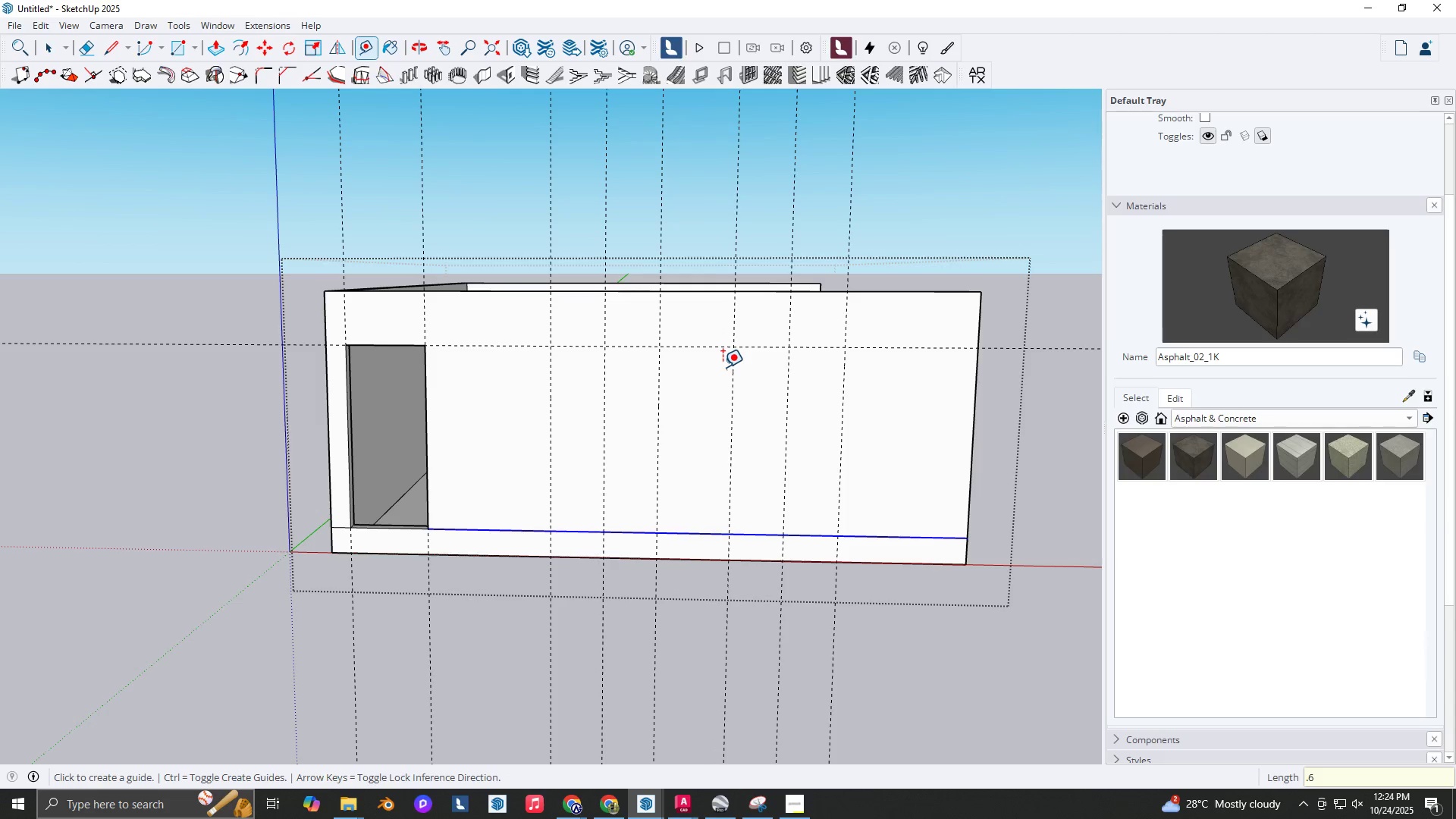 
key(R)
 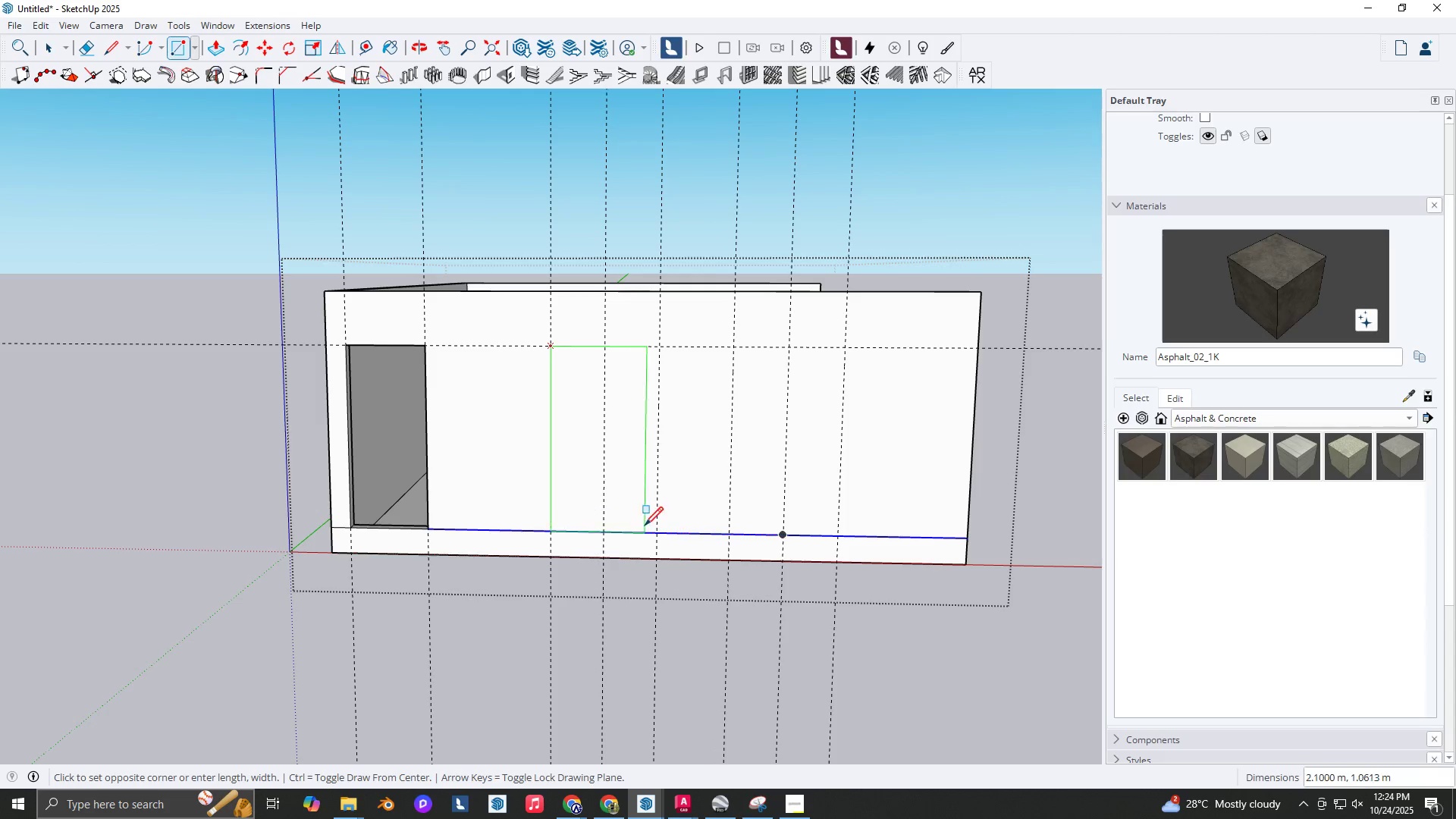 
left_click([657, 533])
 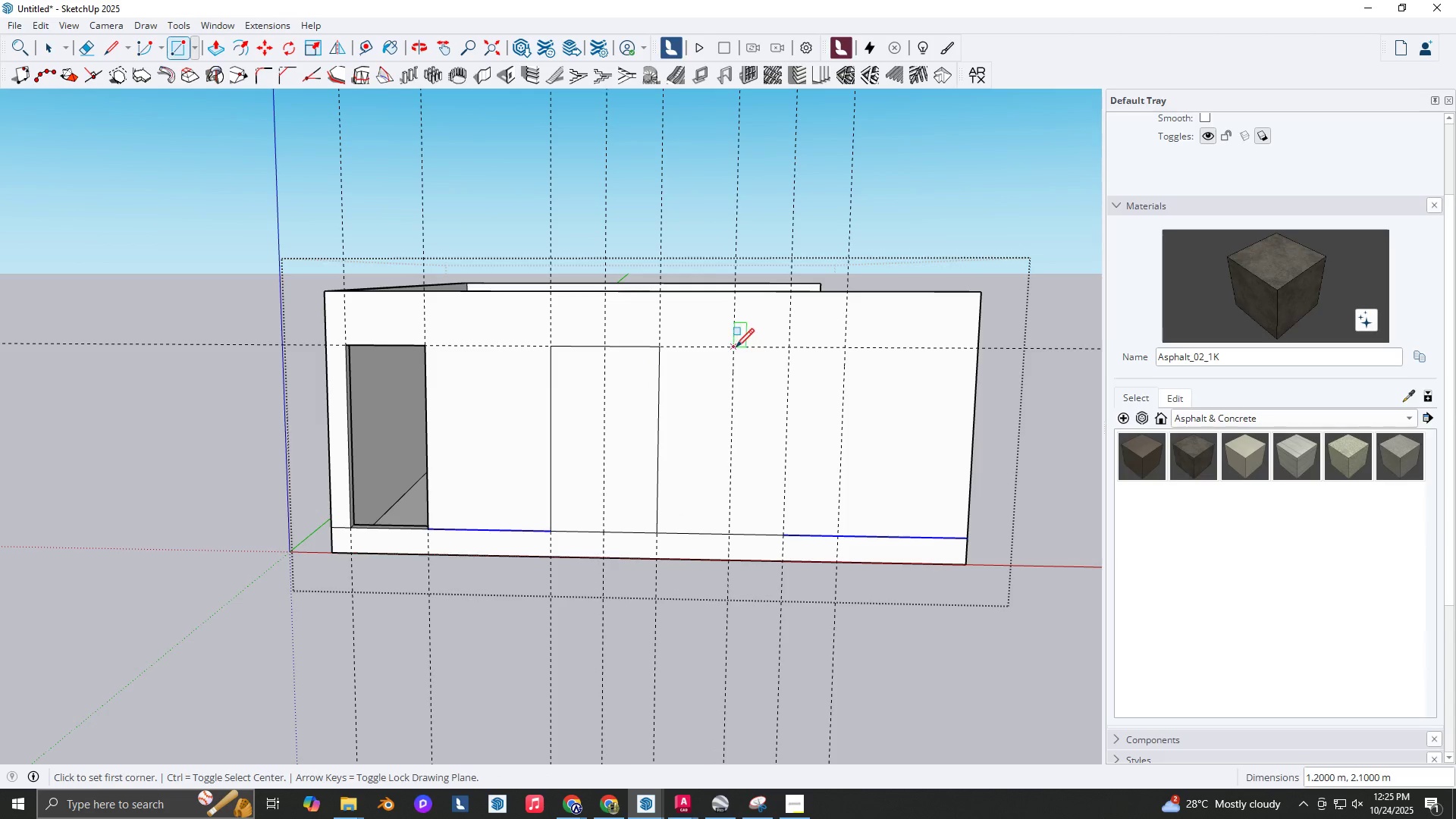 
left_click([736, 349])
 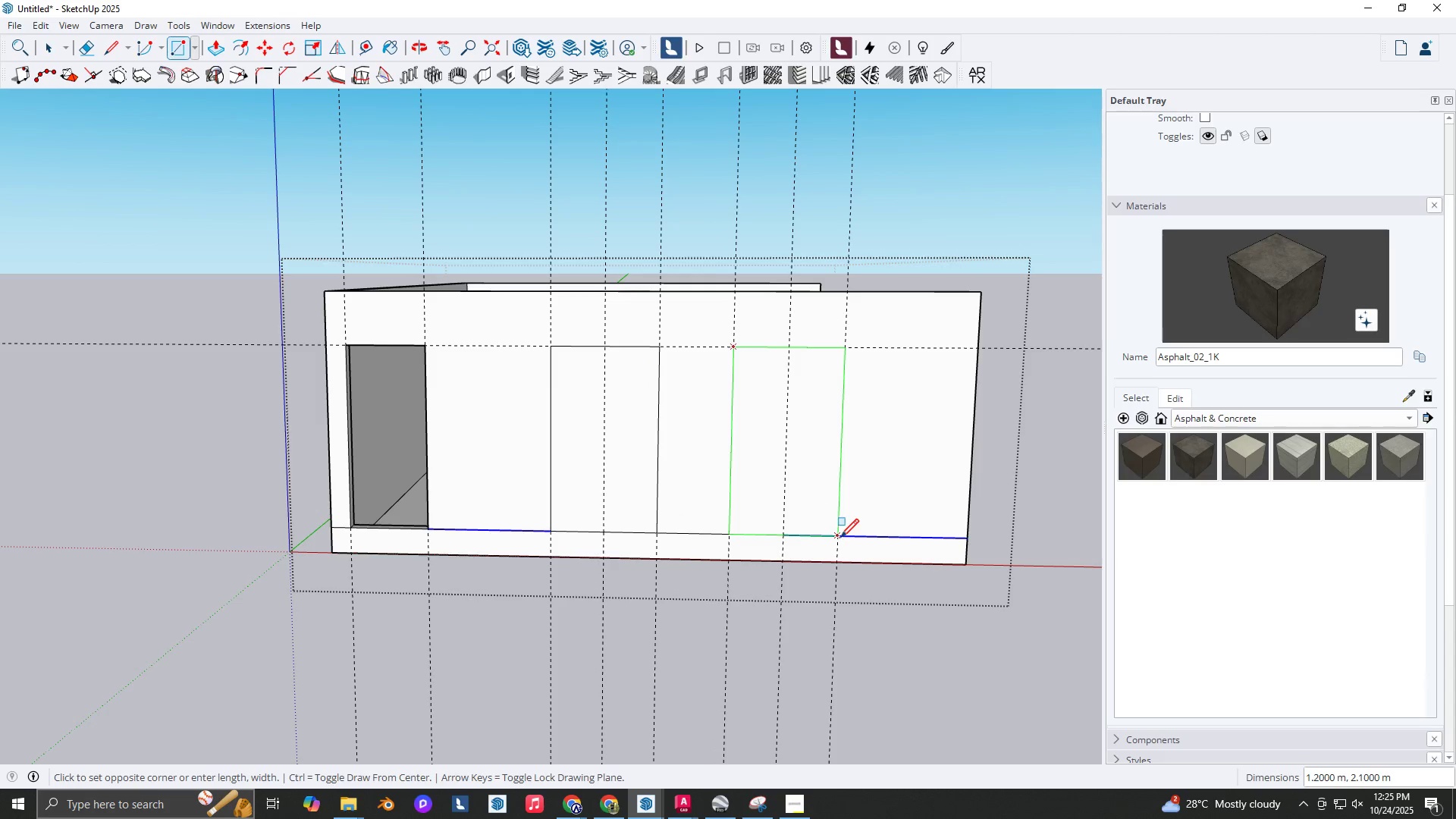 
left_click([839, 538])
 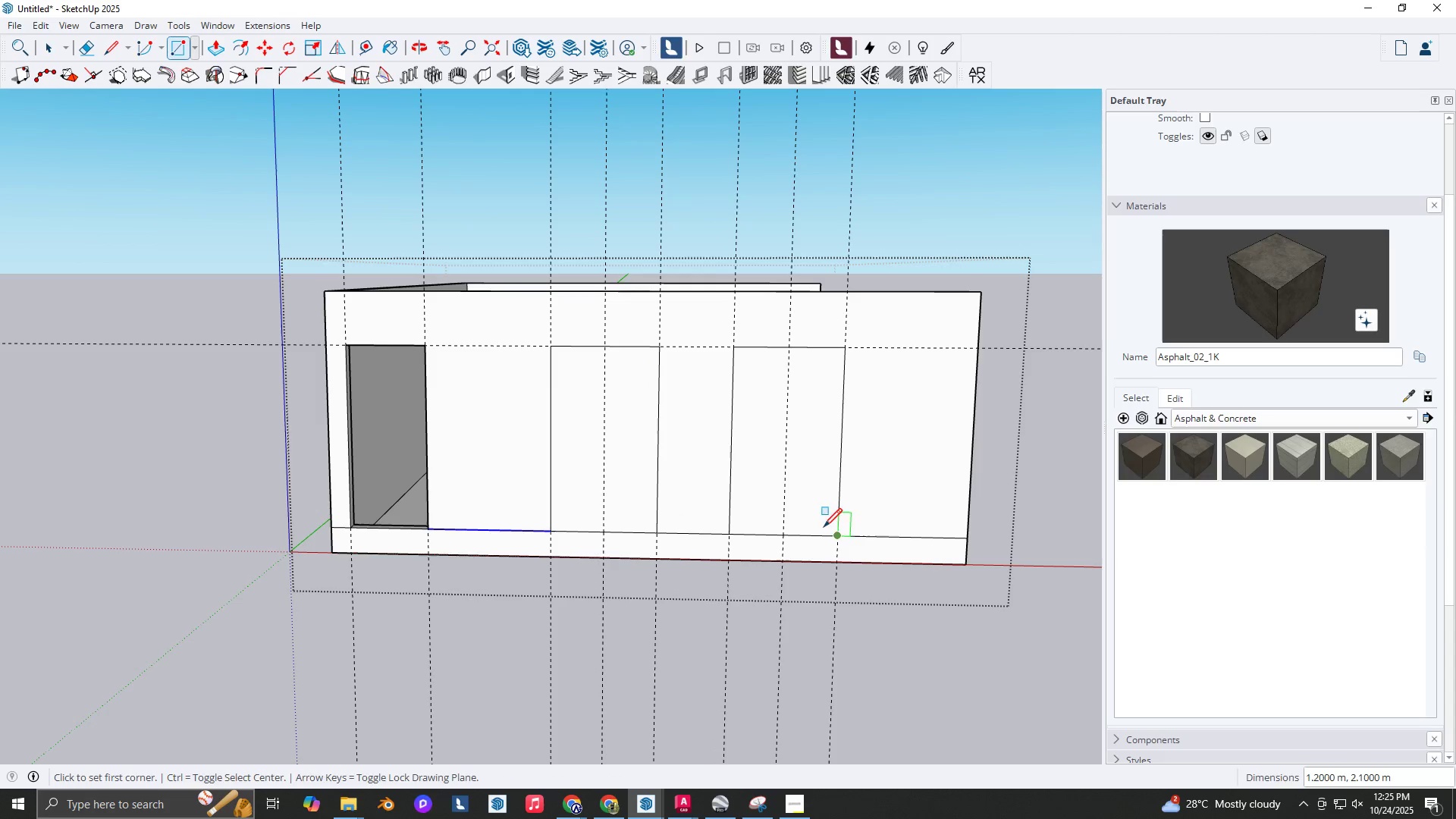 
key(Space)
 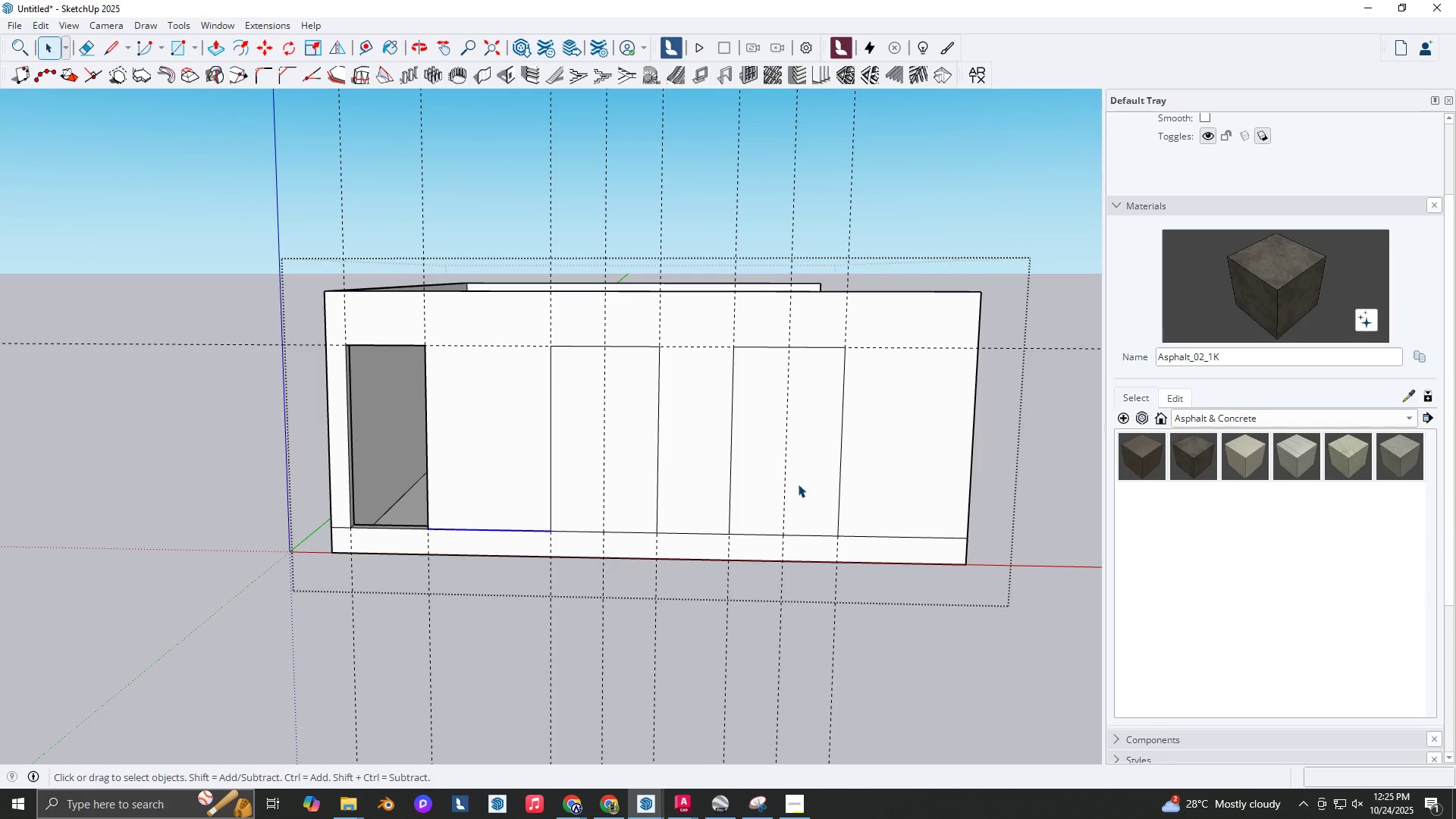 
double_click([799, 484])
 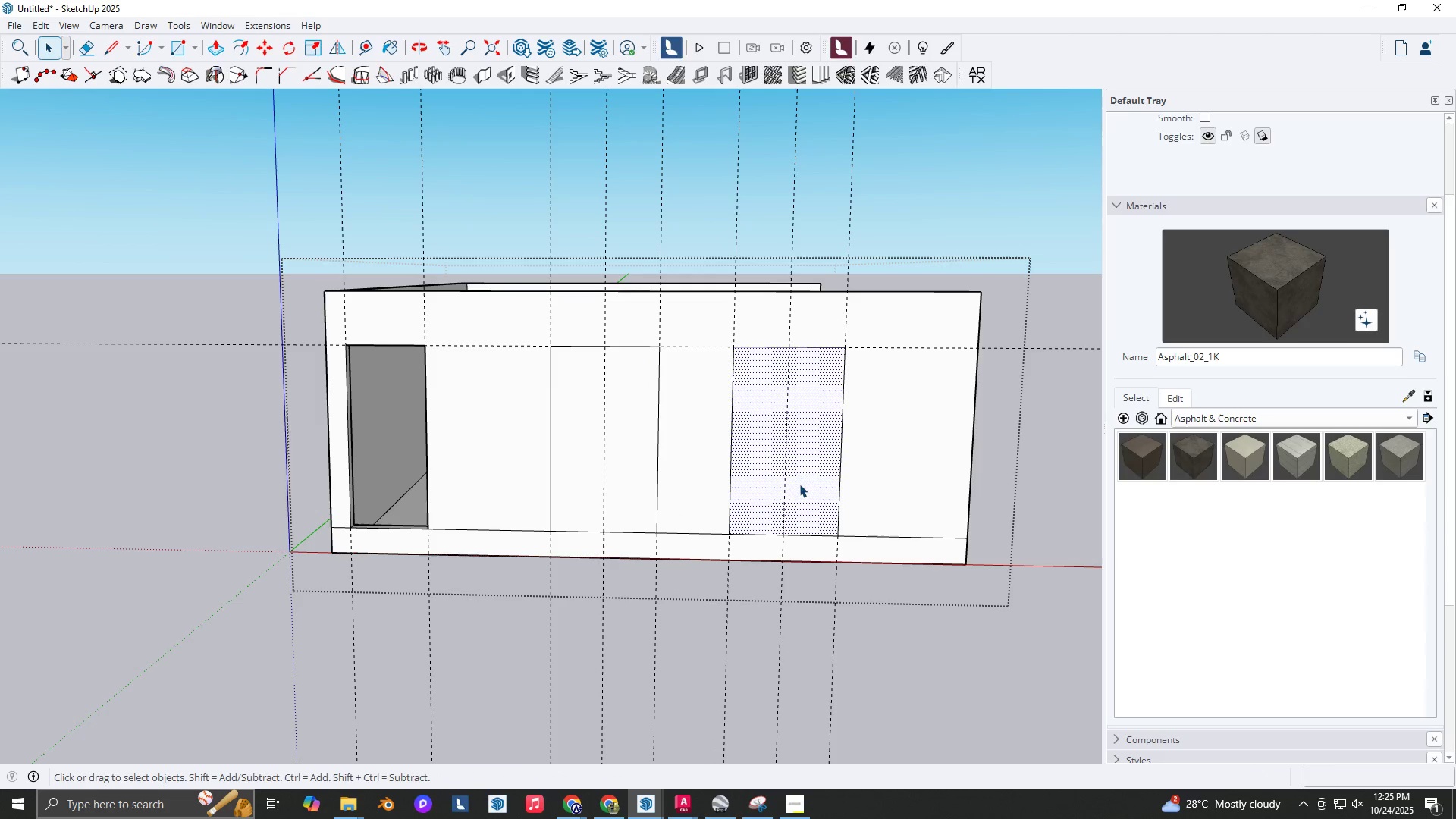 
key(P)
 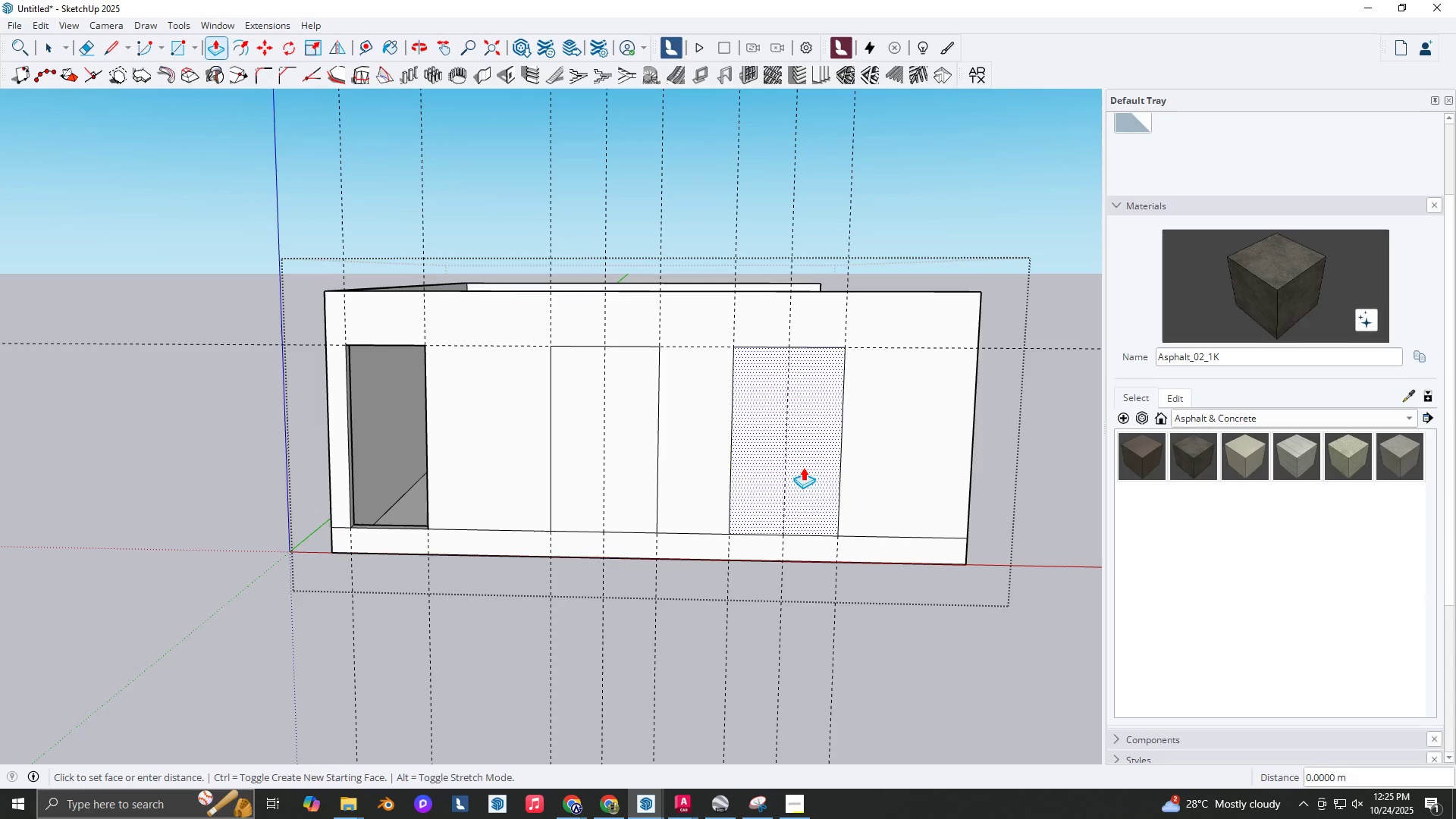 
double_click([803, 467])
 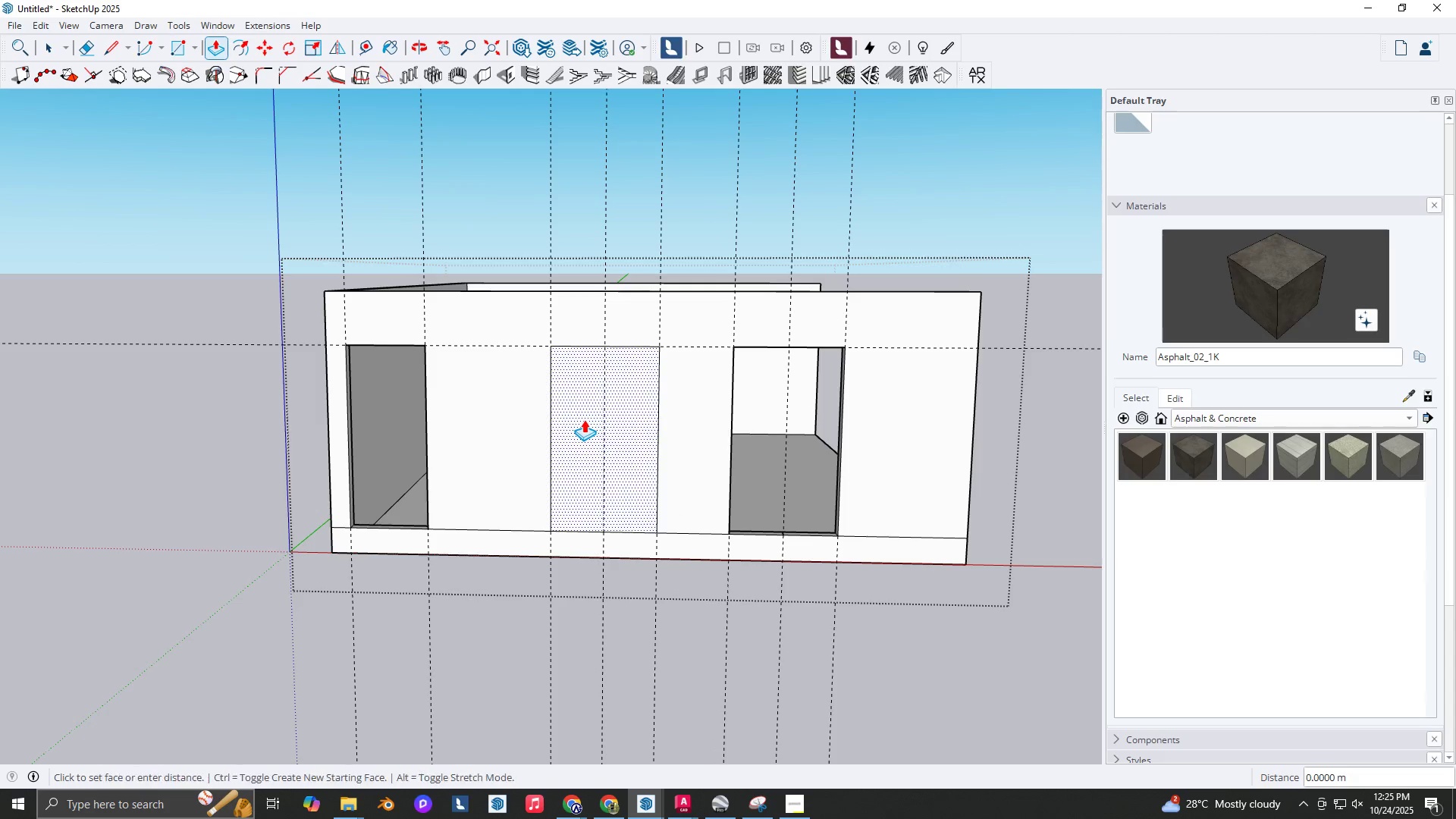 
double_click([584, 419])
 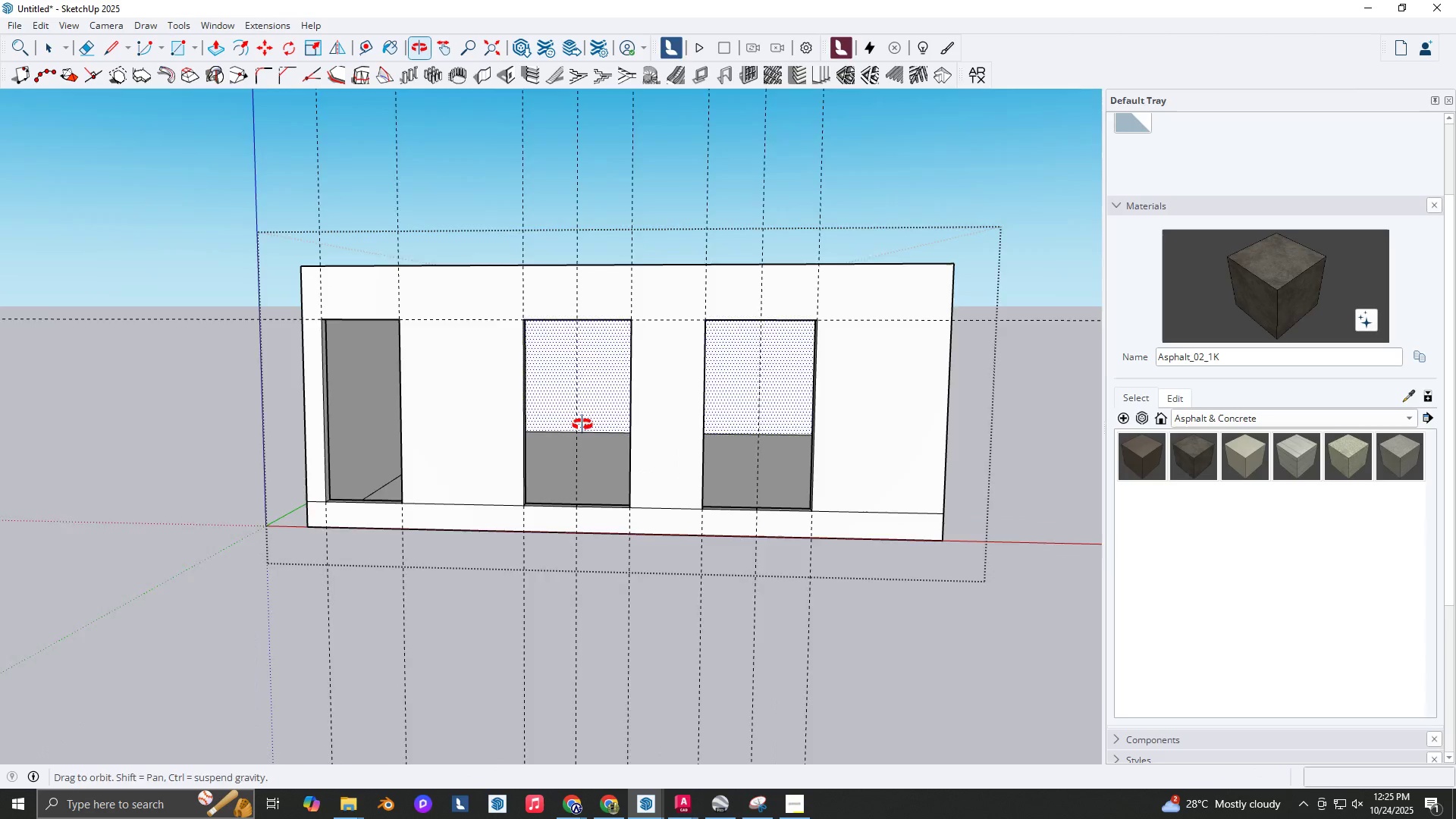 
hold_key(key=Space, duration=0.39)
 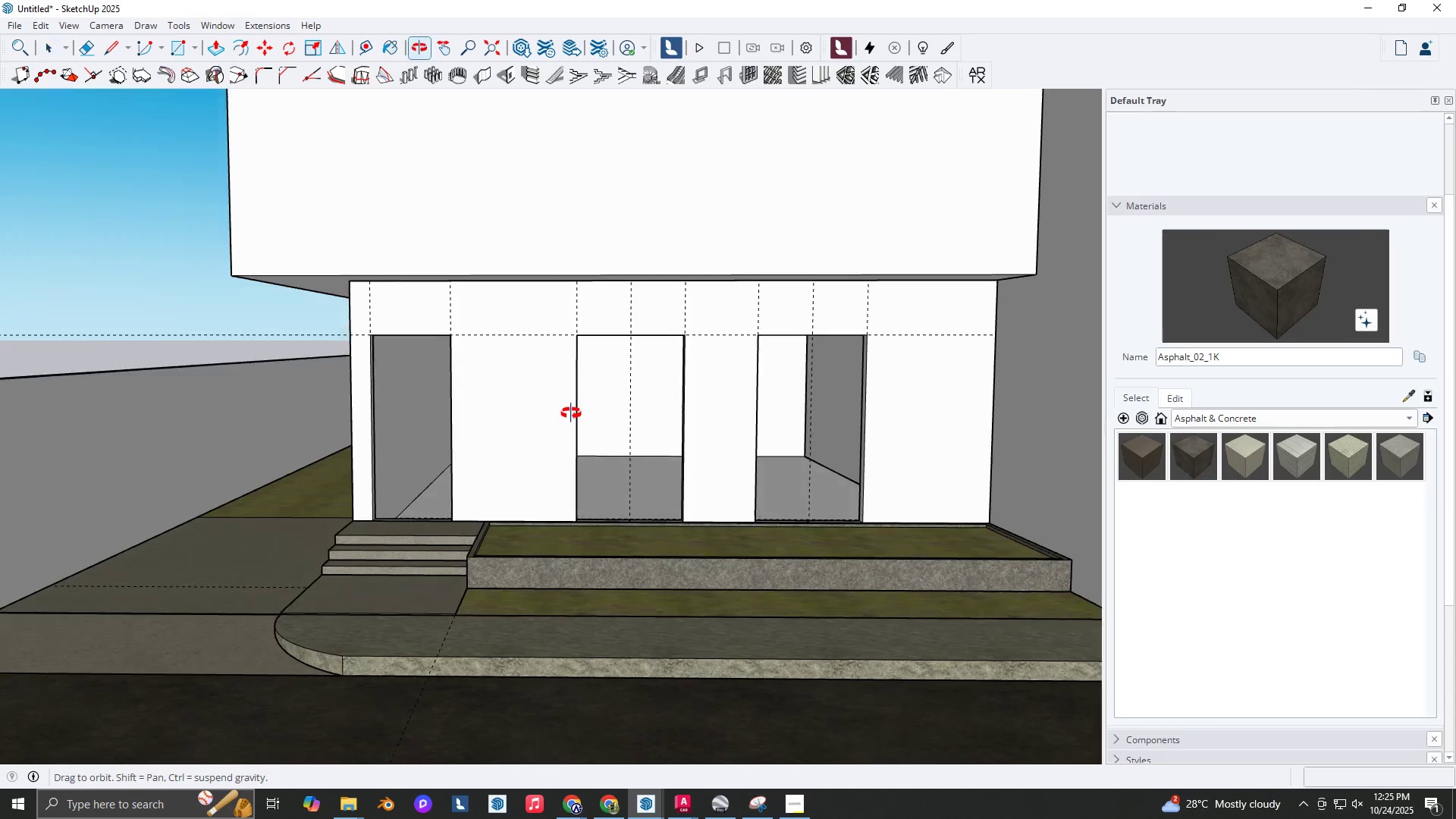 
key(Escape)
 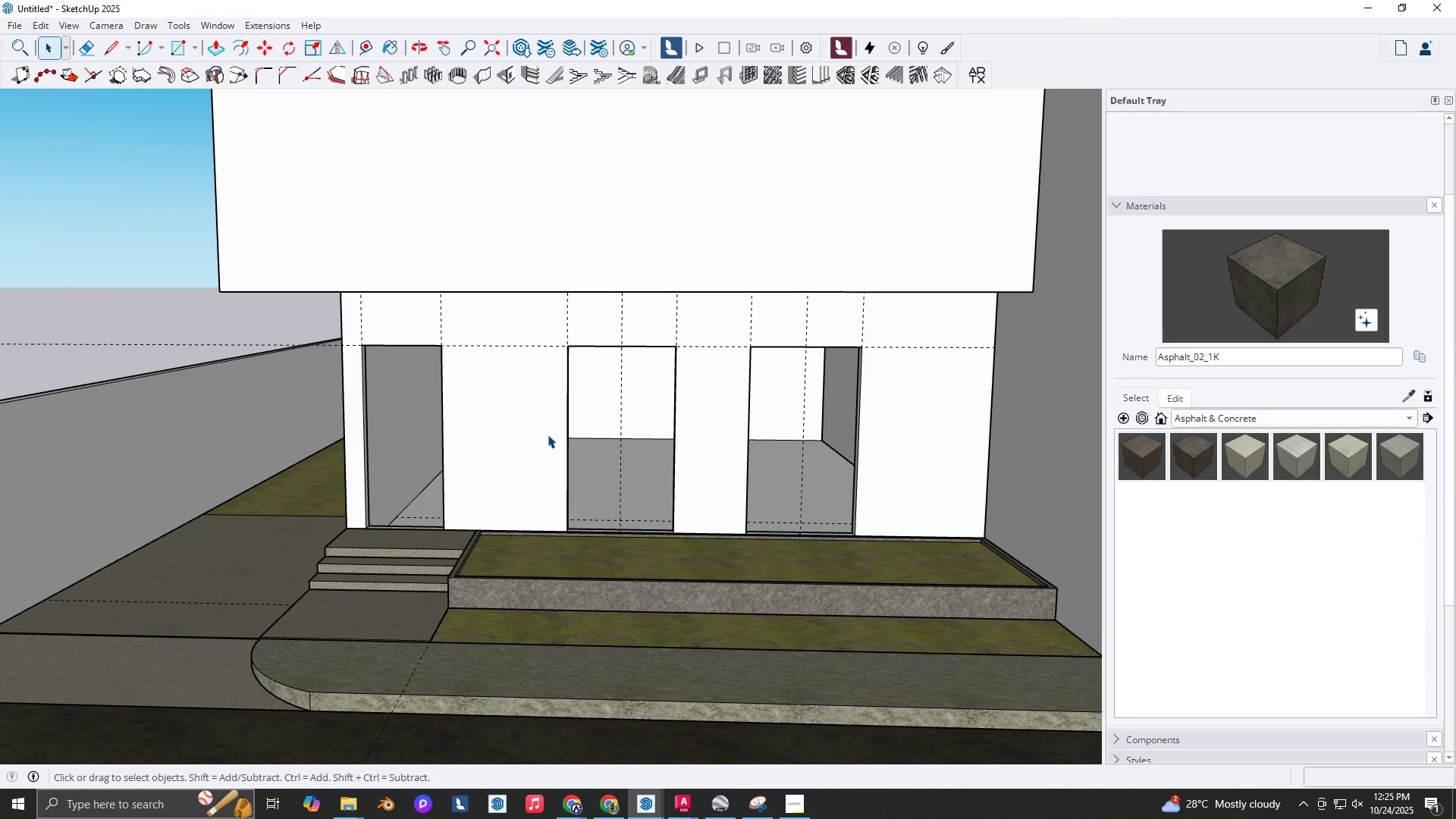 
key(Shift+ShiftLeft)
 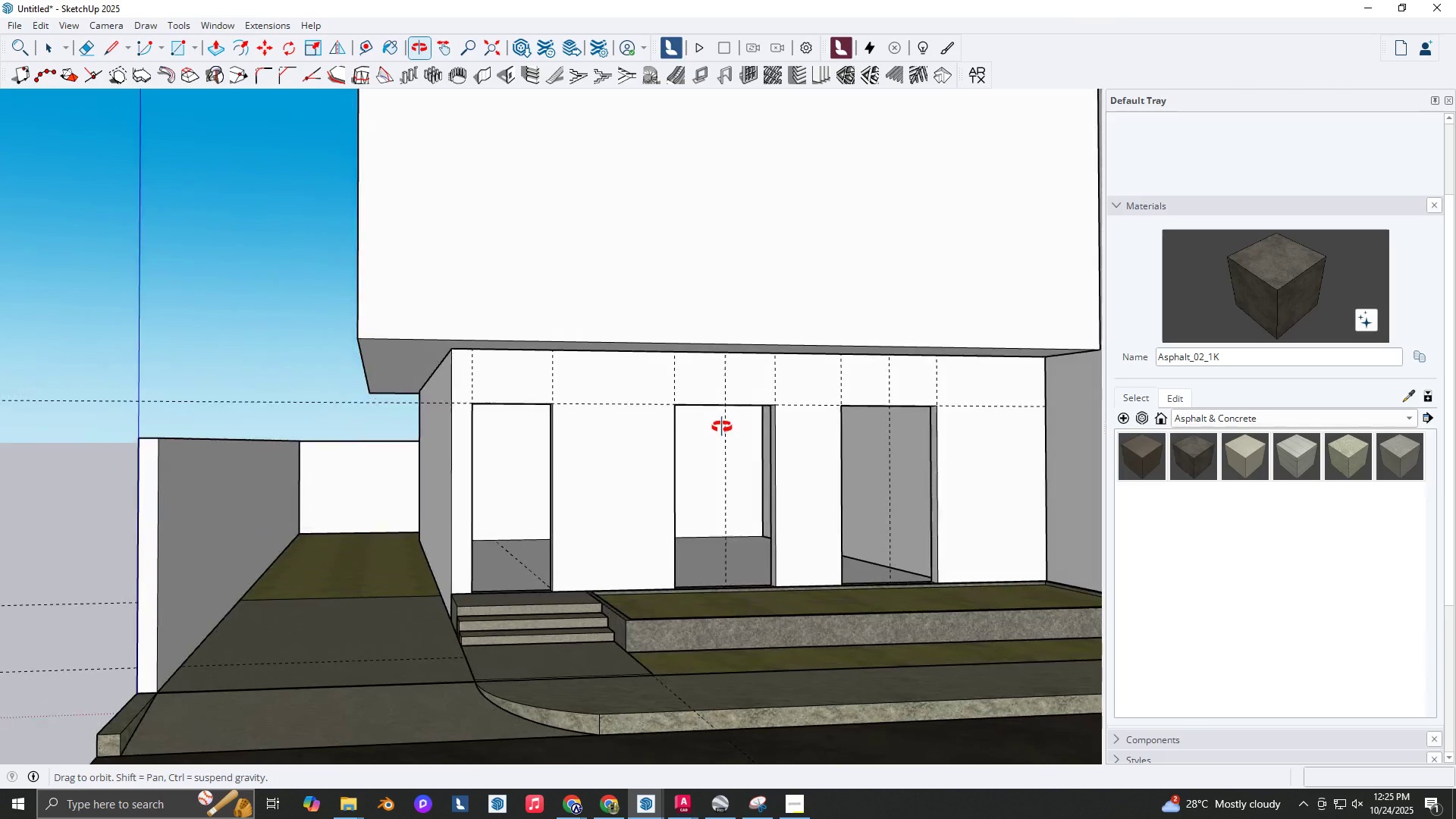 
key(Shift+ShiftLeft)
 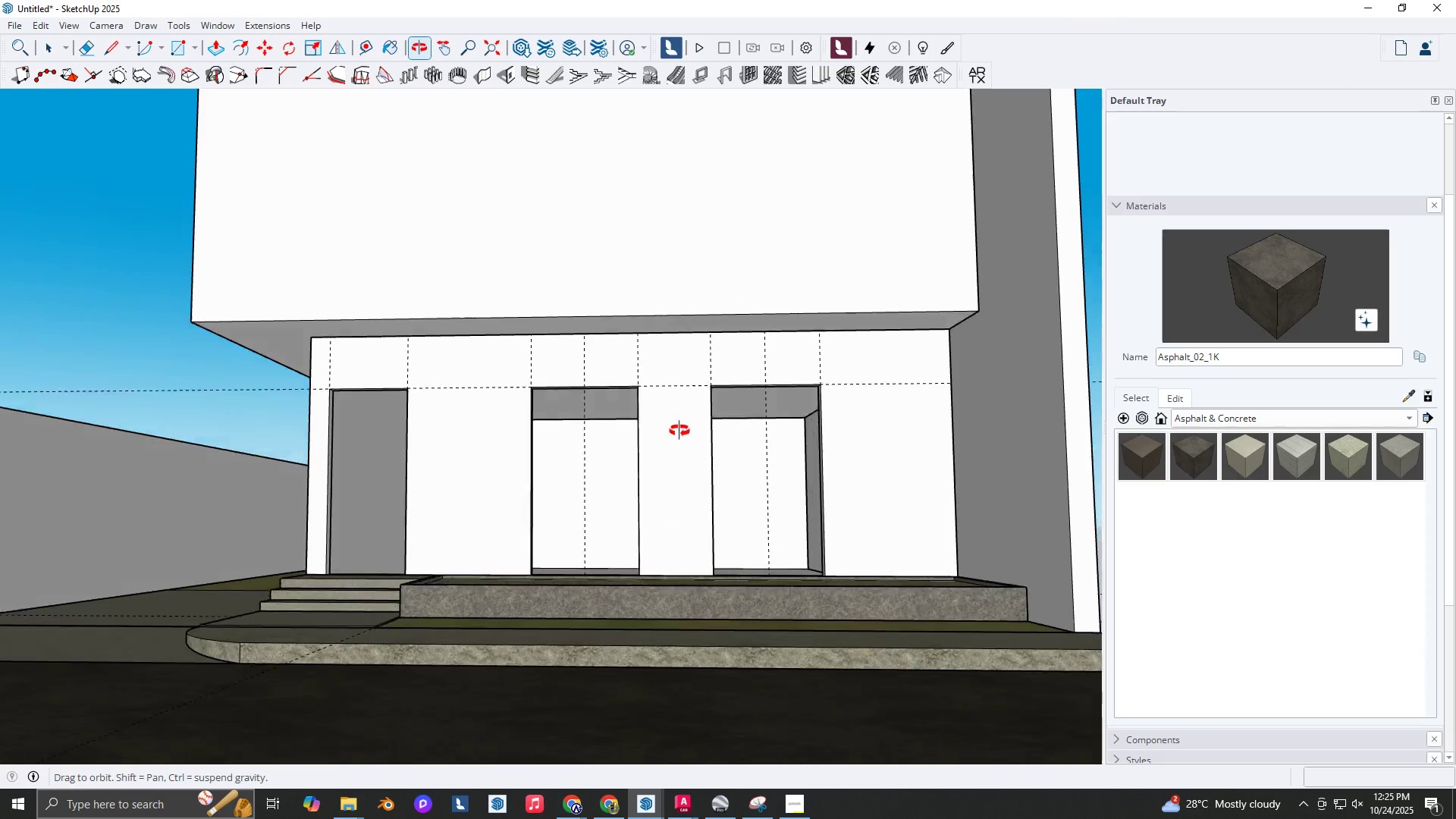 
key(Shift+ShiftLeft)
 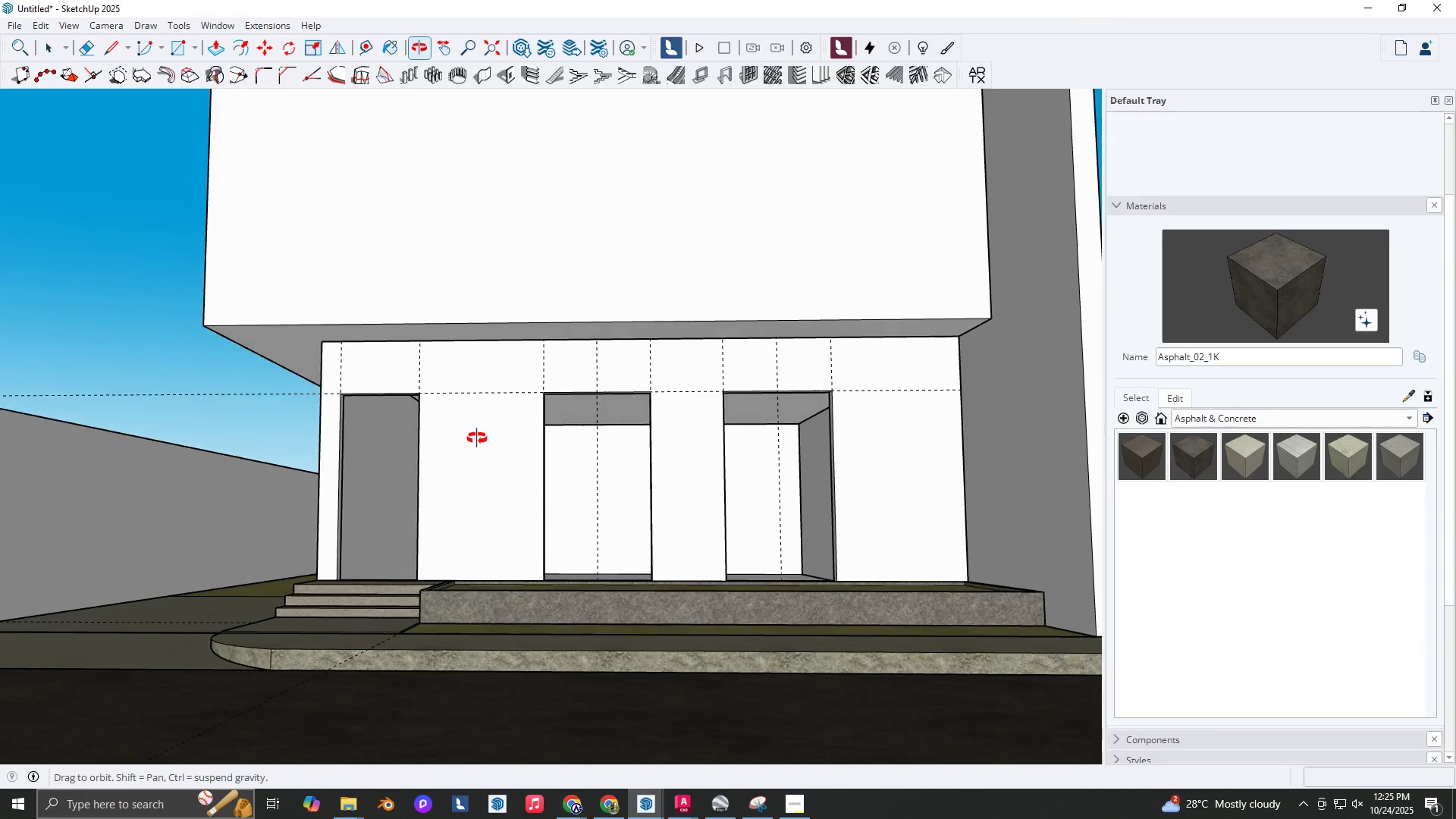 
scroll: coordinate [526, 473], scroll_direction: down, amount: 2.0
 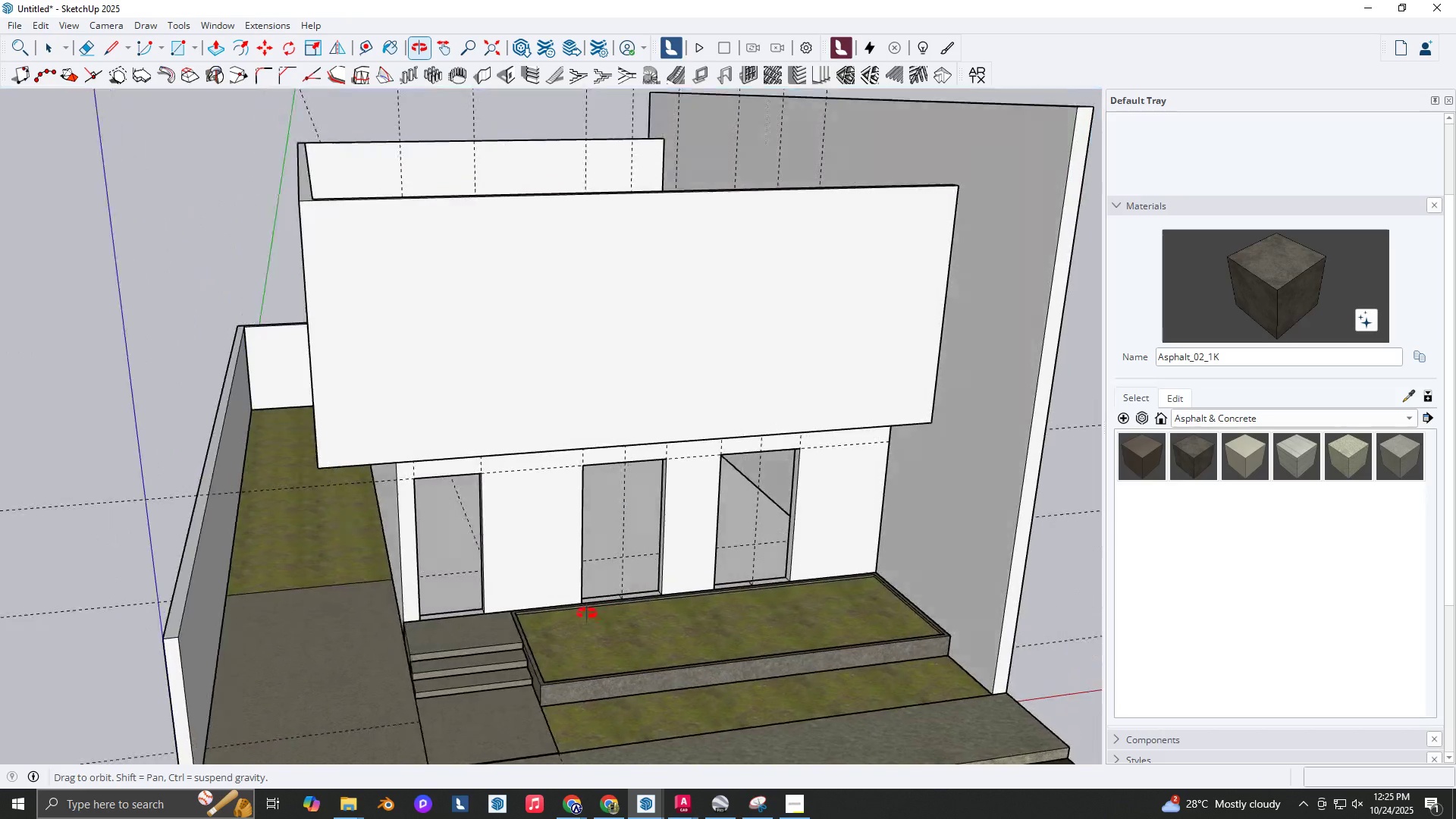 
hold_key(key=ShiftLeft, duration=6.95)
scroll: coordinate [473, 470], scroll_direction: up, amount: 3.0
 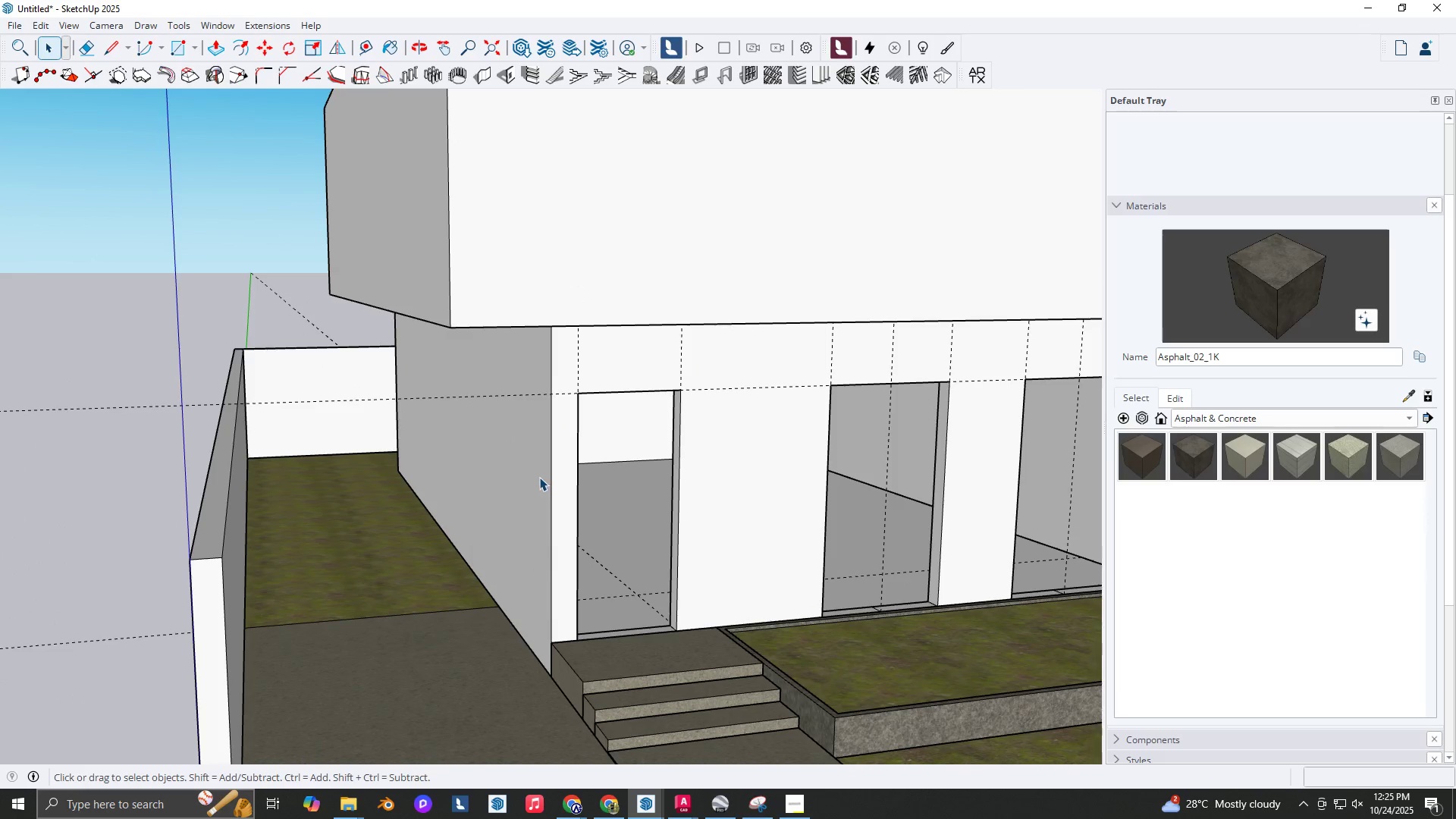 
scroll: coordinate [474, 453], scroll_direction: down, amount: 4.0
 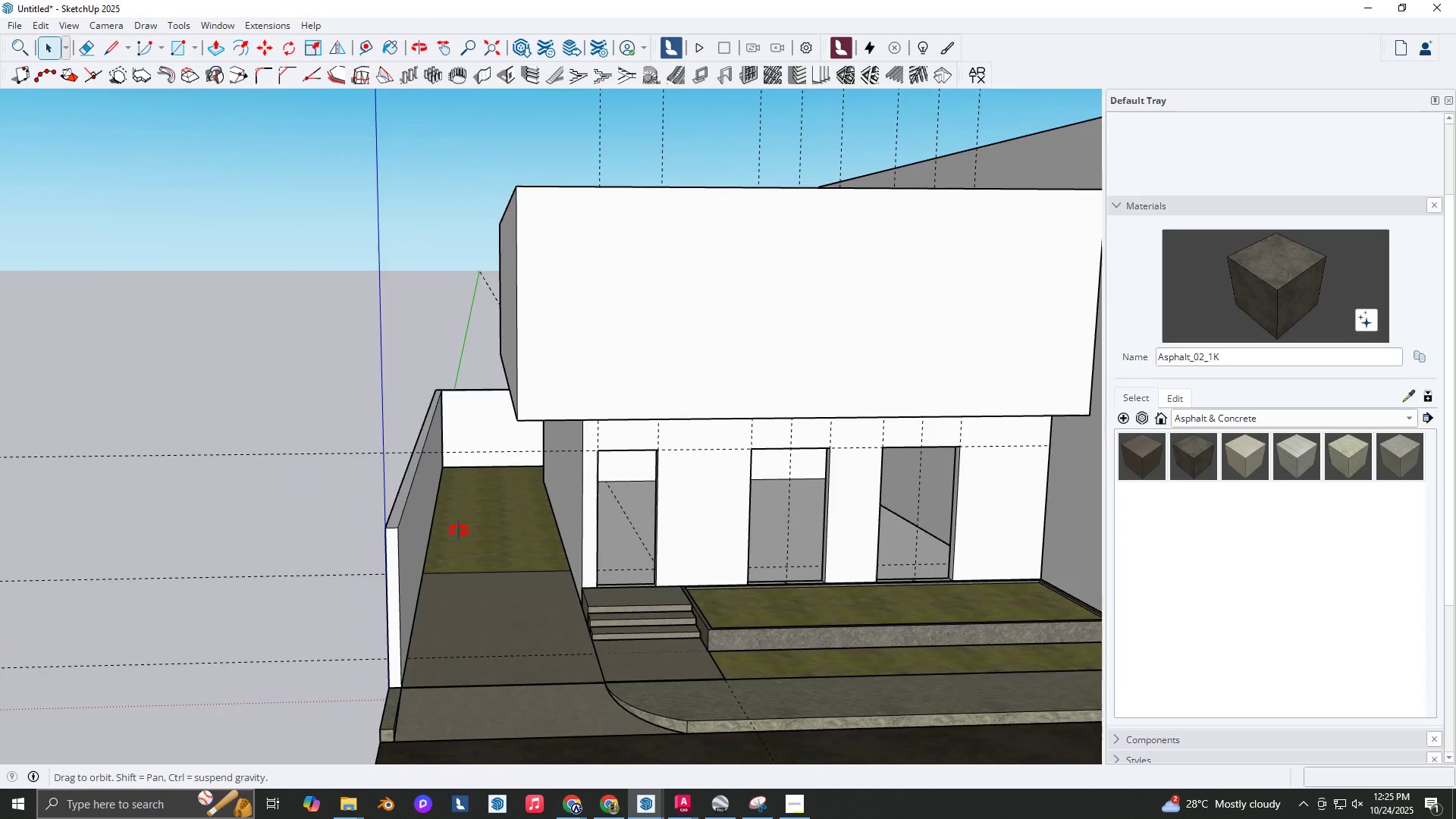 
scroll: coordinate [374, 542], scroll_direction: up, amount: 4.0
 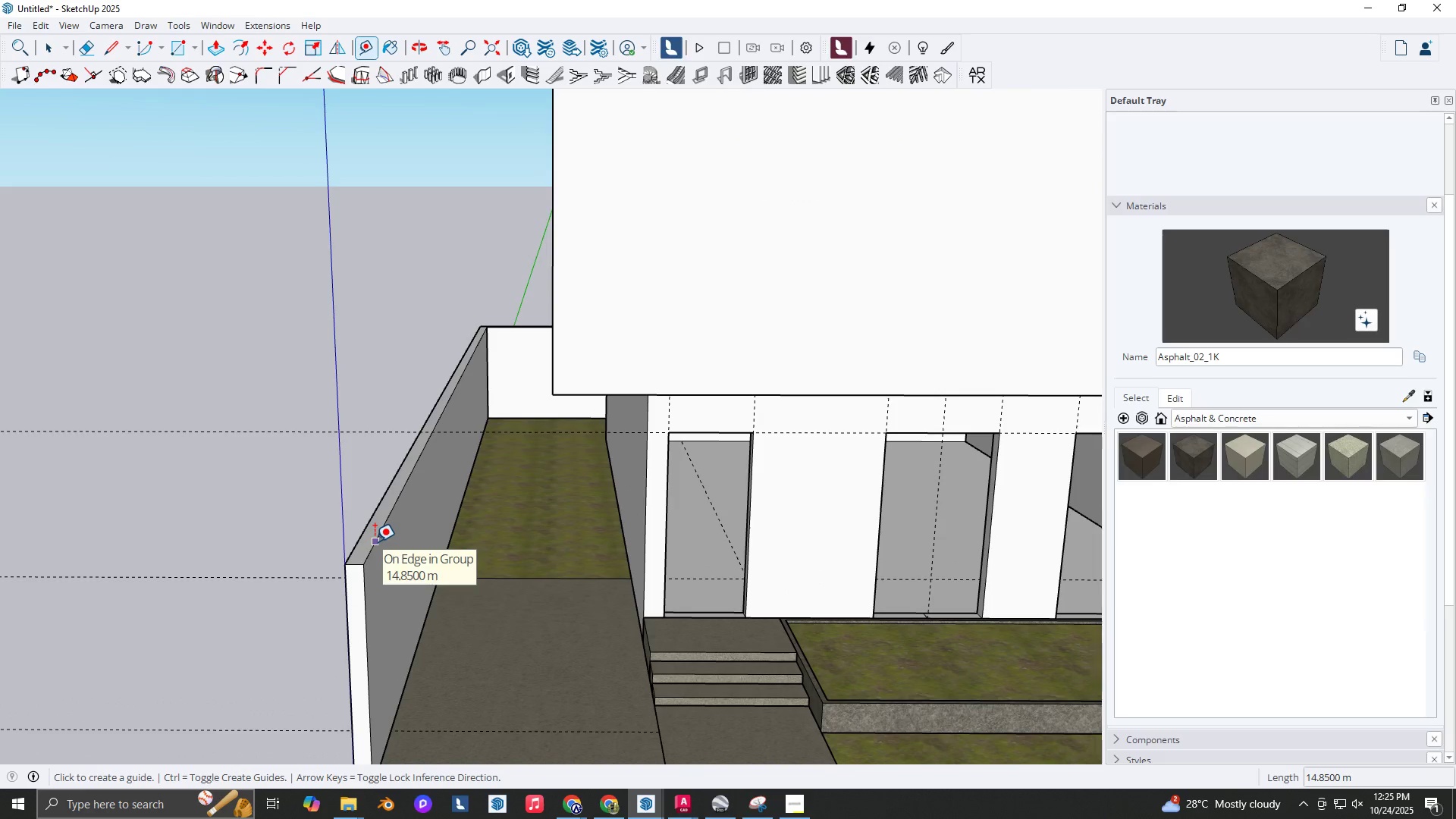 
key(T)
 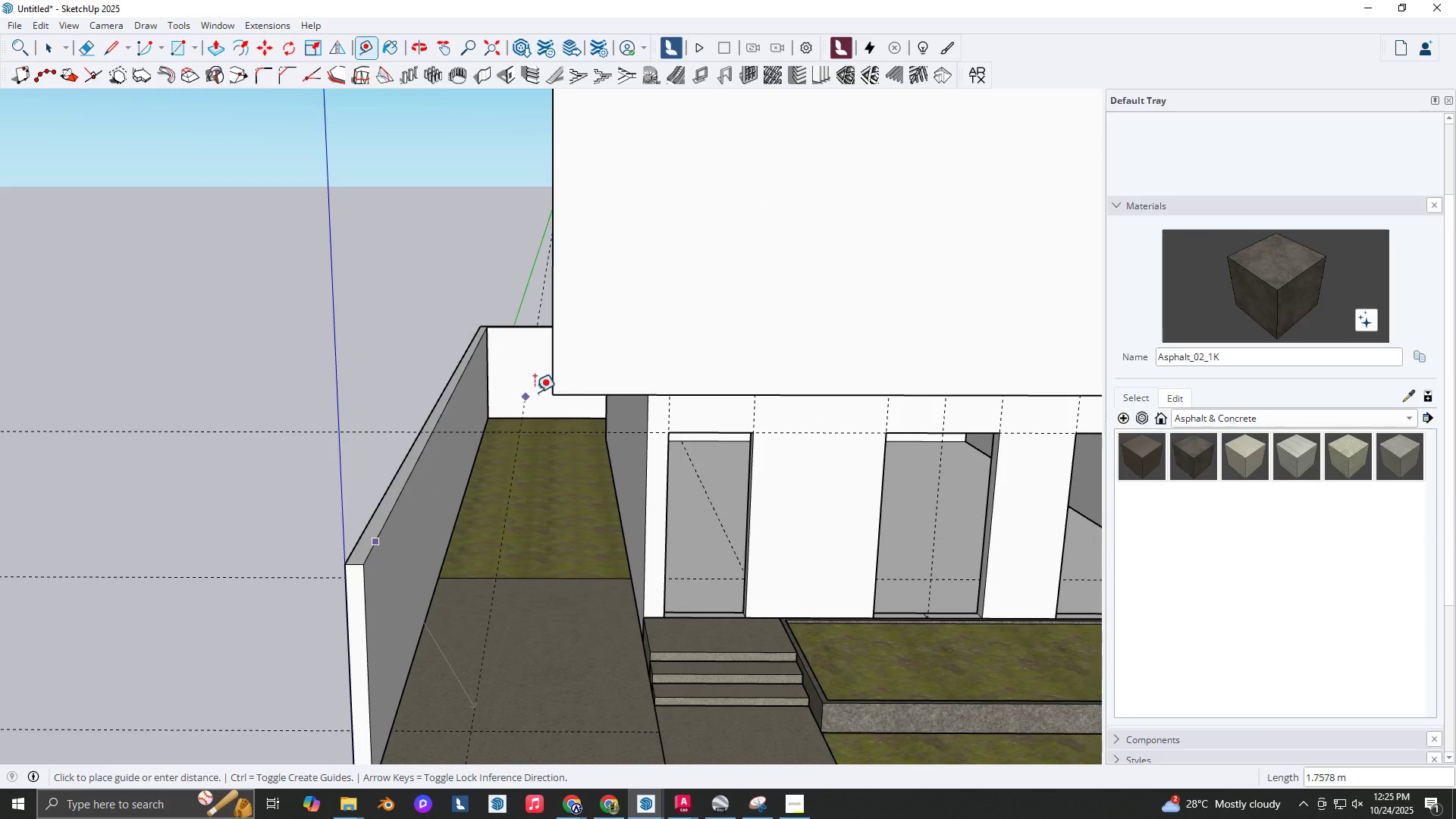 
key(ArrowUp)
 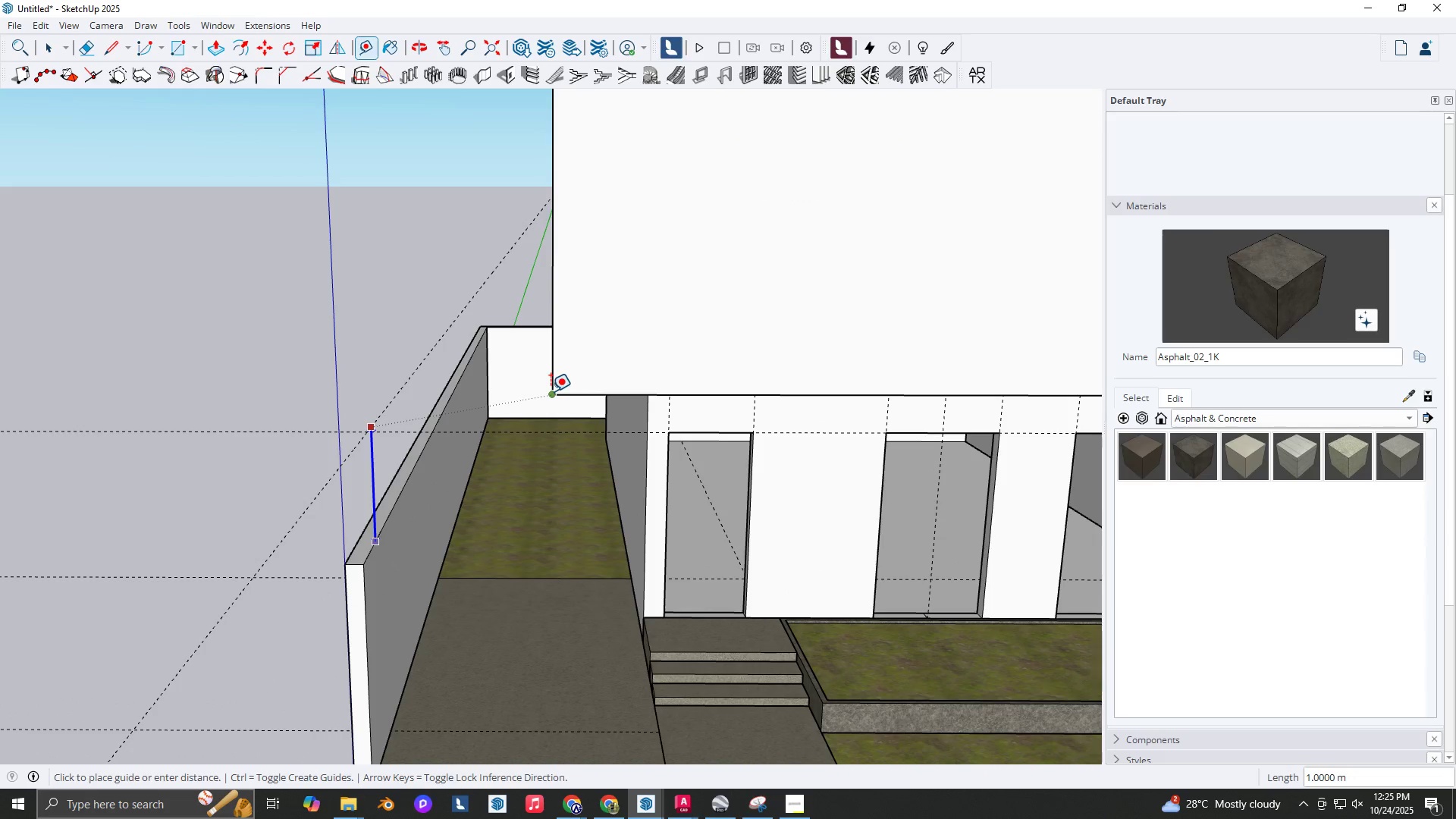 
left_click([551, 391])
 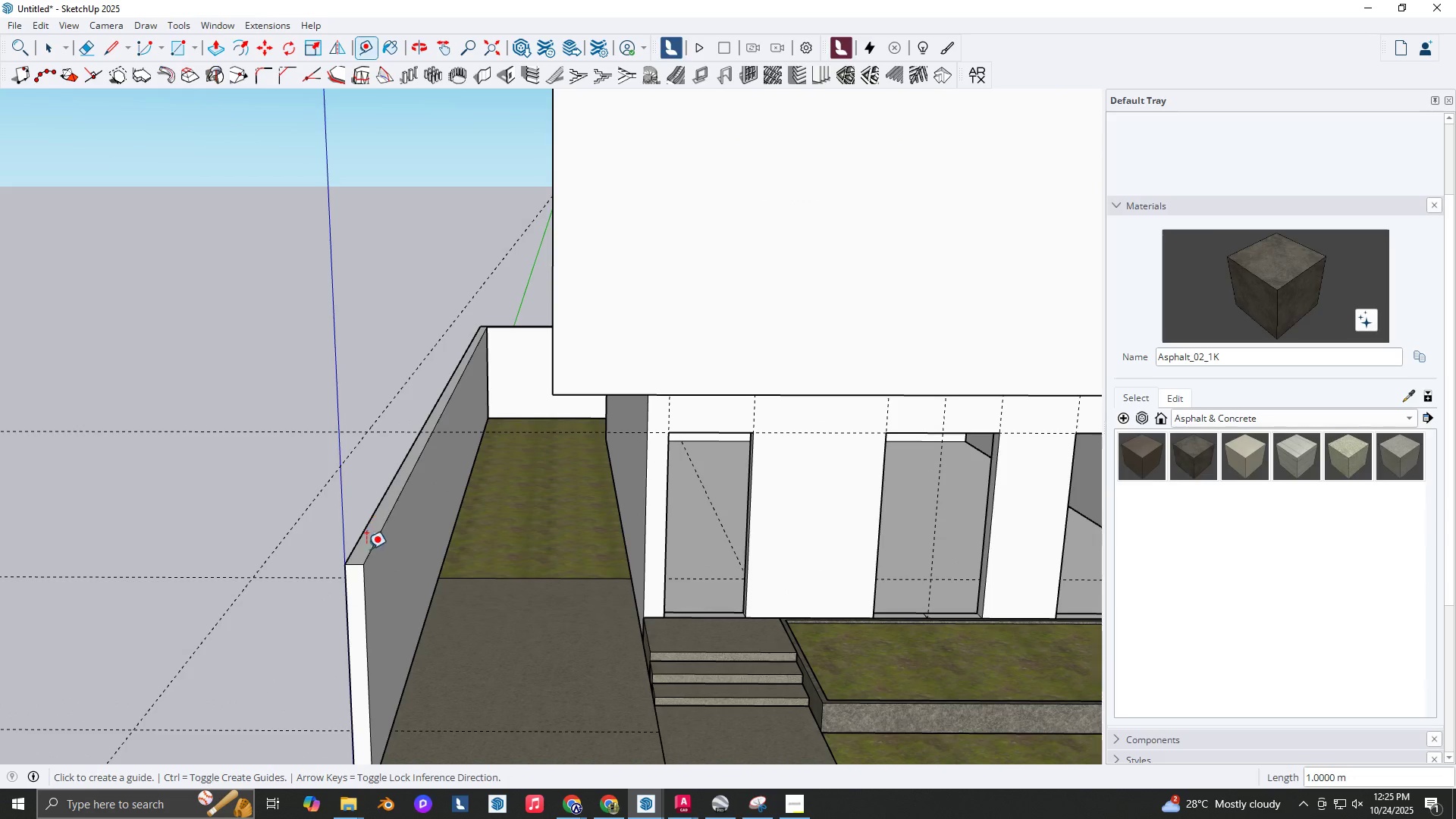 
type(rt)
 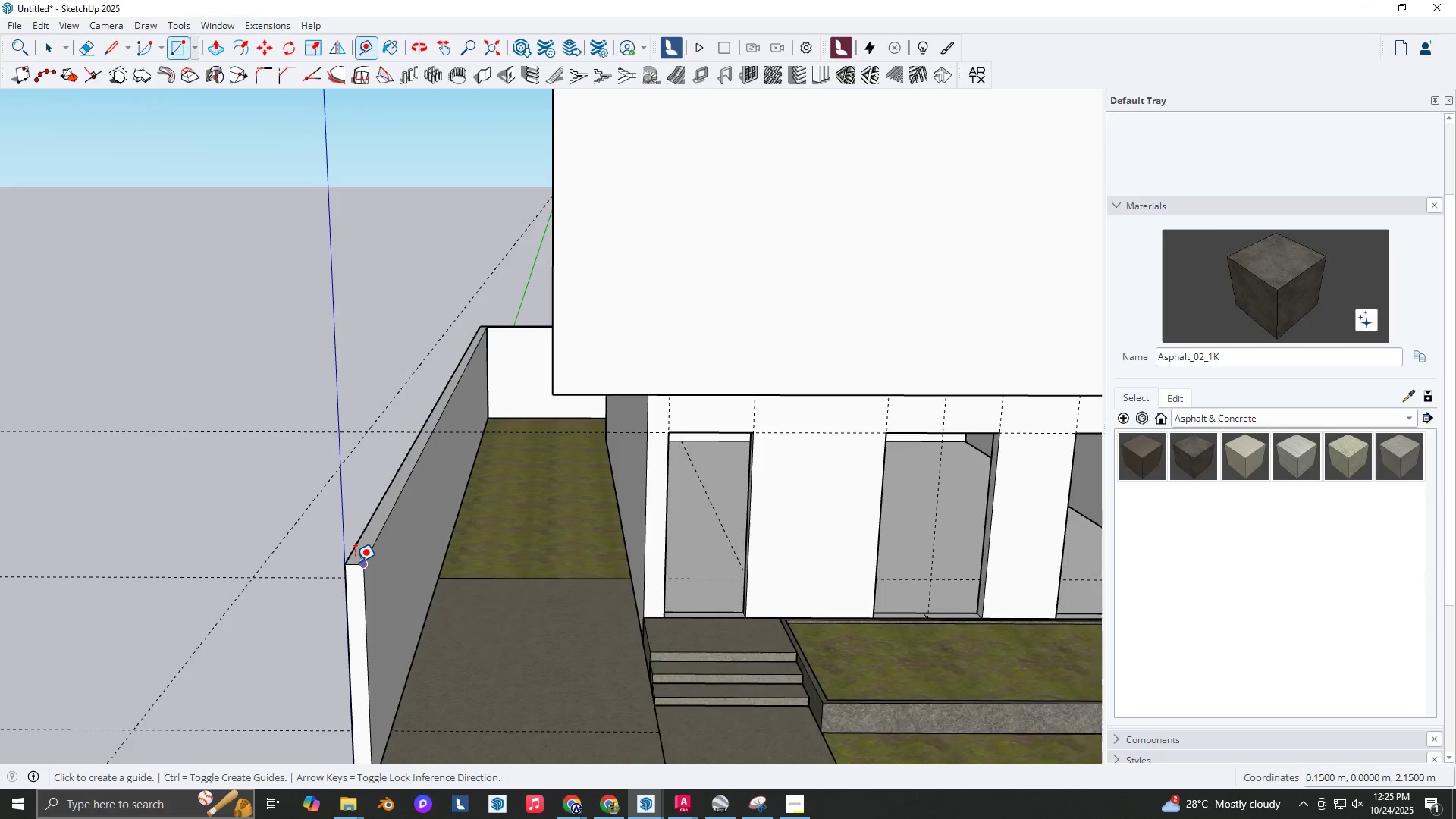 
scroll: coordinate [355, 562], scroll_direction: up, amount: 2.0
 